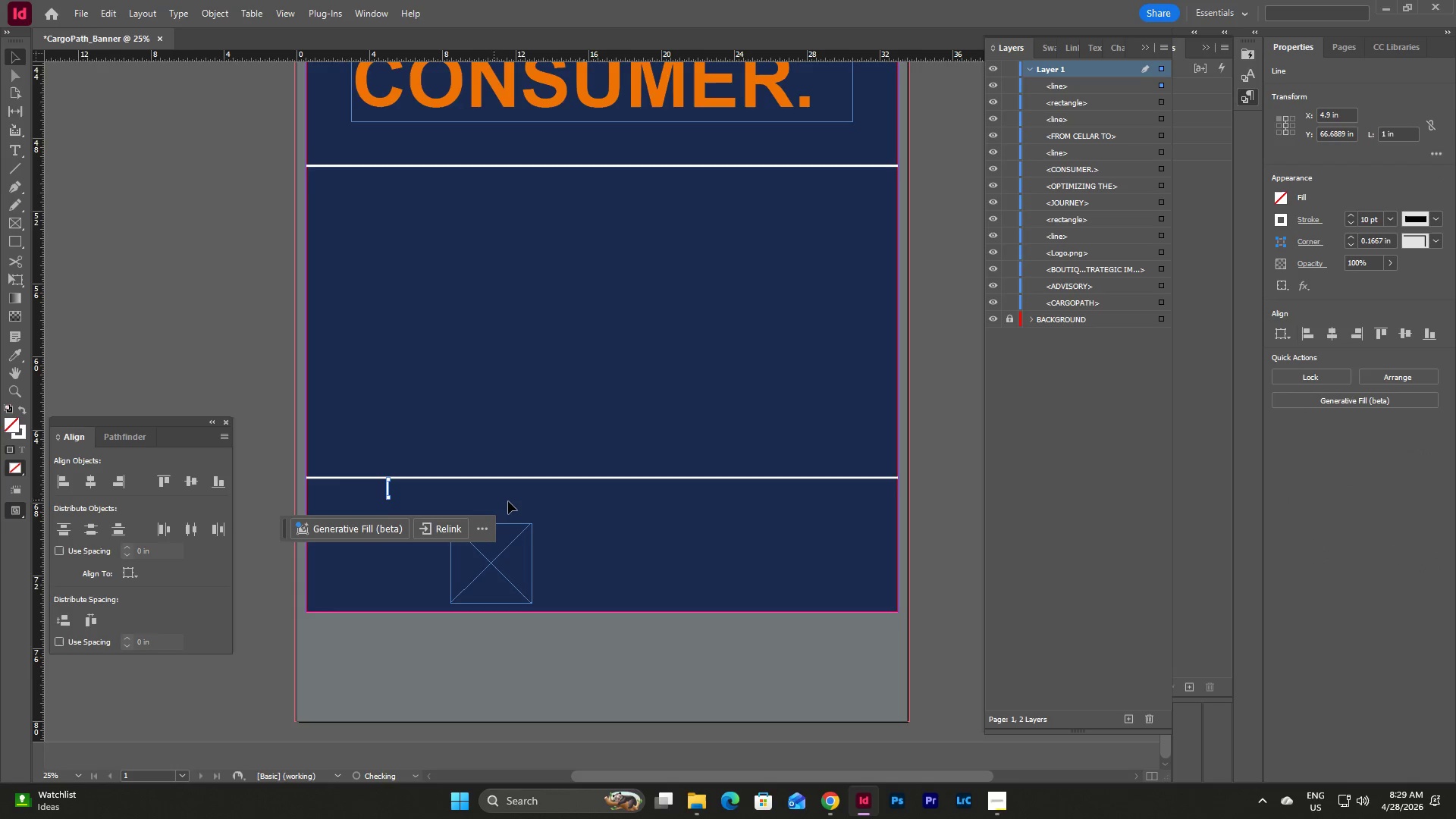 
left_click([508, 501])
 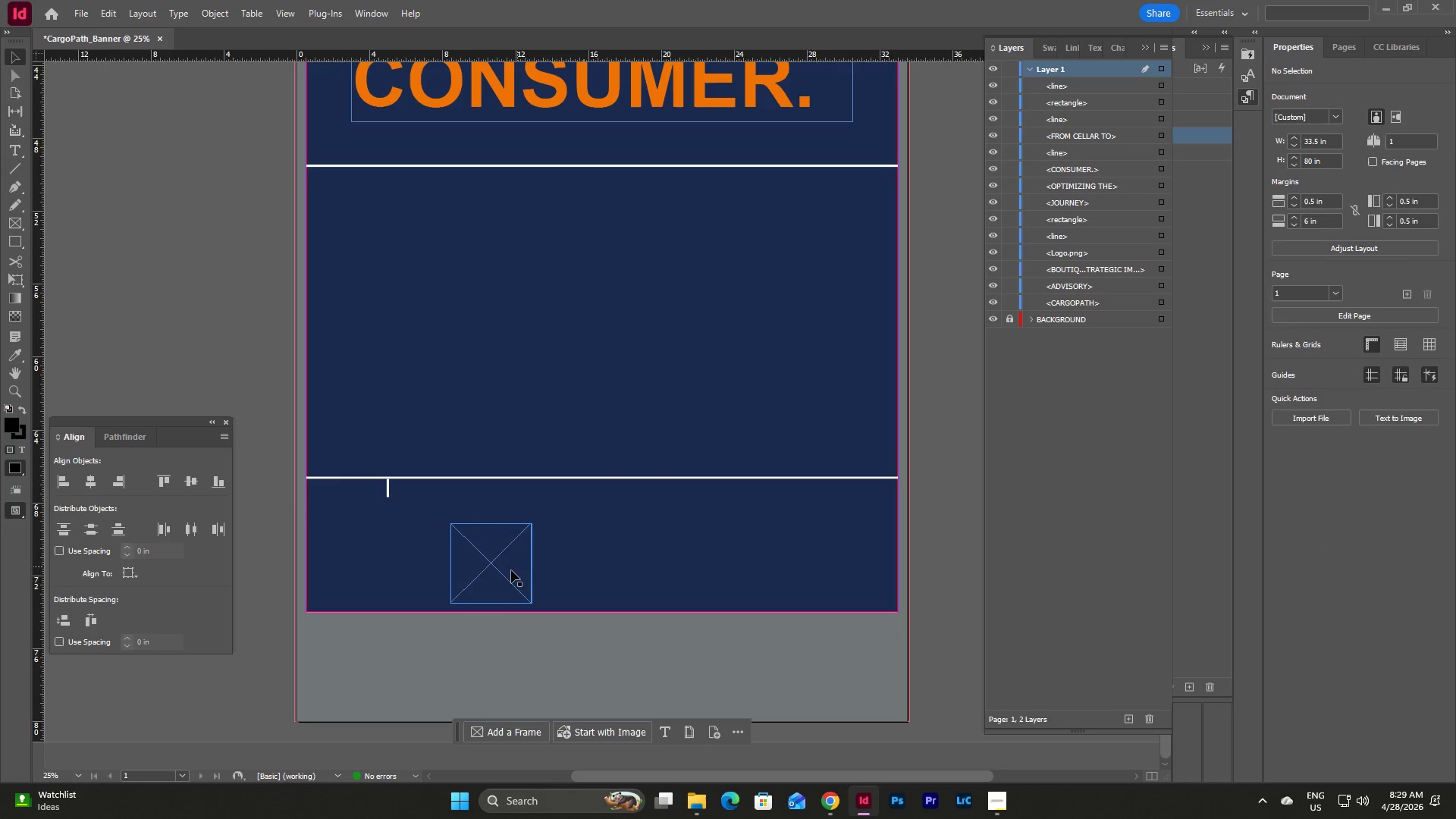 
left_click_drag(start_coordinate=[506, 570], to_coordinate=[406, 542])
 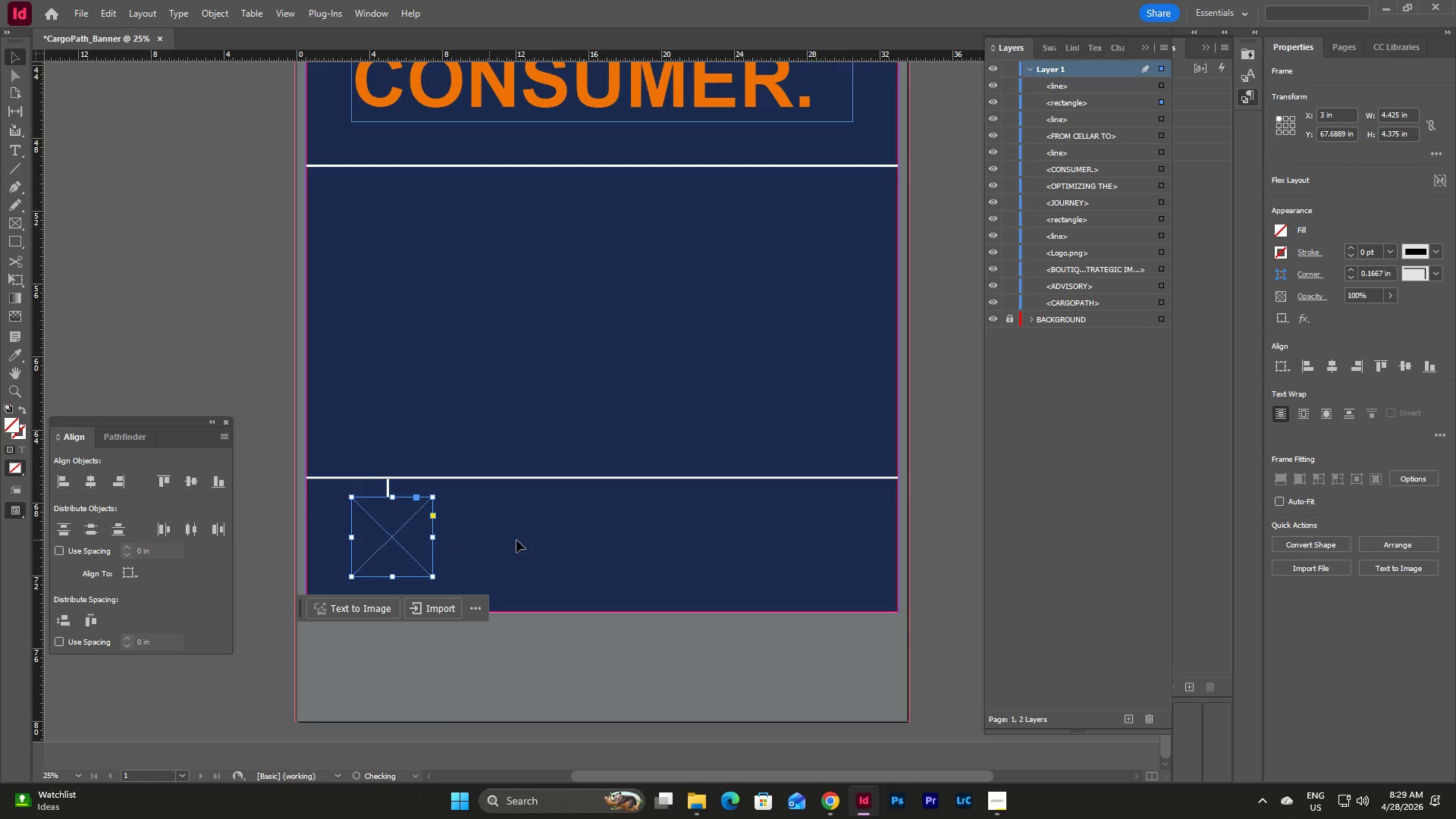 
left_click([527, 540])
 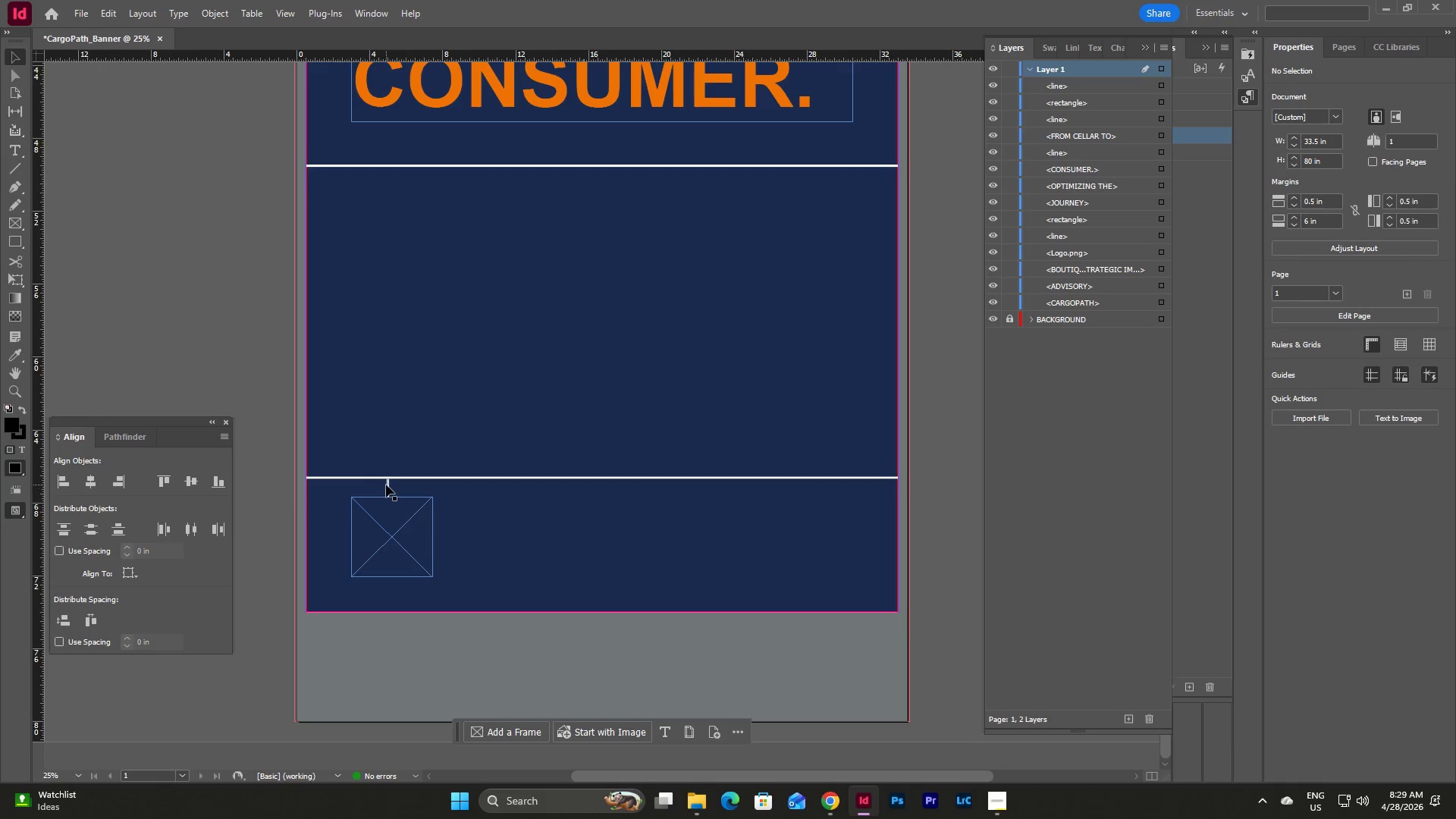 
left_click([389, 488])
 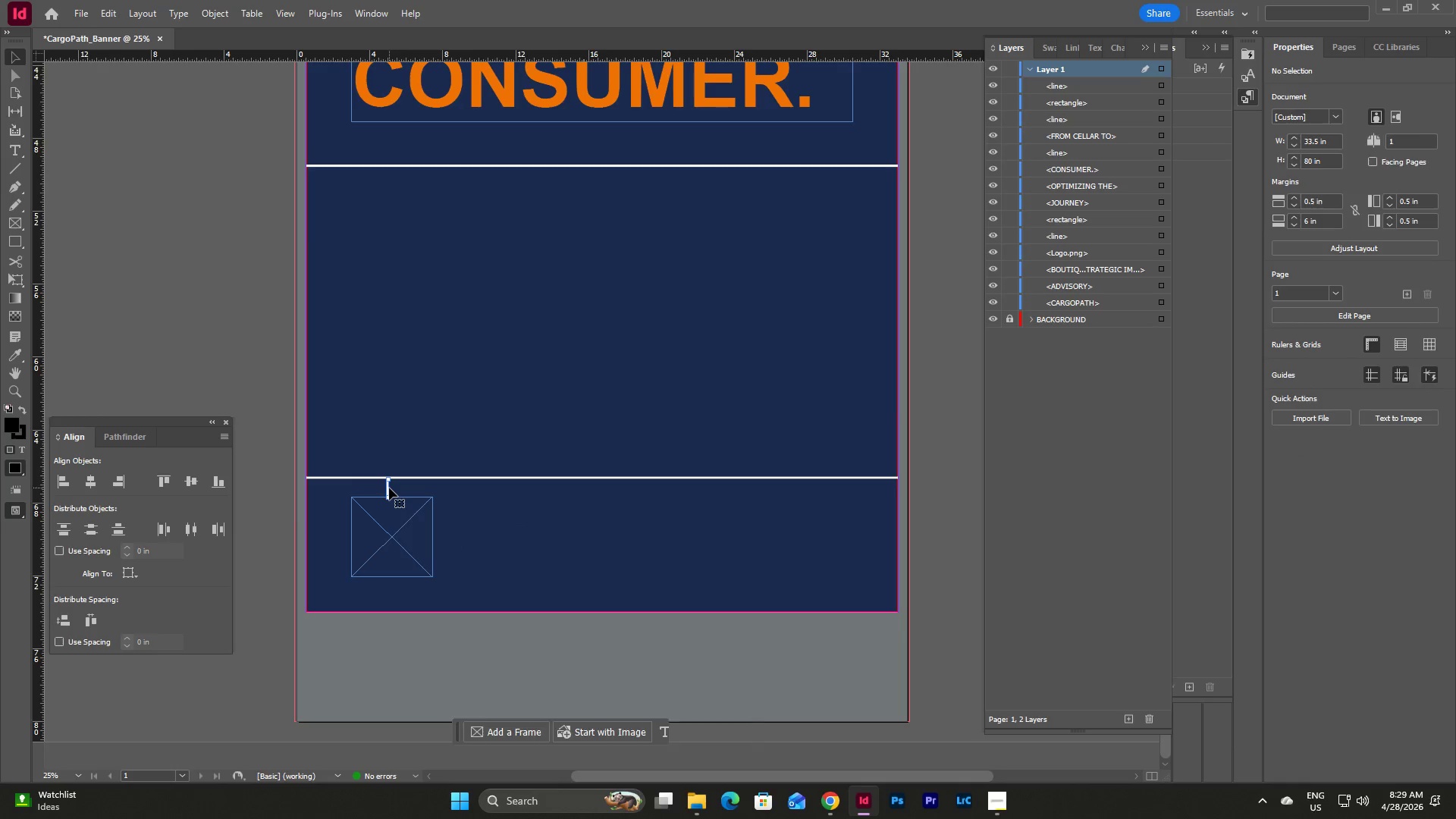 
key(Control+C)
 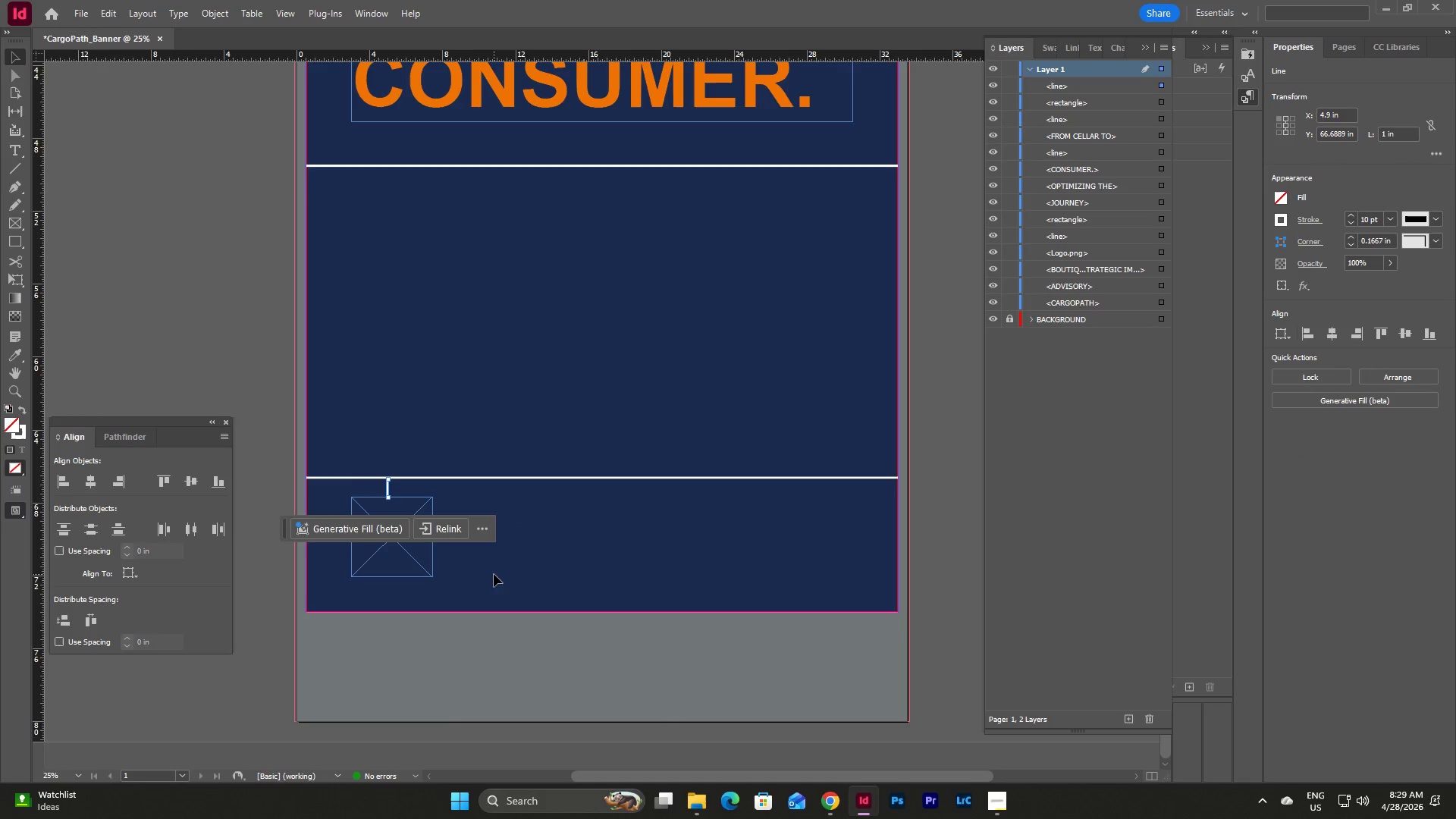 
left_click([494, 574])
 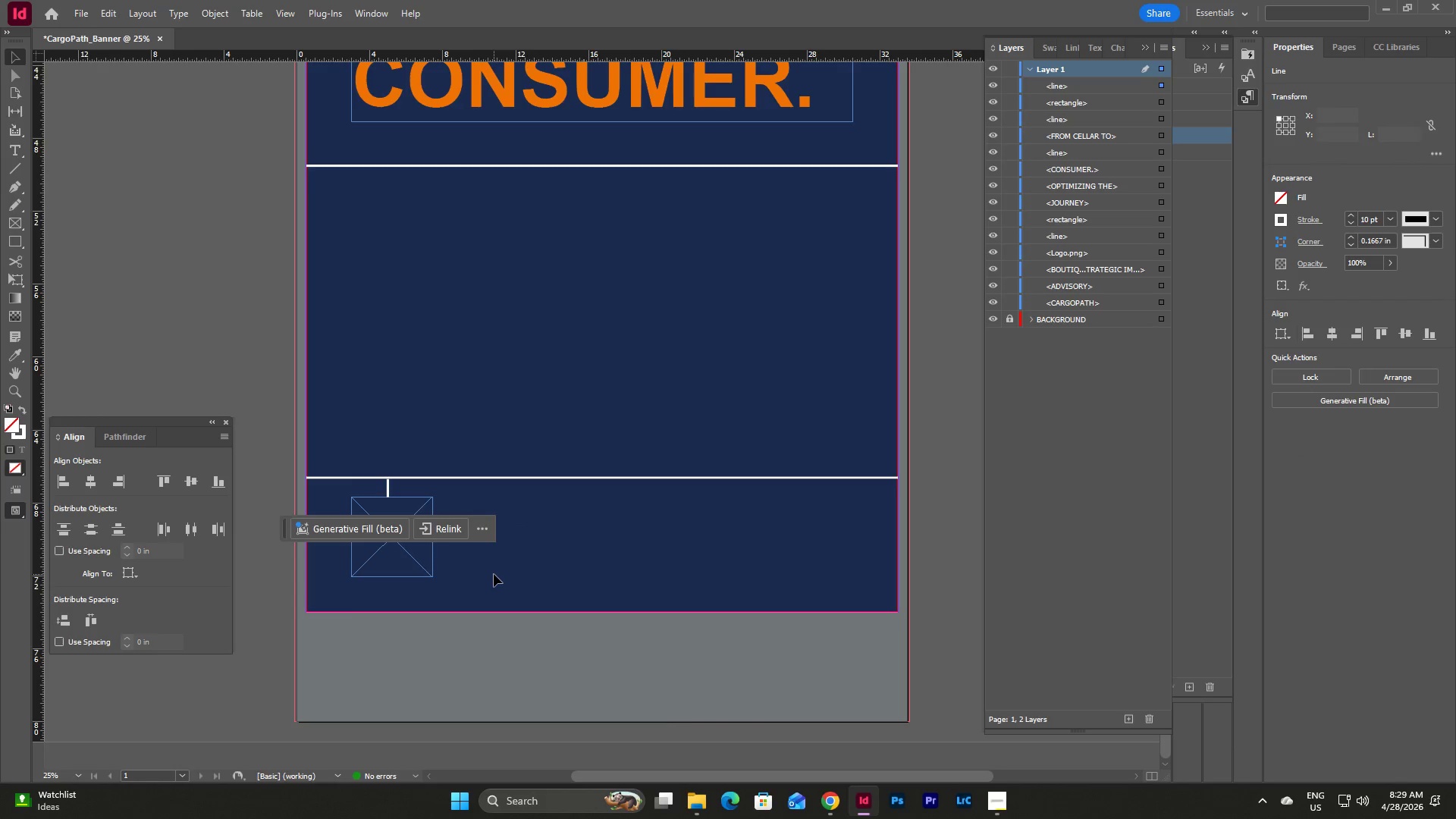 
key(Control+V)
 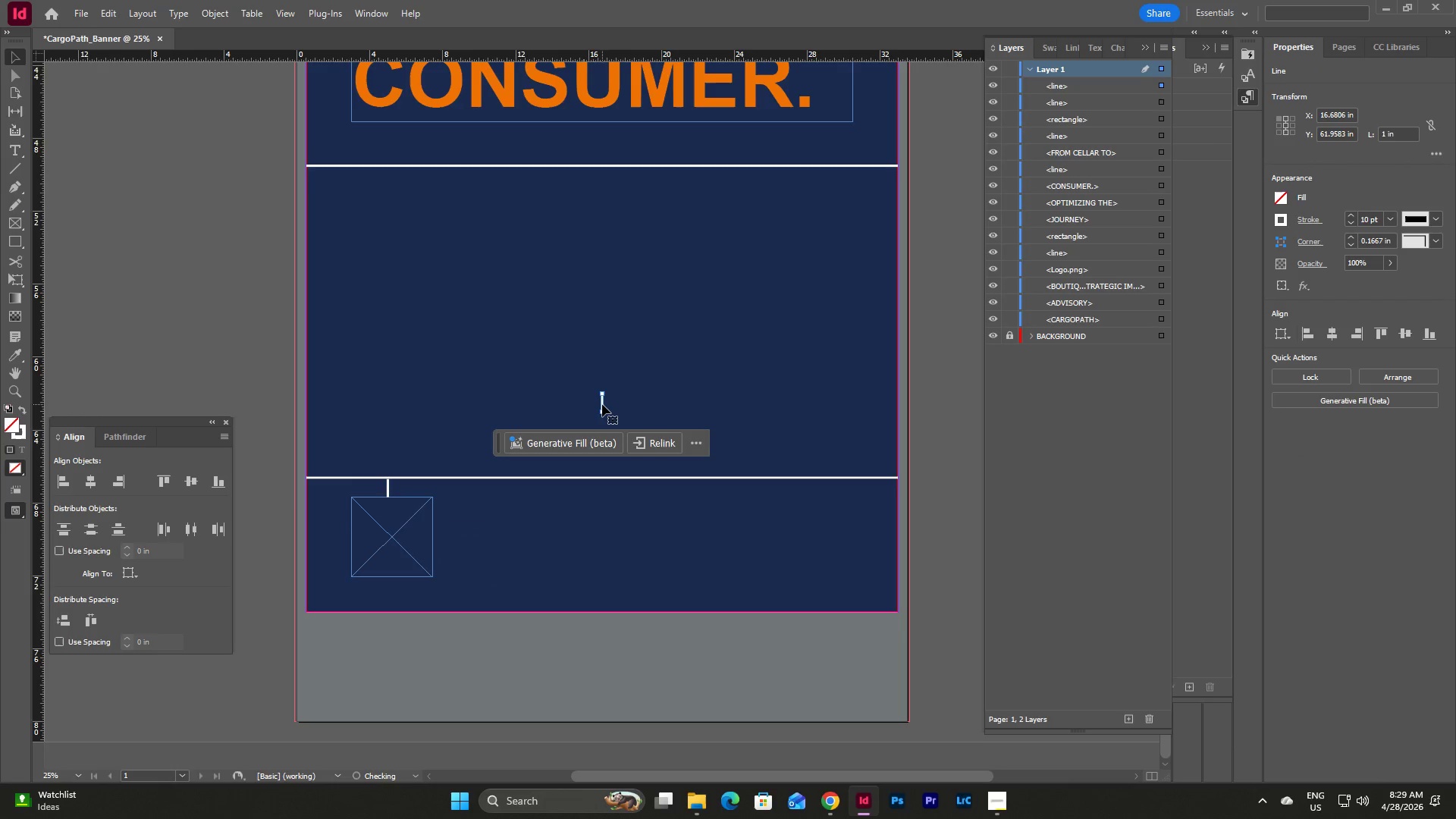 
left_click_drag(start_coordinate=[602, 404], to_coordinate=[386, 602])
 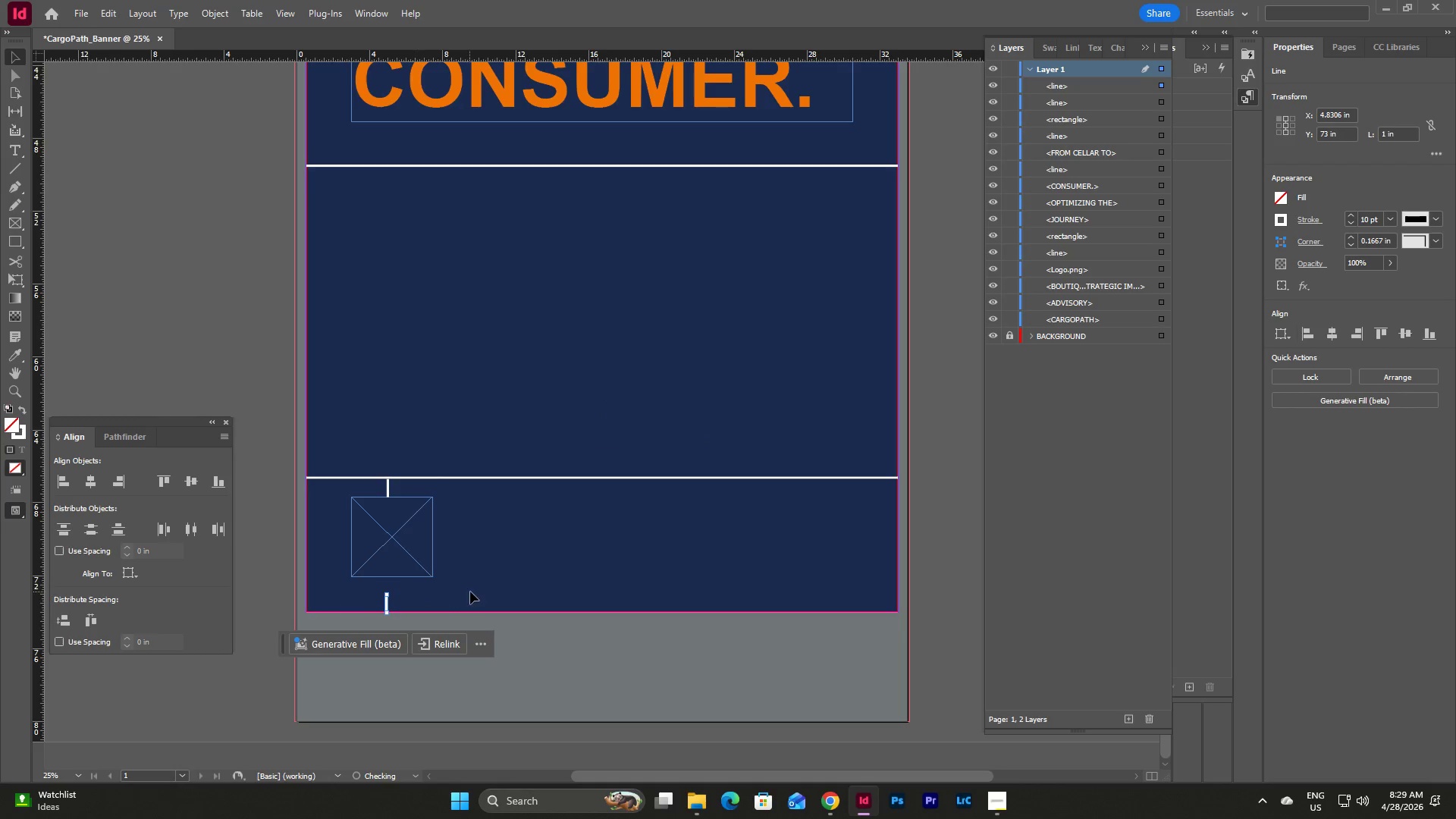 
left_click([470, 592])
 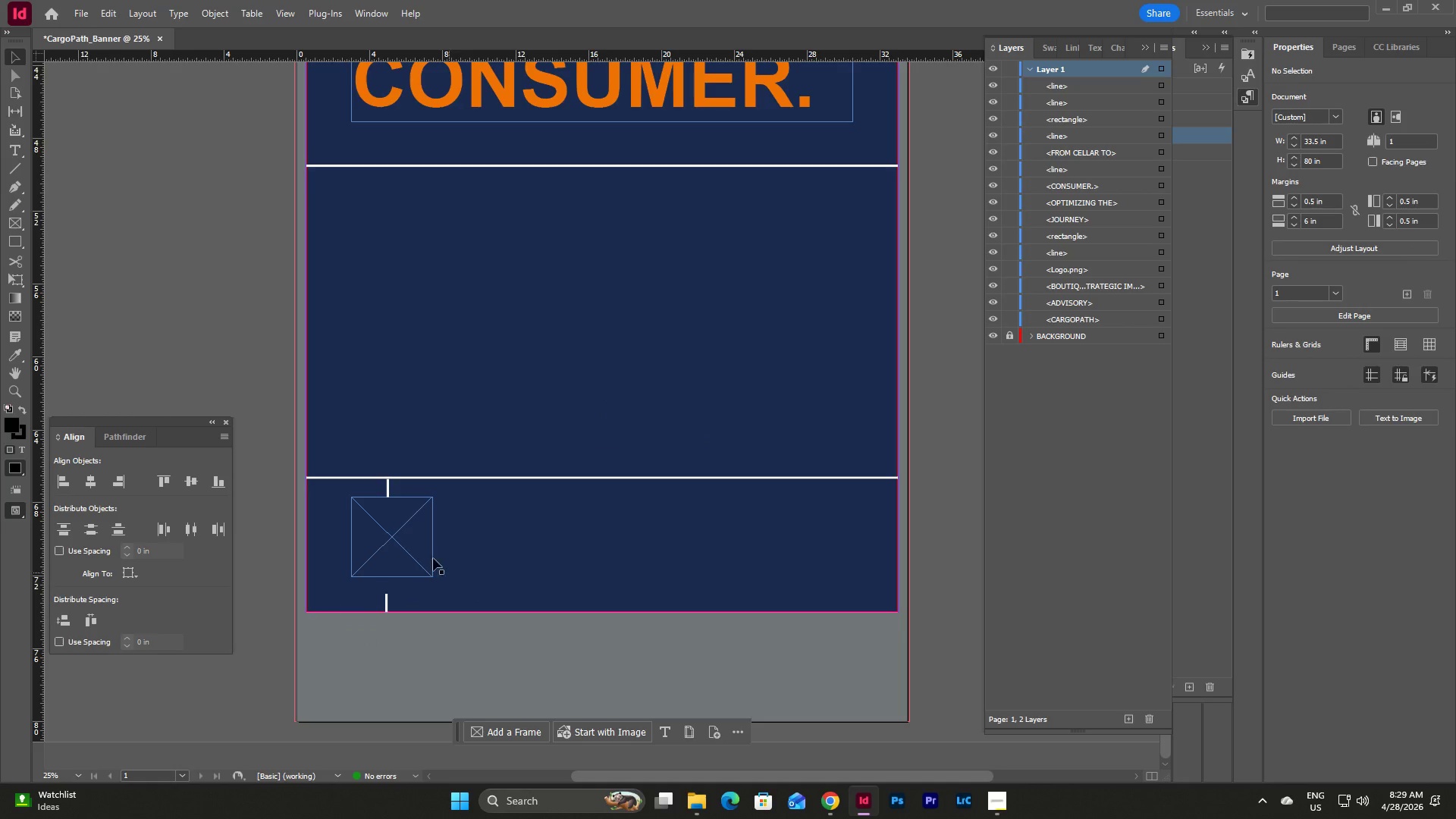 
left_click([424, 554])
 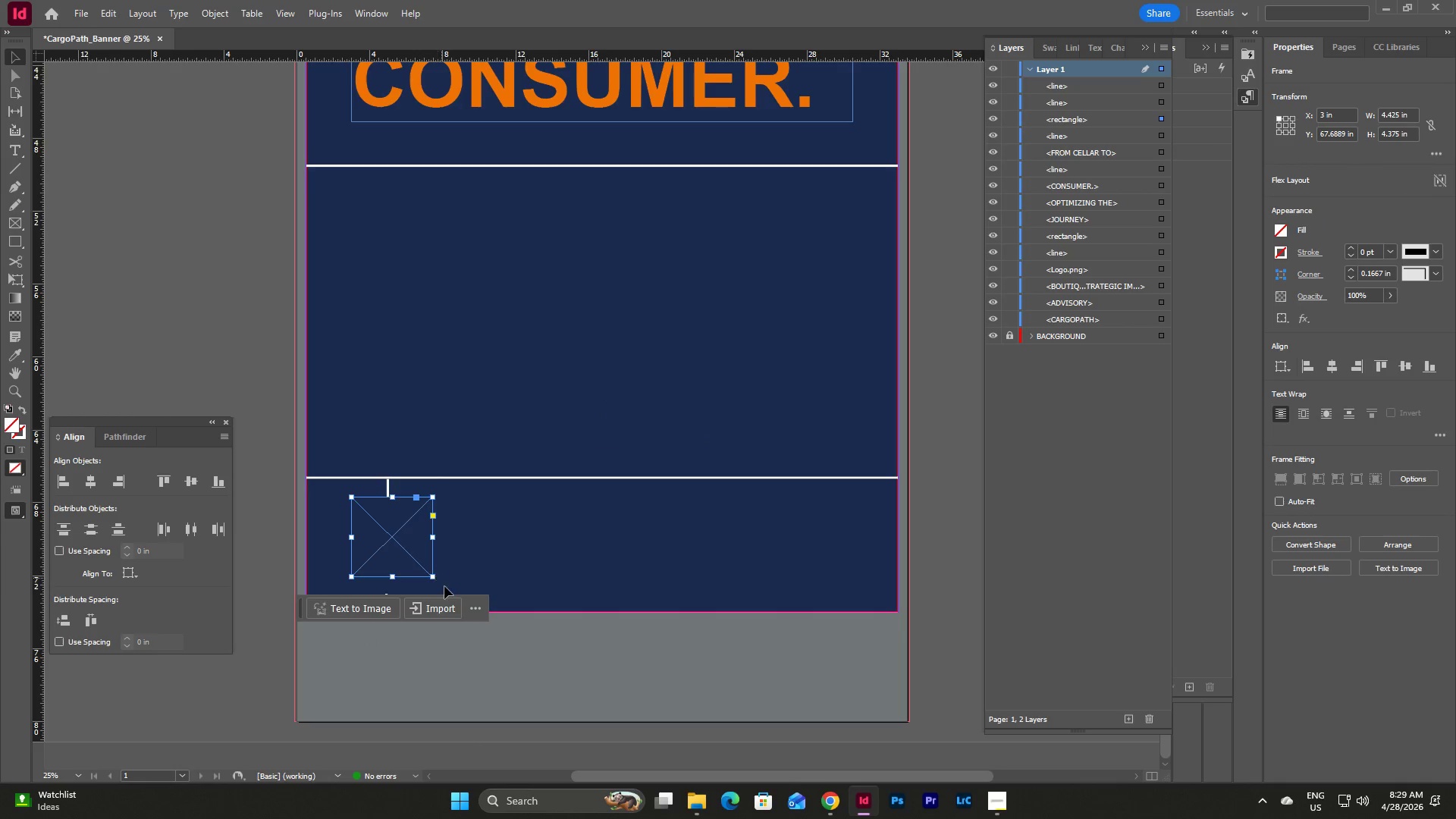 
hold_key(key=ShiftLeft, duration=1.72)
left_click_drag(start_coordinate=[435, 578], to_coordinate=[449, 594])
 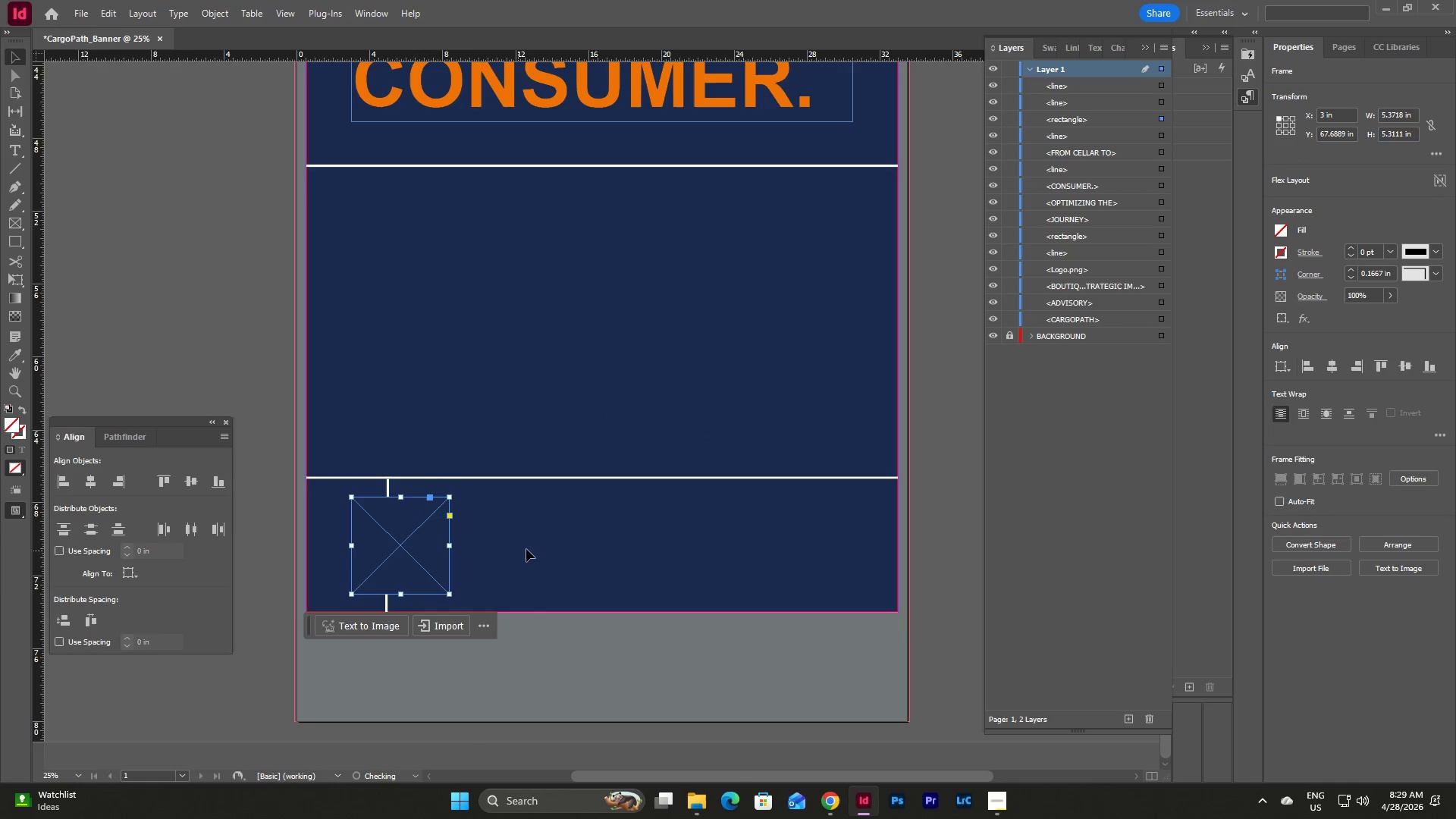 
left_click([529, 548])
 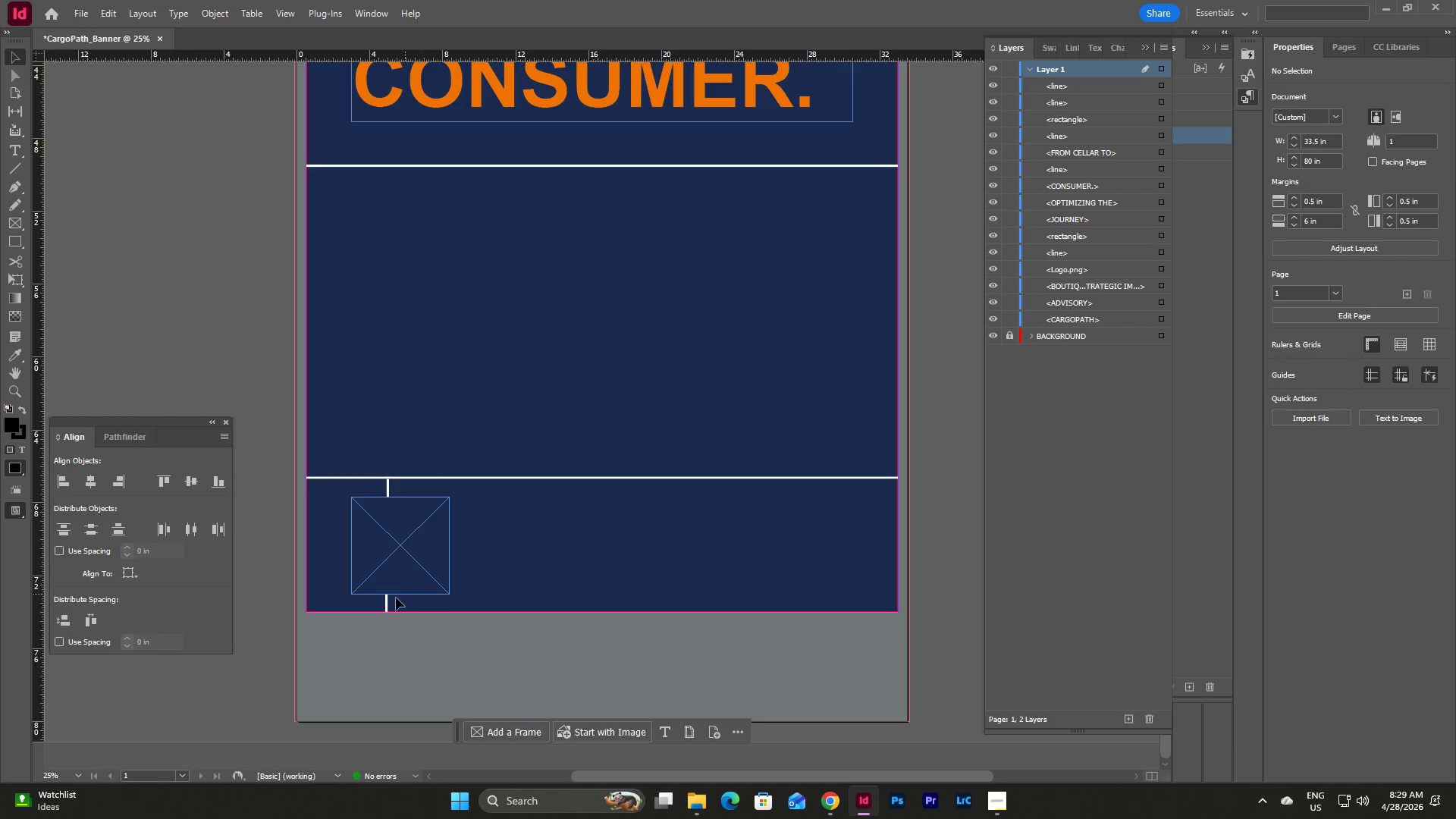 
left_click([387, 604])
 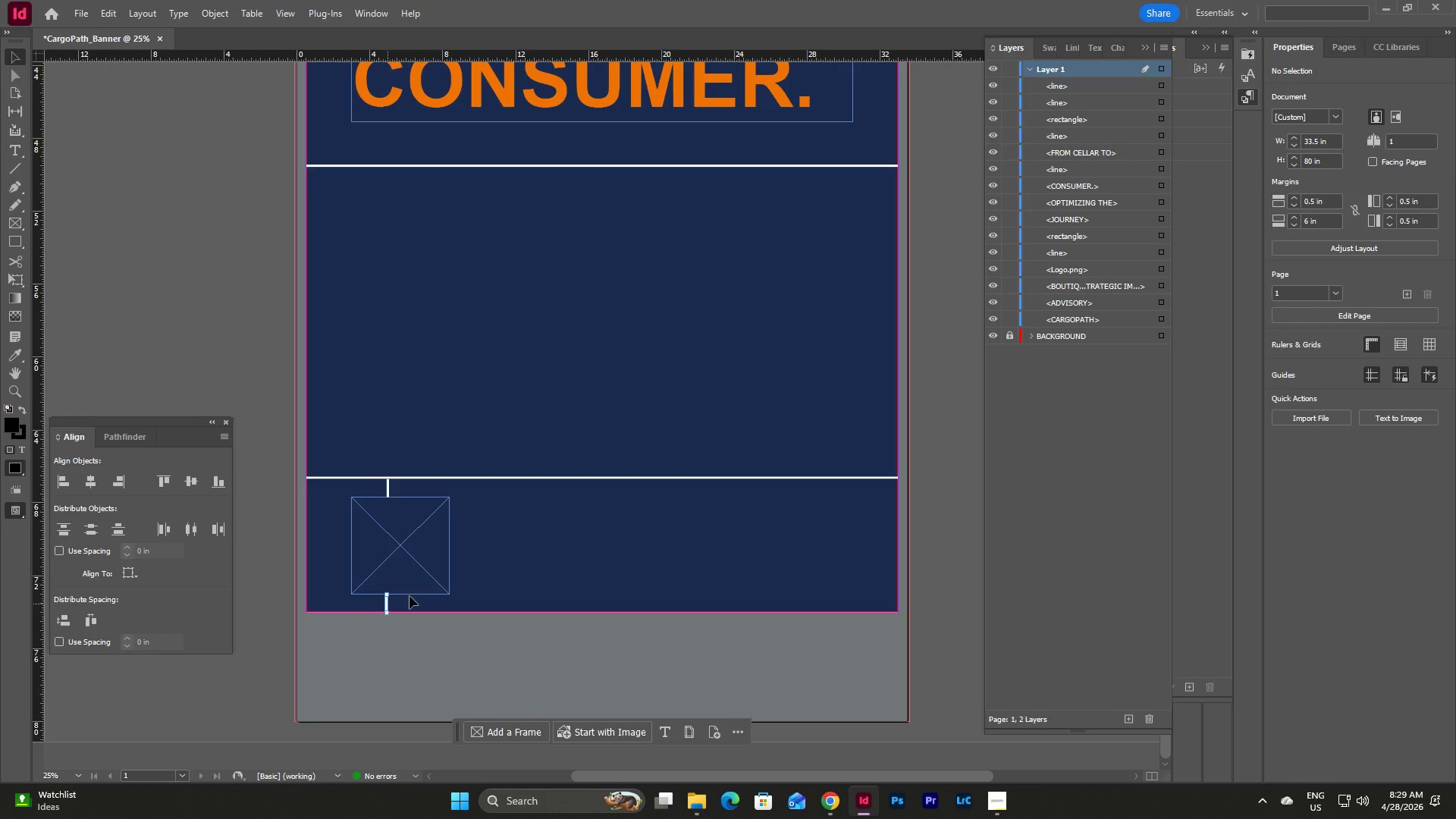 
mouse_move([508, 556])
 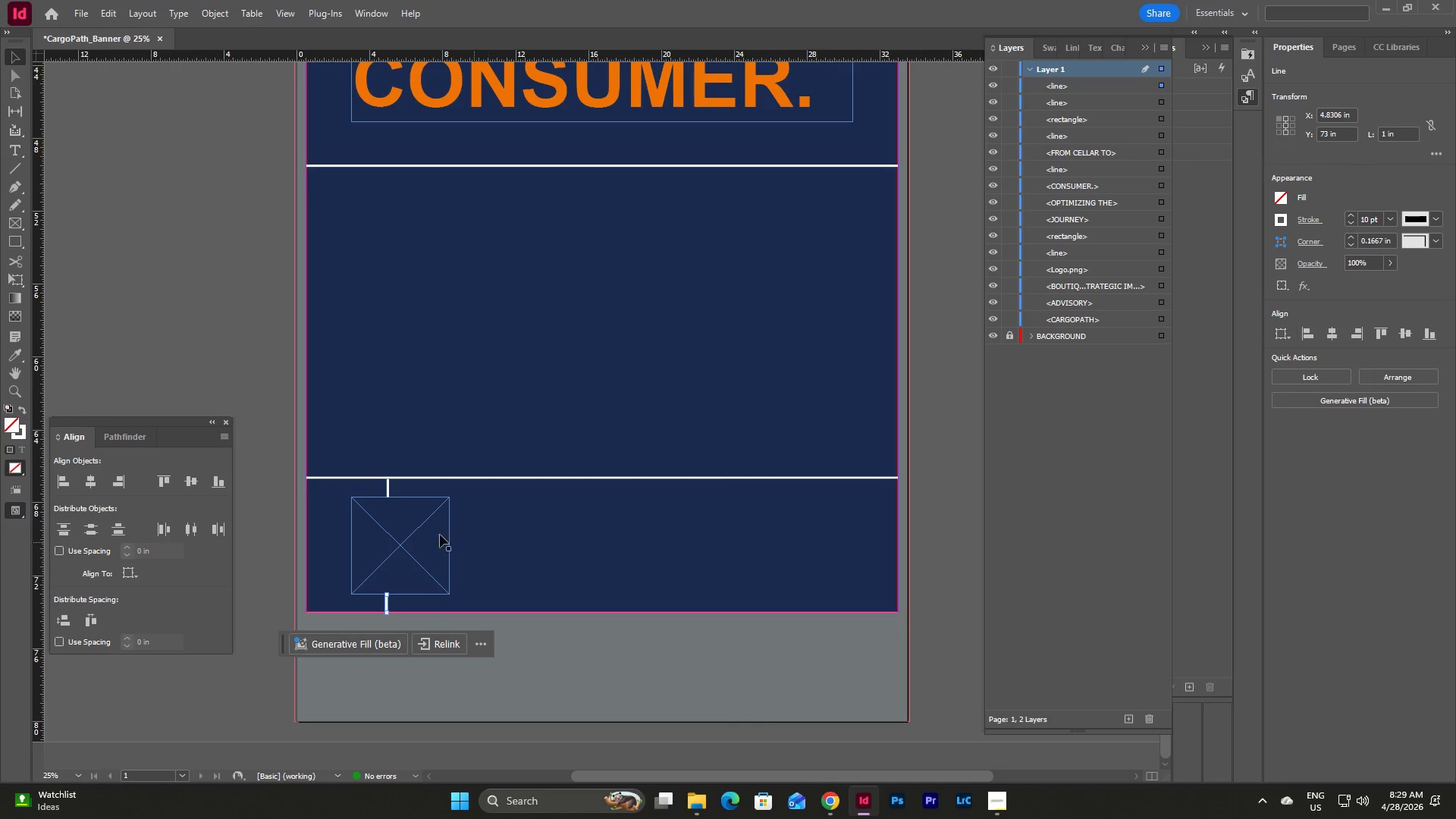 
key(Backspace)
 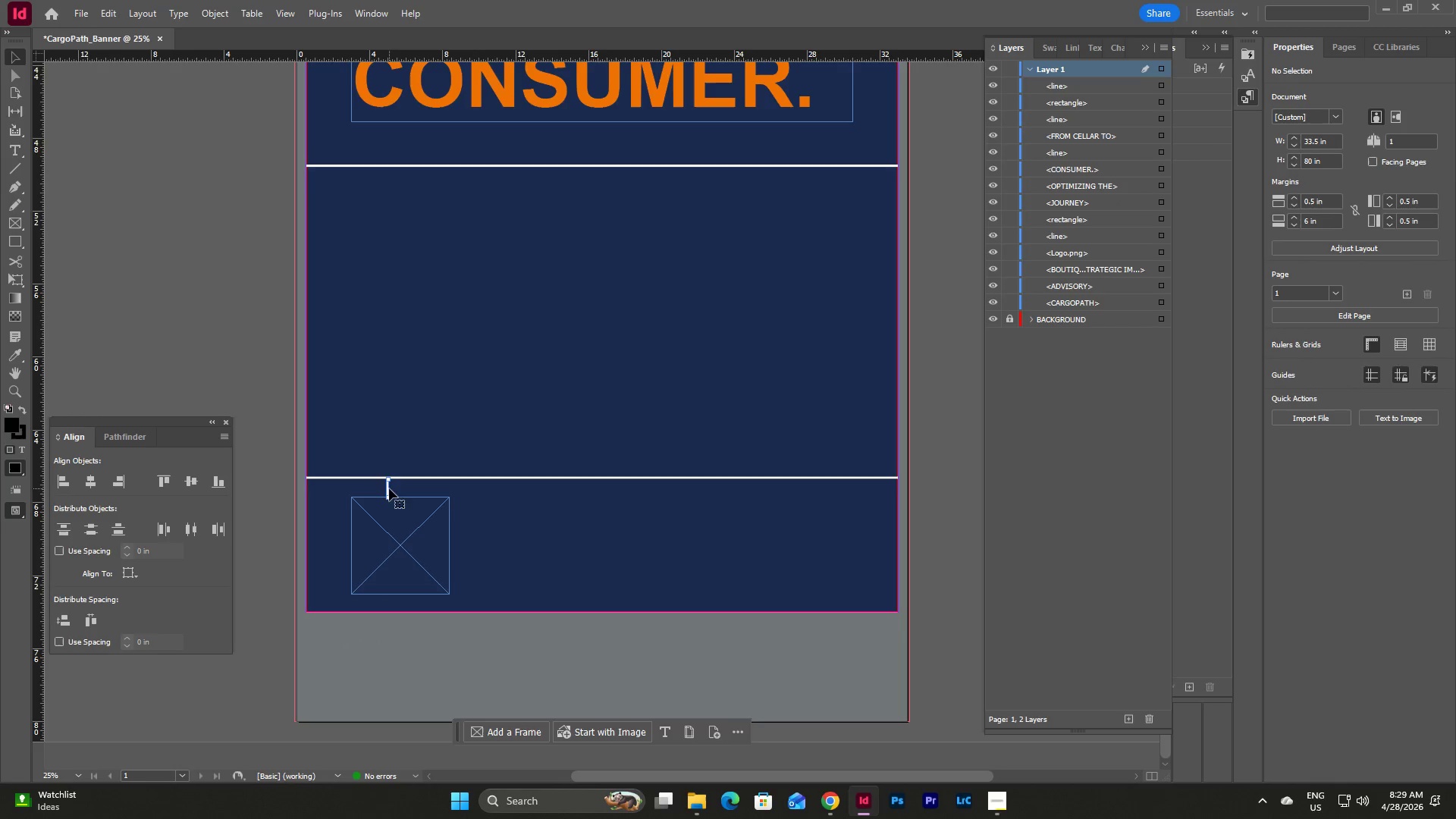 
key(Backspace)
 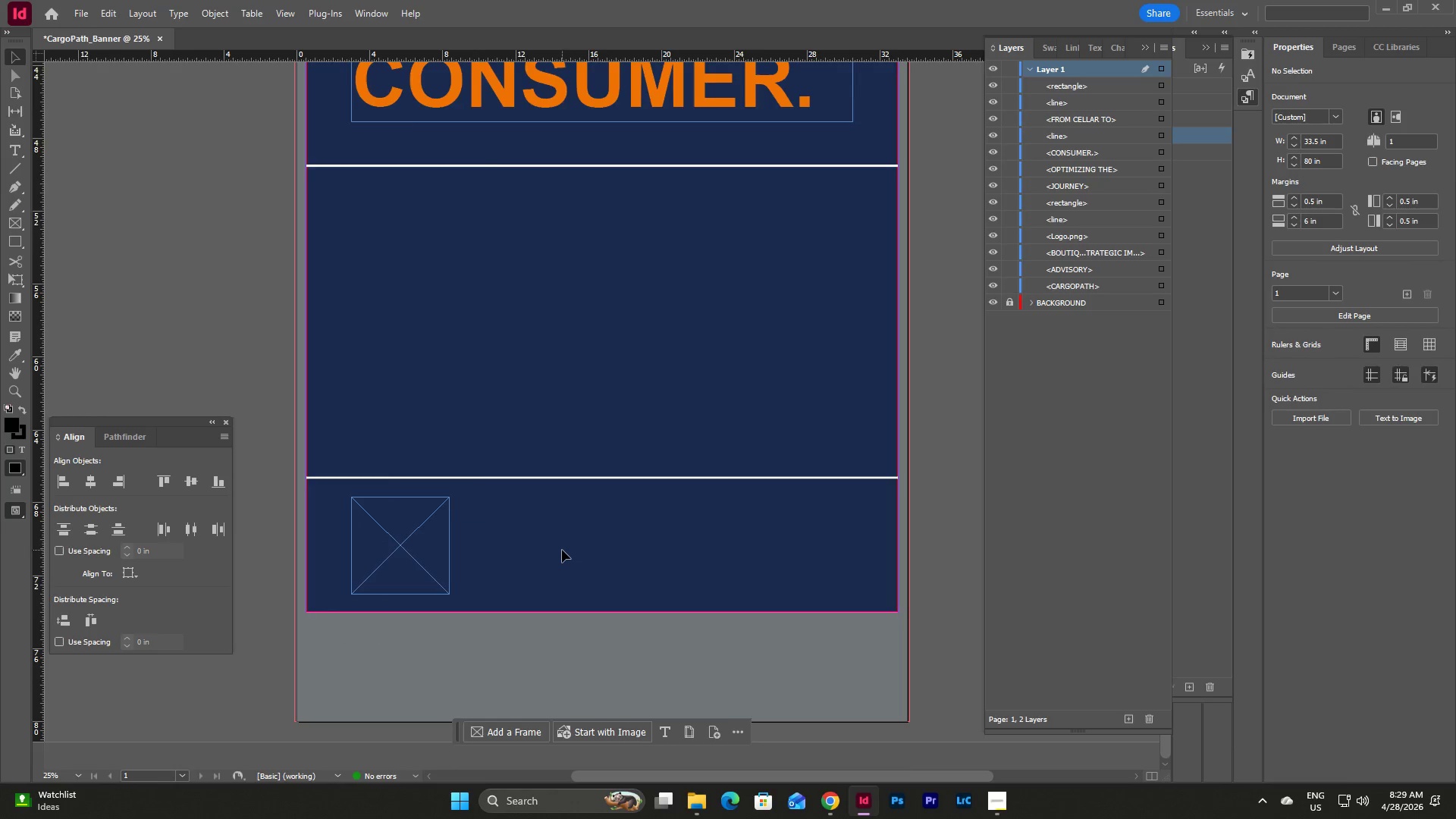 
scroll: coordinate [563, 550], scroll_direction: up, amount: 15.0
 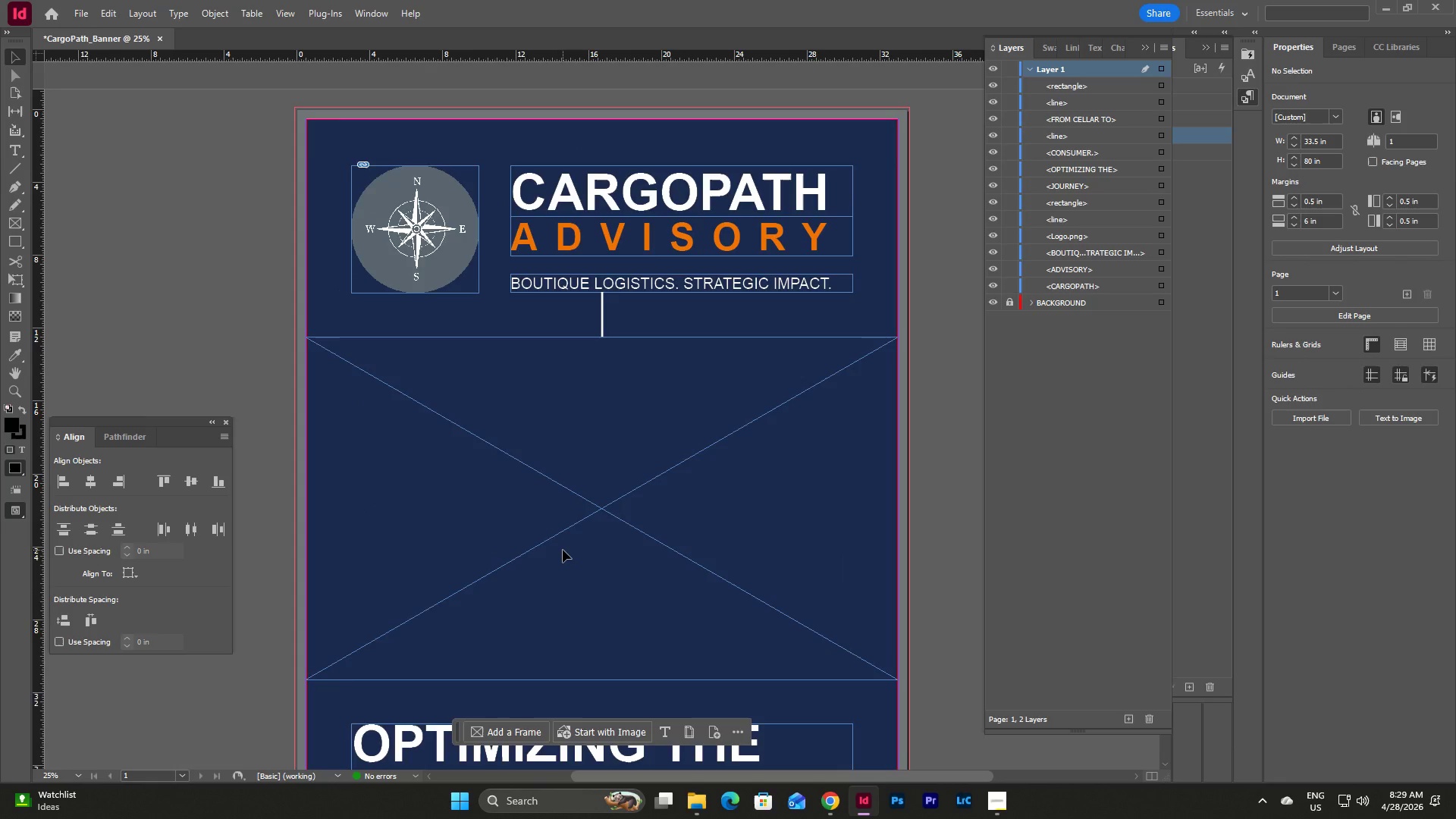 
scroll: coordinate [563, 550], scroll_direction: down, amount: 16.0
 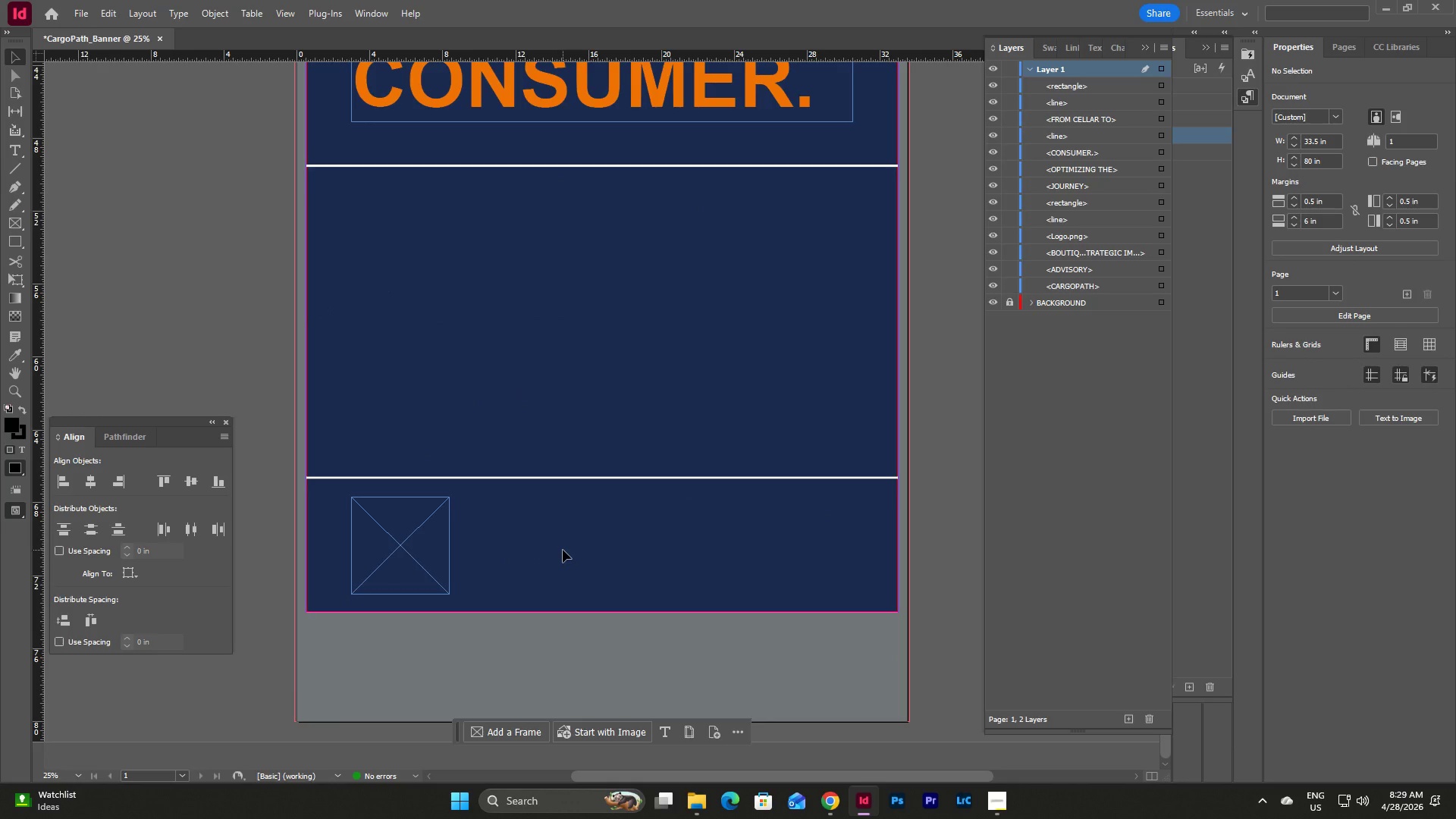 
key(Control+Z)
 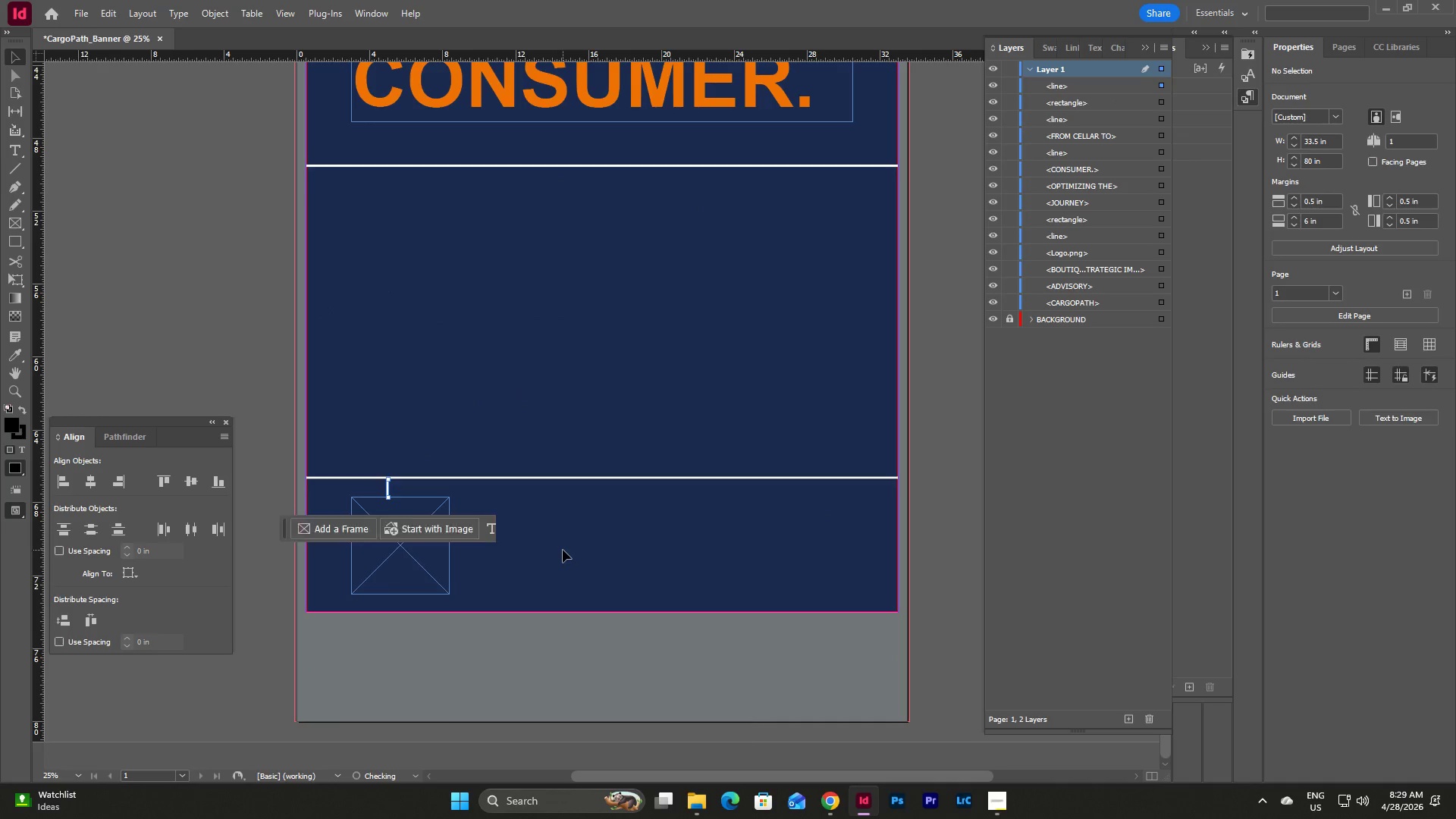 
key(Control+Z)
 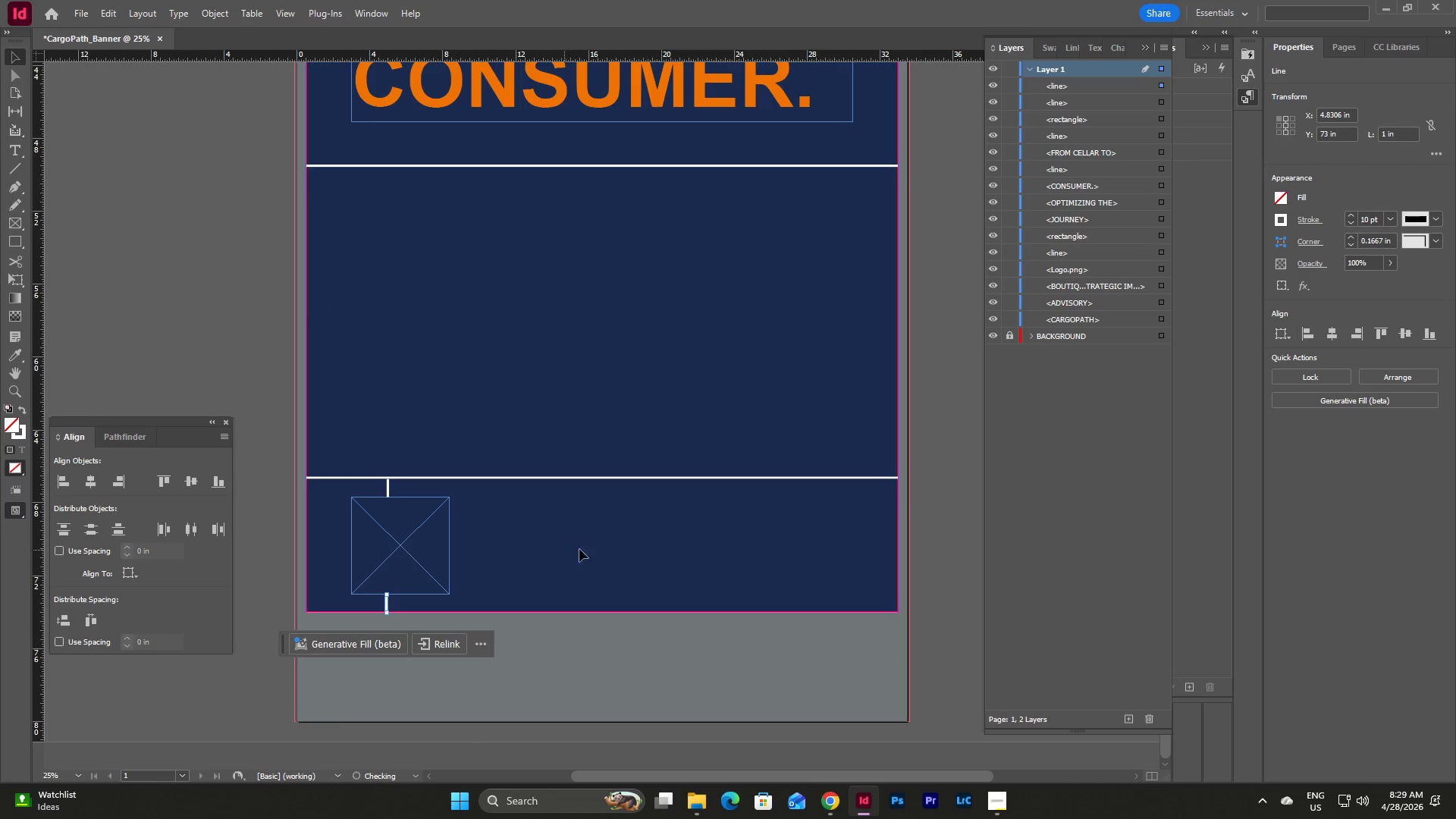 
left_click([585, 548])
 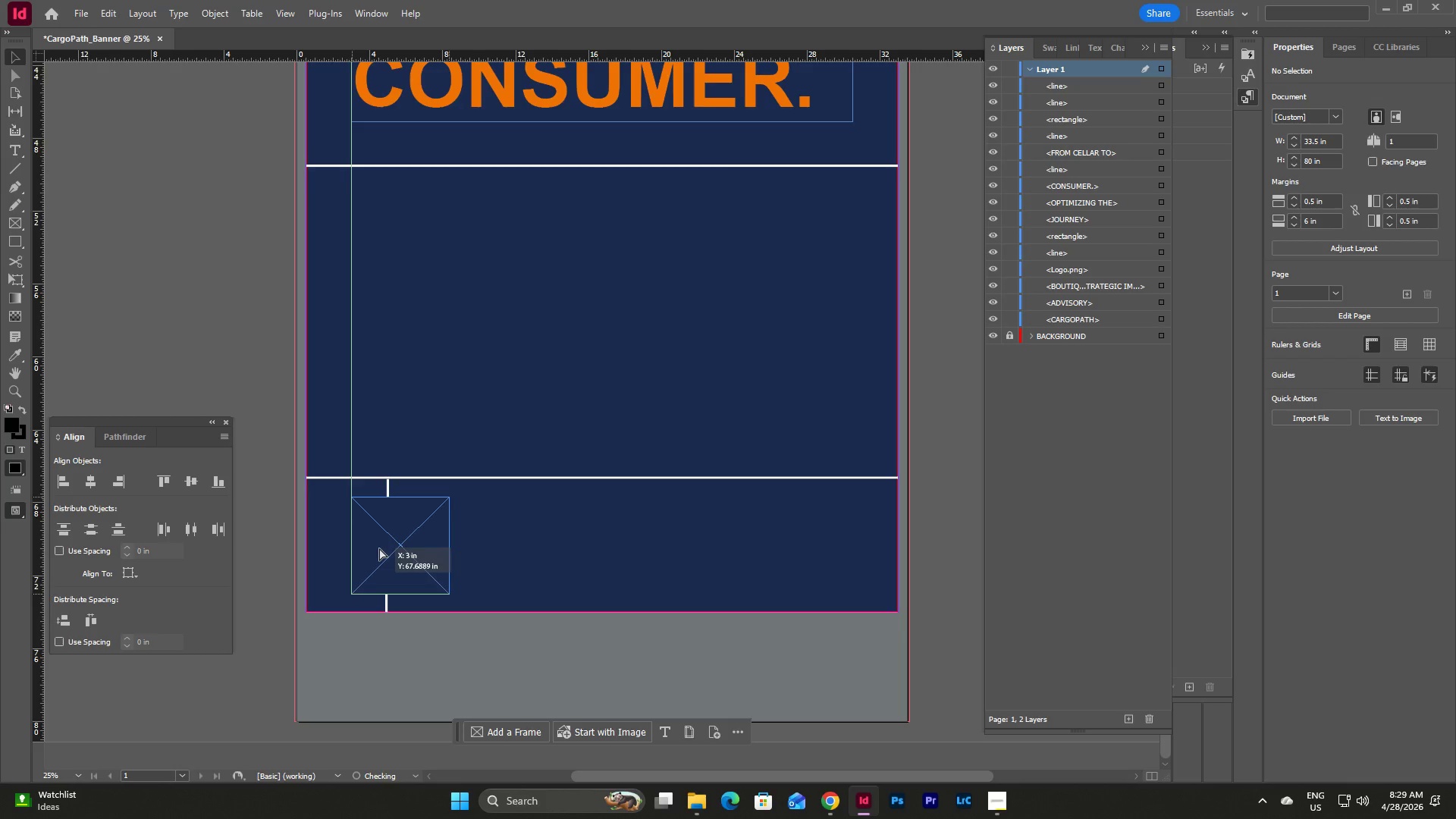 
left_click([559, 549])
 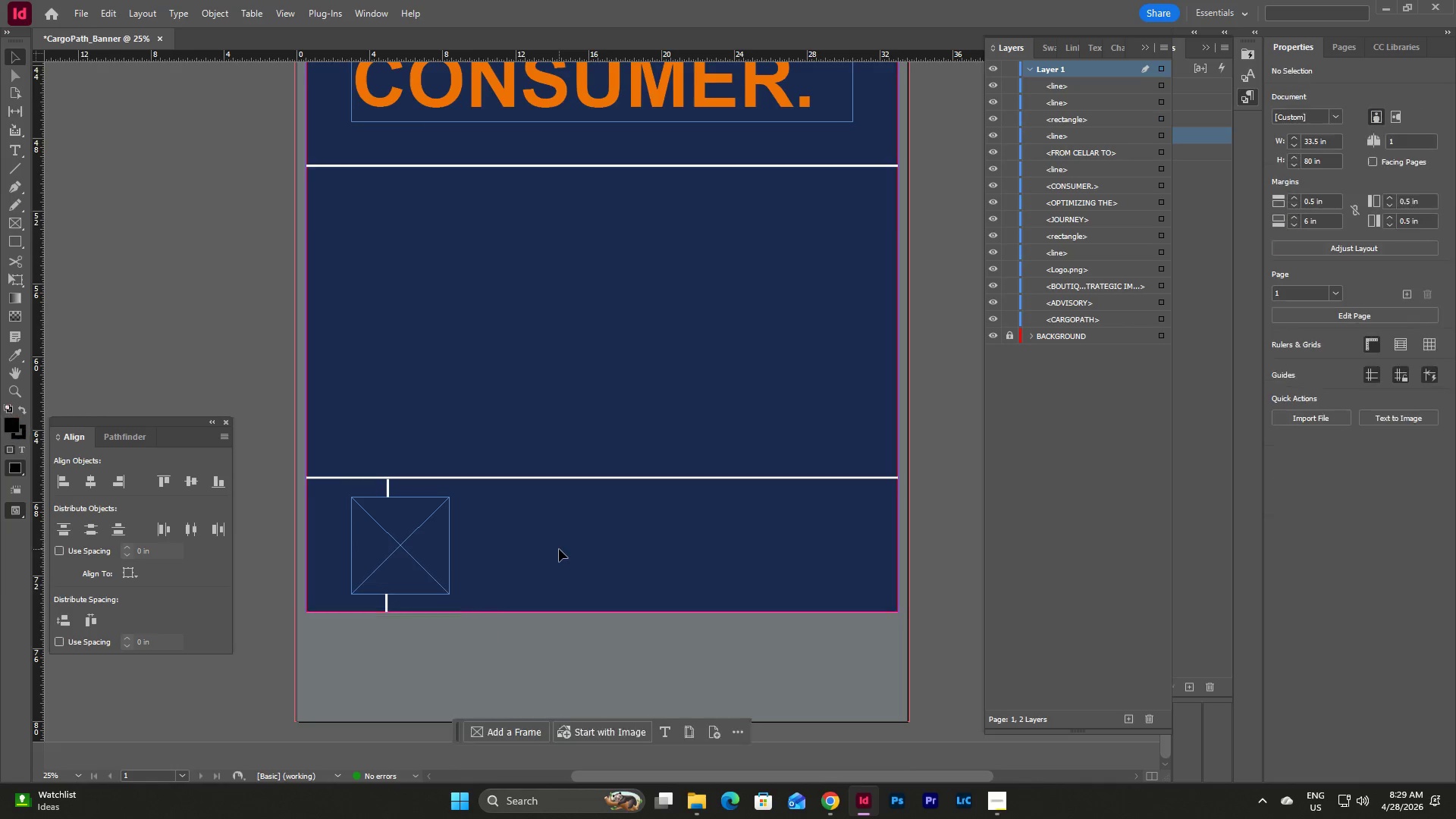 
scroll: coordinate [559, 549], scroll_direction: up, amount: 1.0
 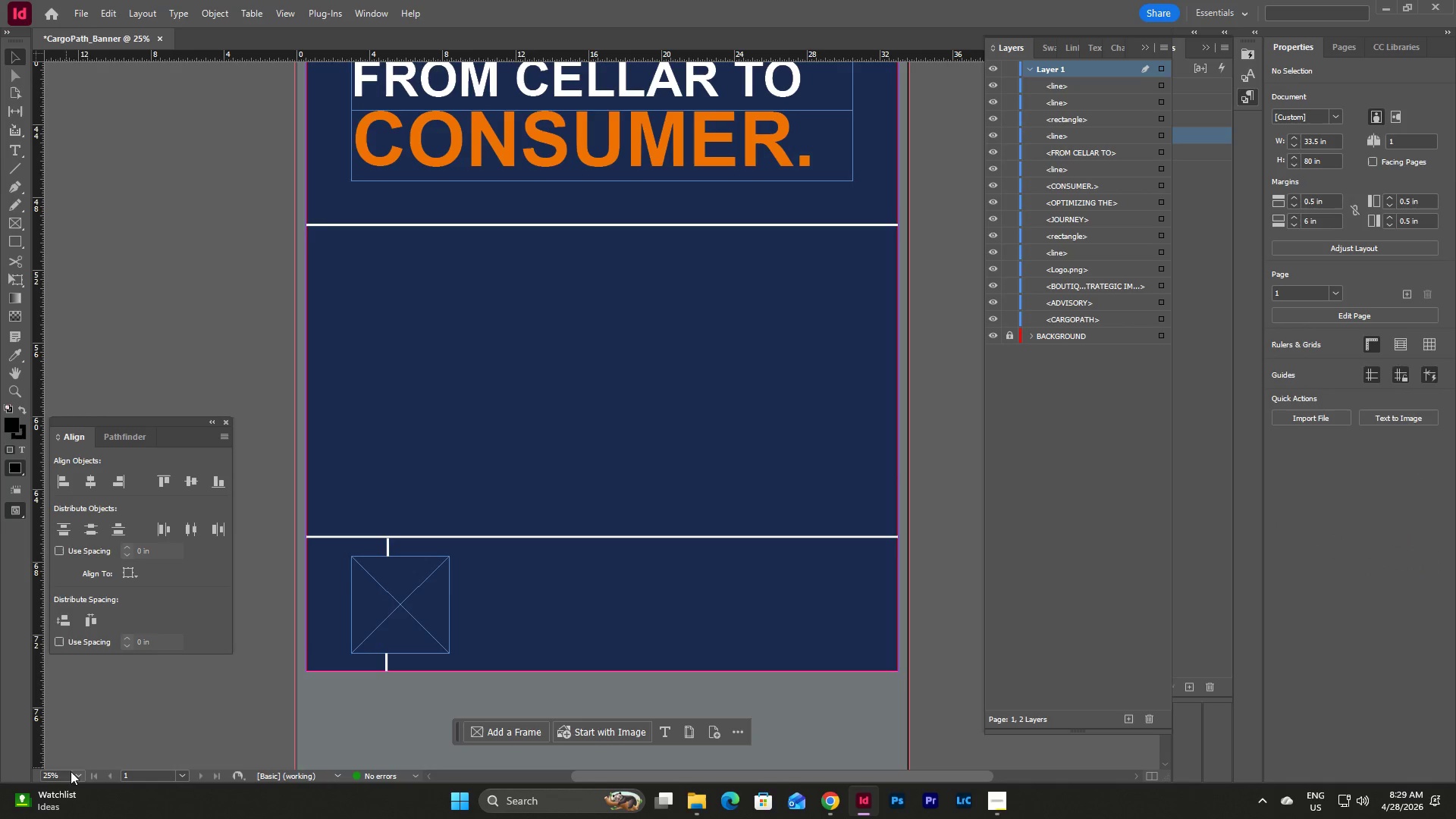 
left_click([82, 774])
 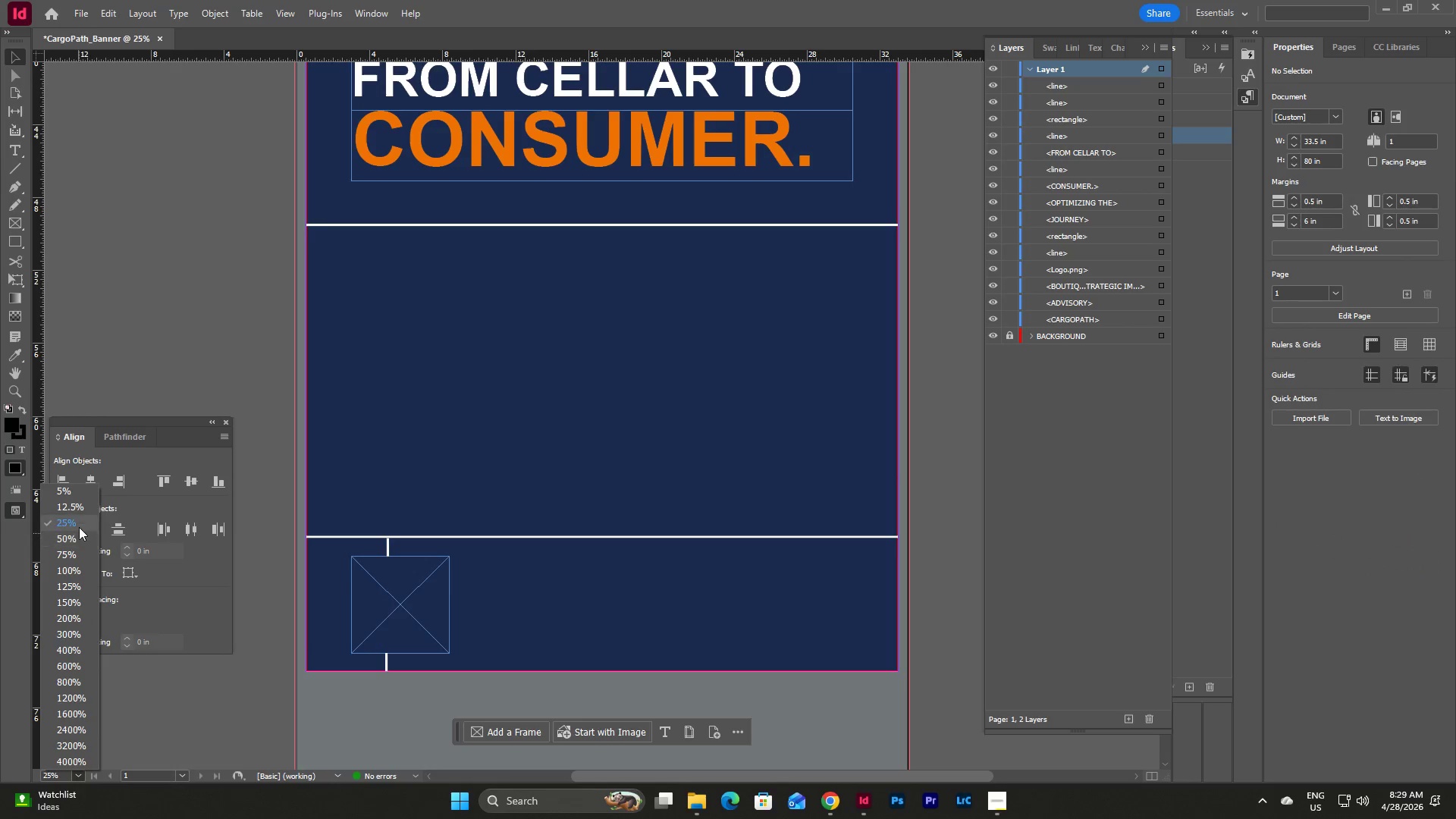 
left_click([77, 510])
 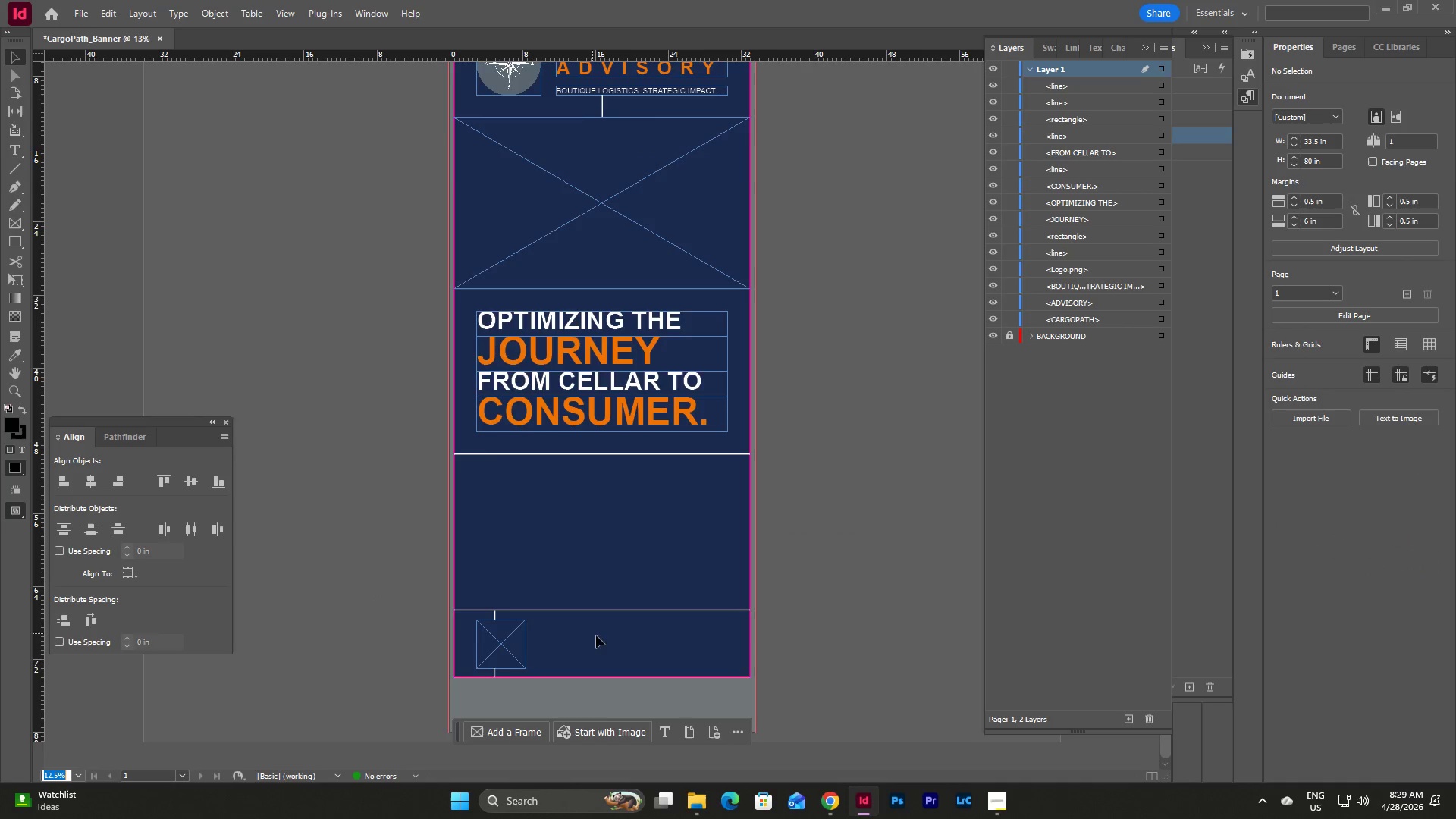 
scroll: coordinate [737, 664], scroll_direction: none, amount: 0.0
 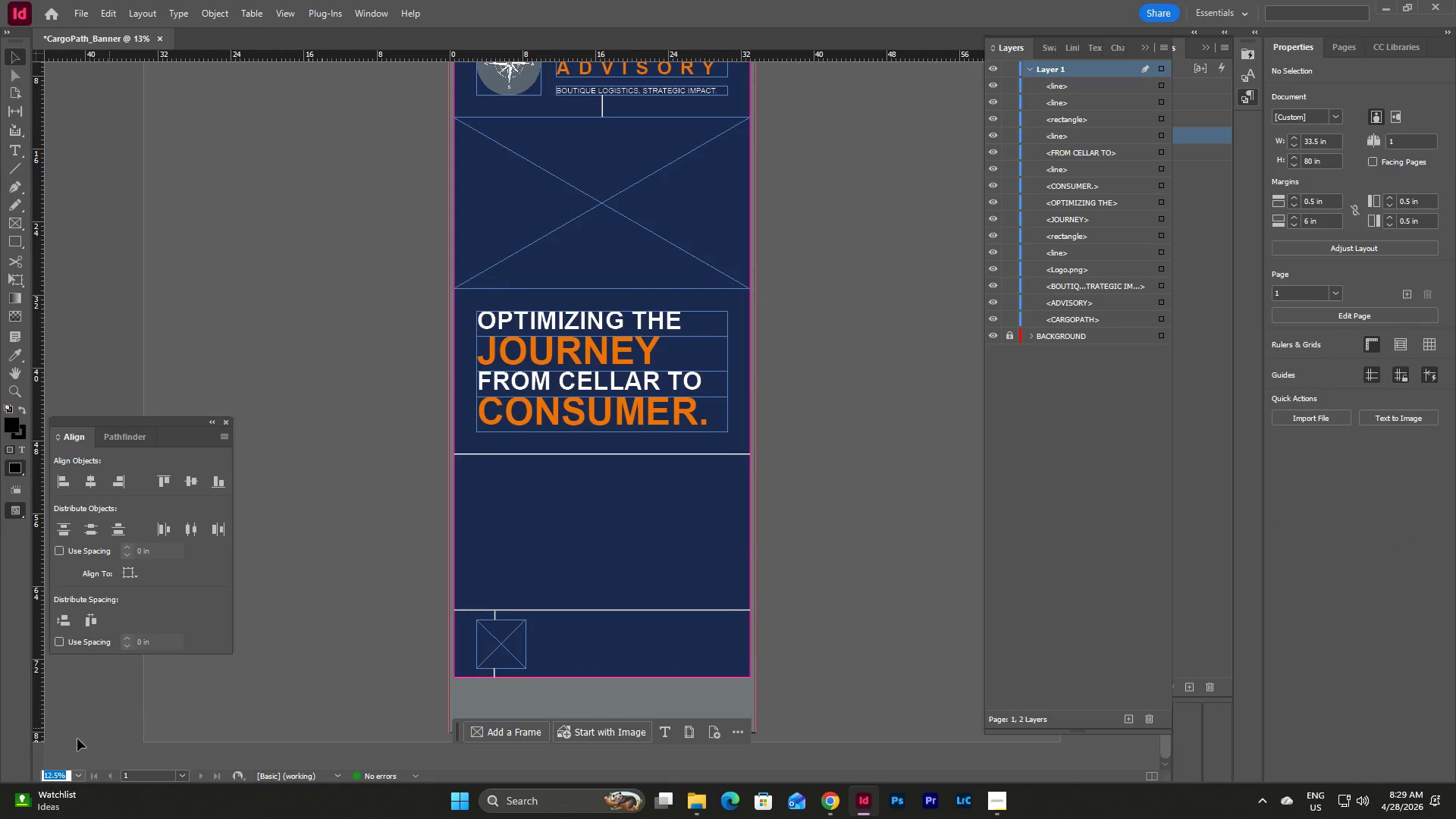 
left_click([81, 773])
 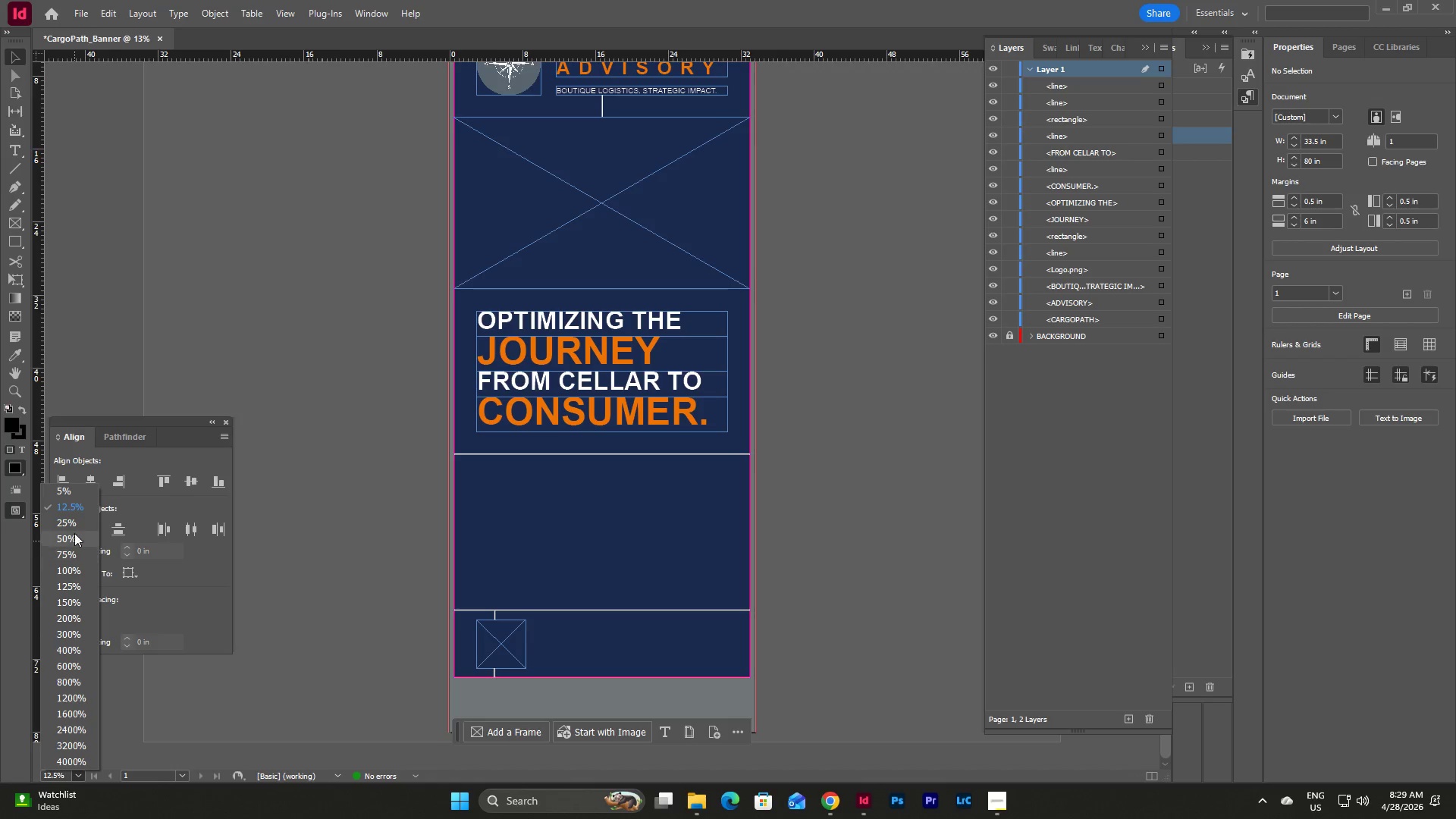 
left_click([74, 530])
 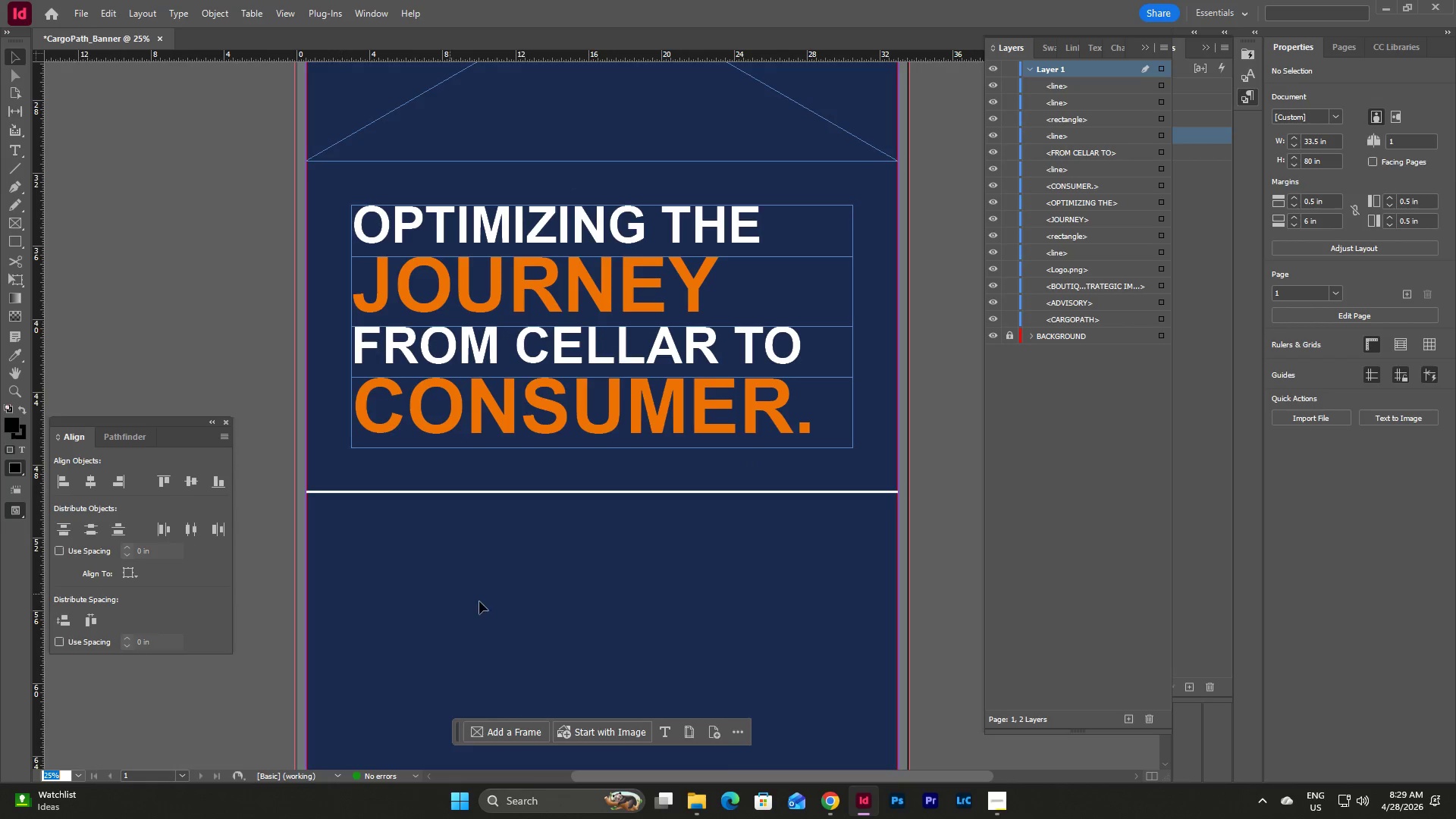 
scroll: coordinate [490, 607], scroll_direction: down, amount: 14.0
 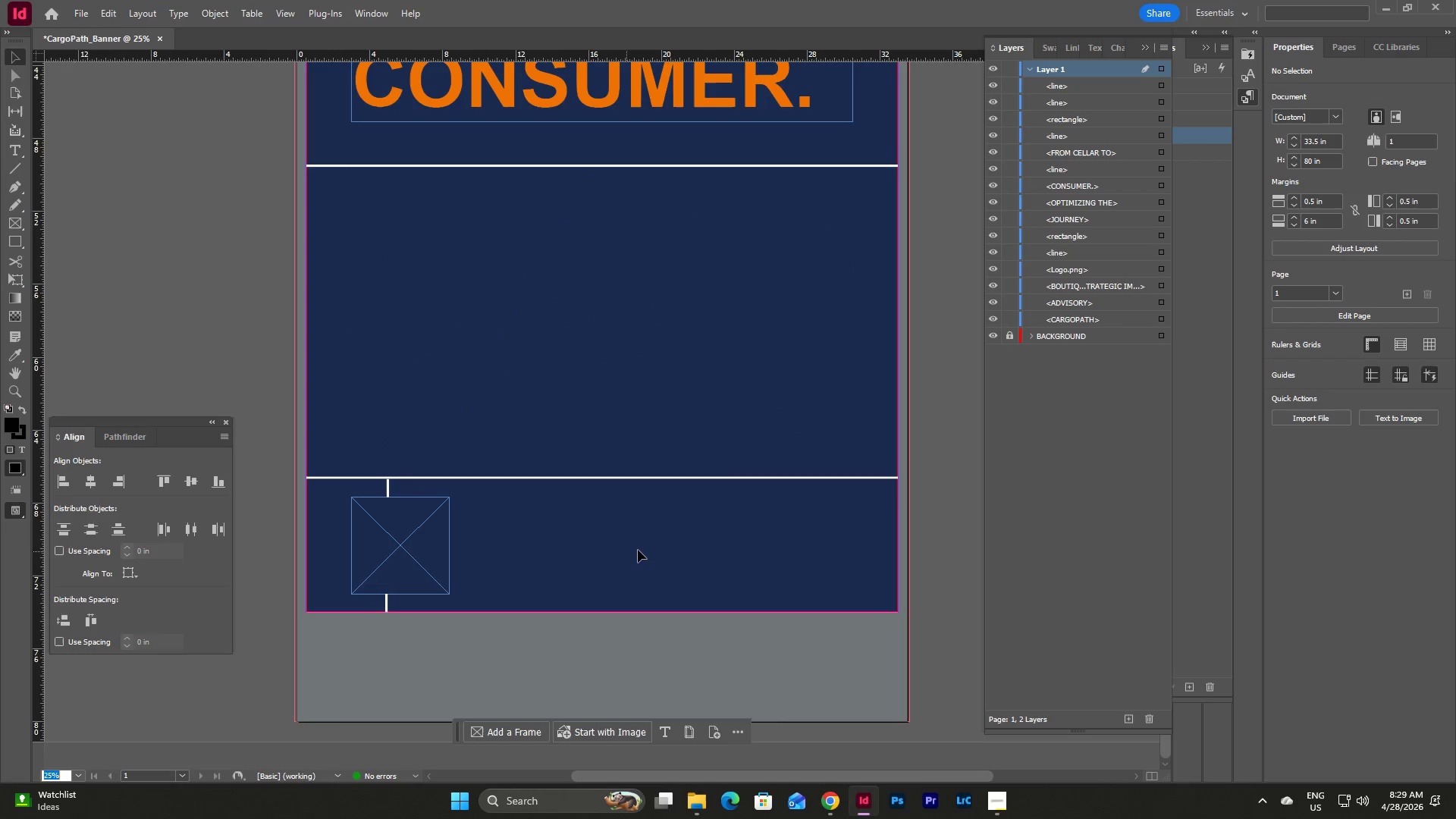 
left_click([639, 549])
 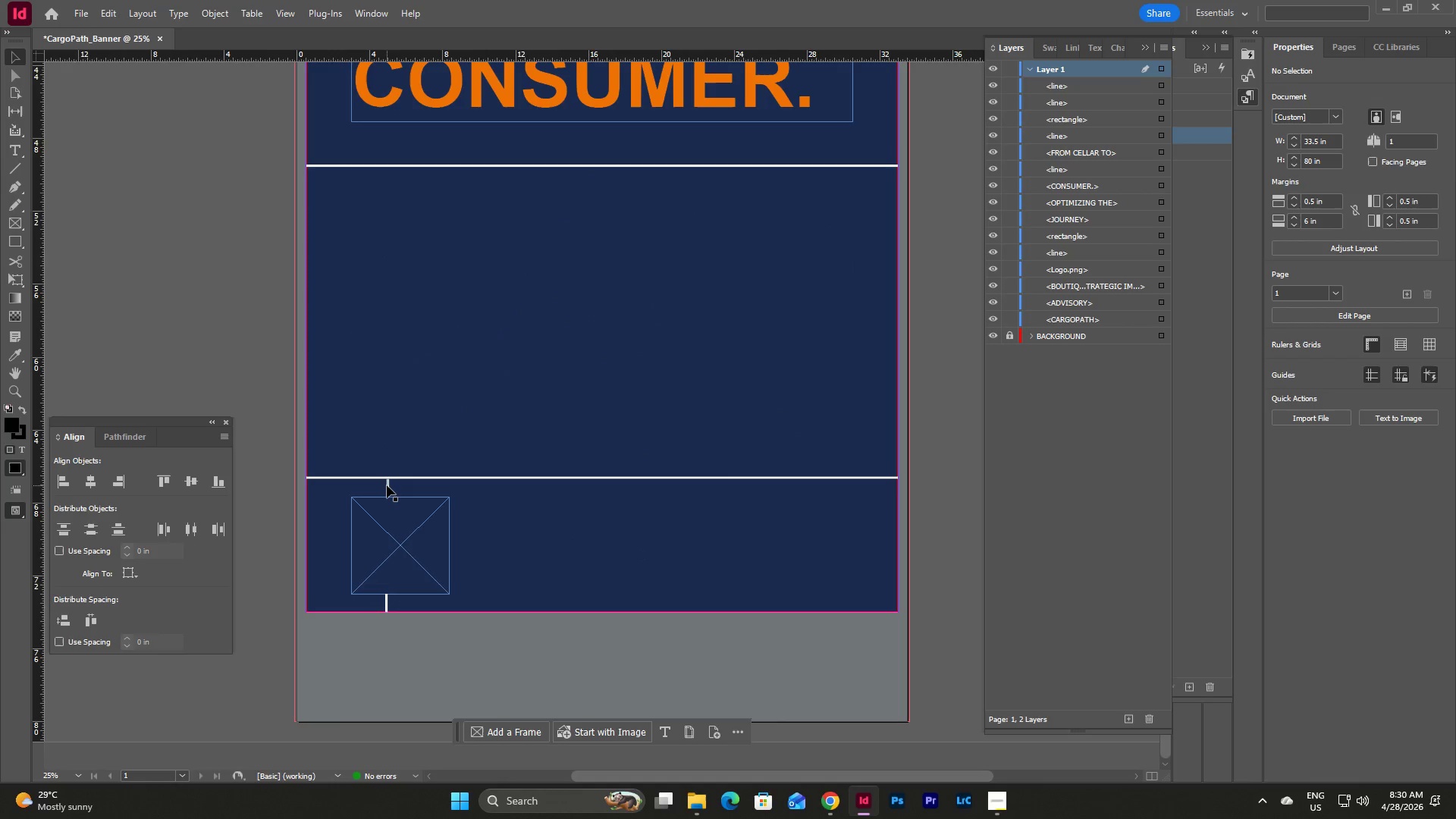 
left_click([387, 484])
 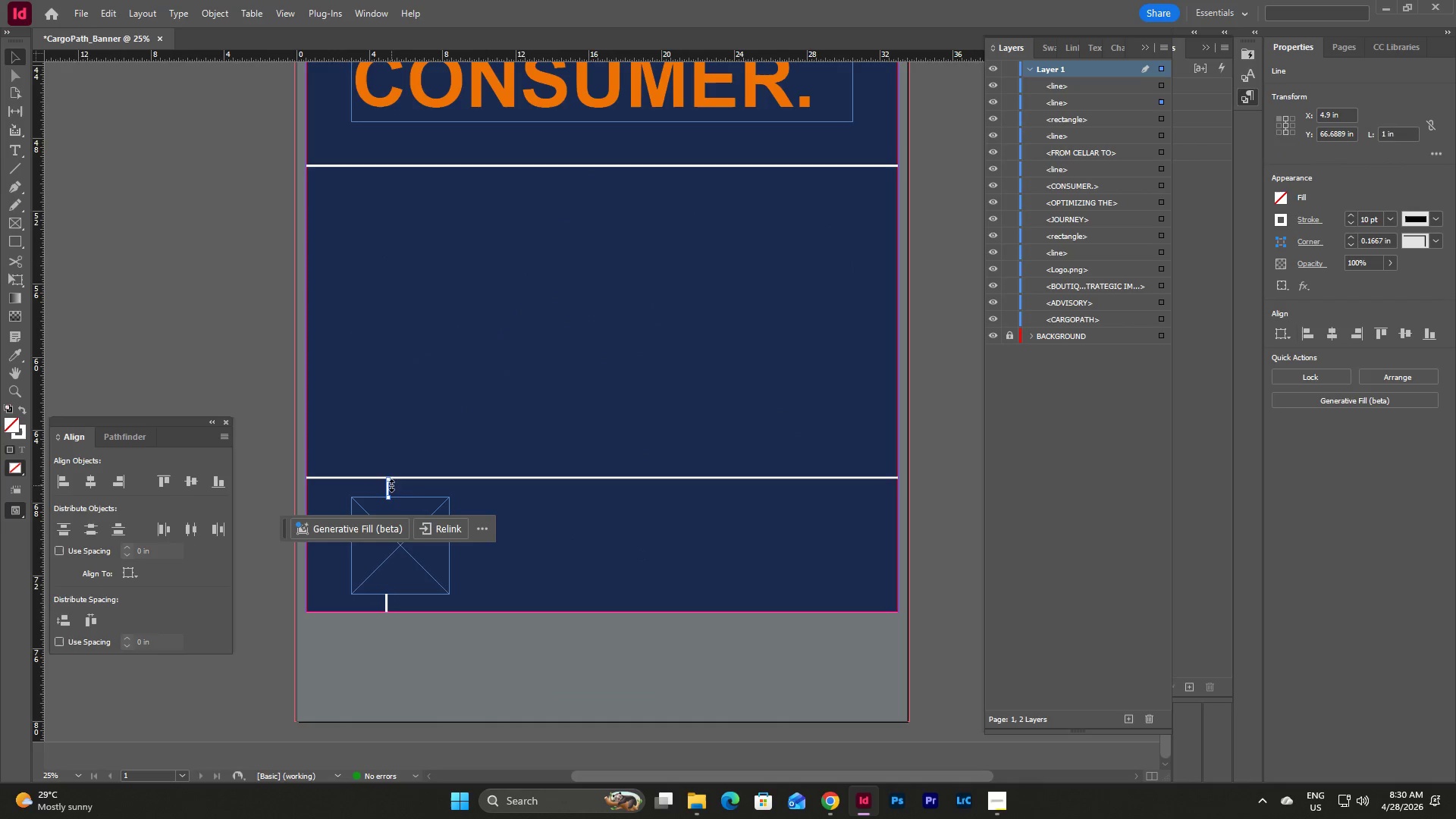 
left_click([583, 521])
 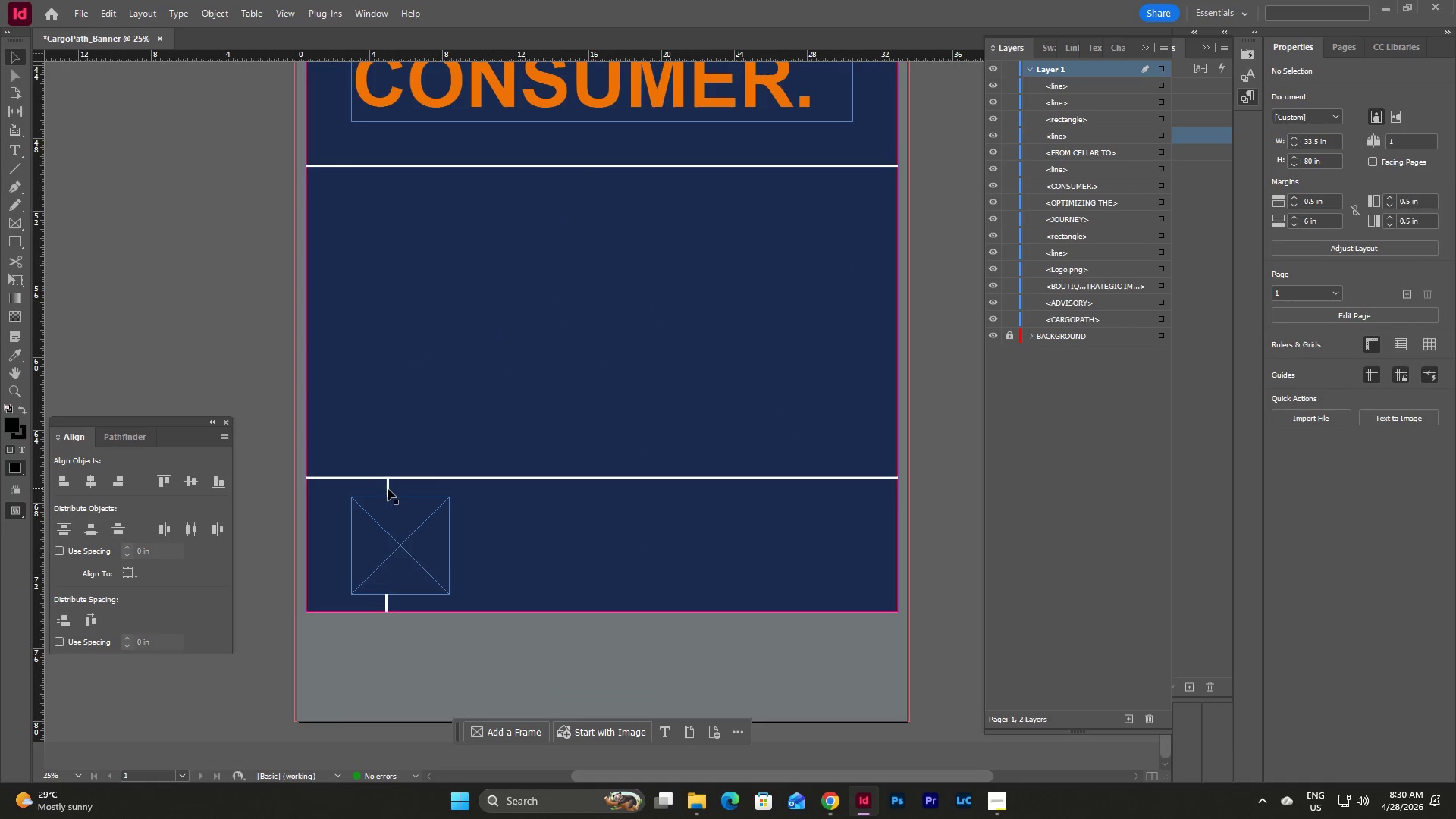 
left_click_drag(start_coordinate=[388, 488], to_coordinate=[538, 508])
 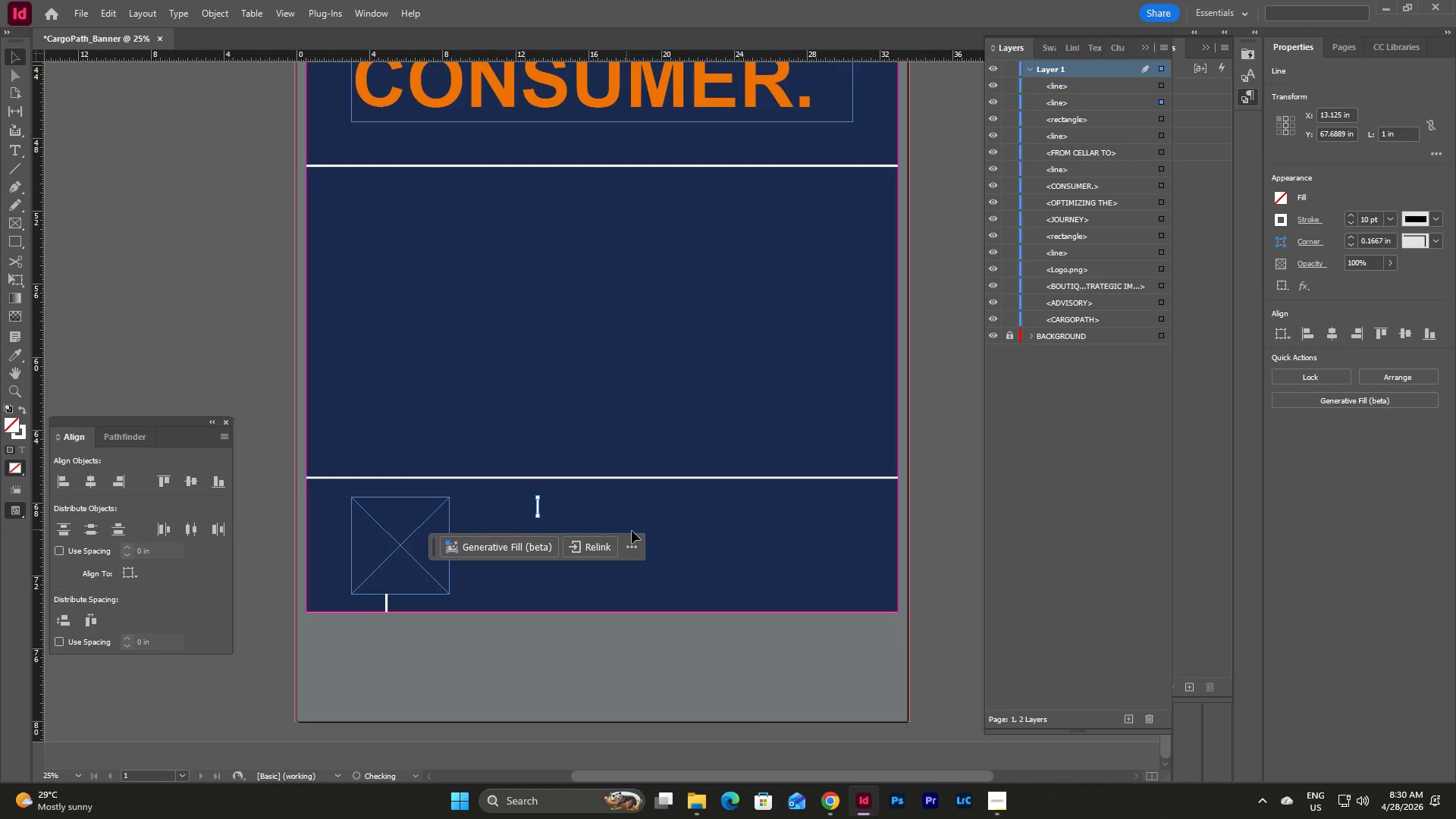 
left_click([633, 531])
 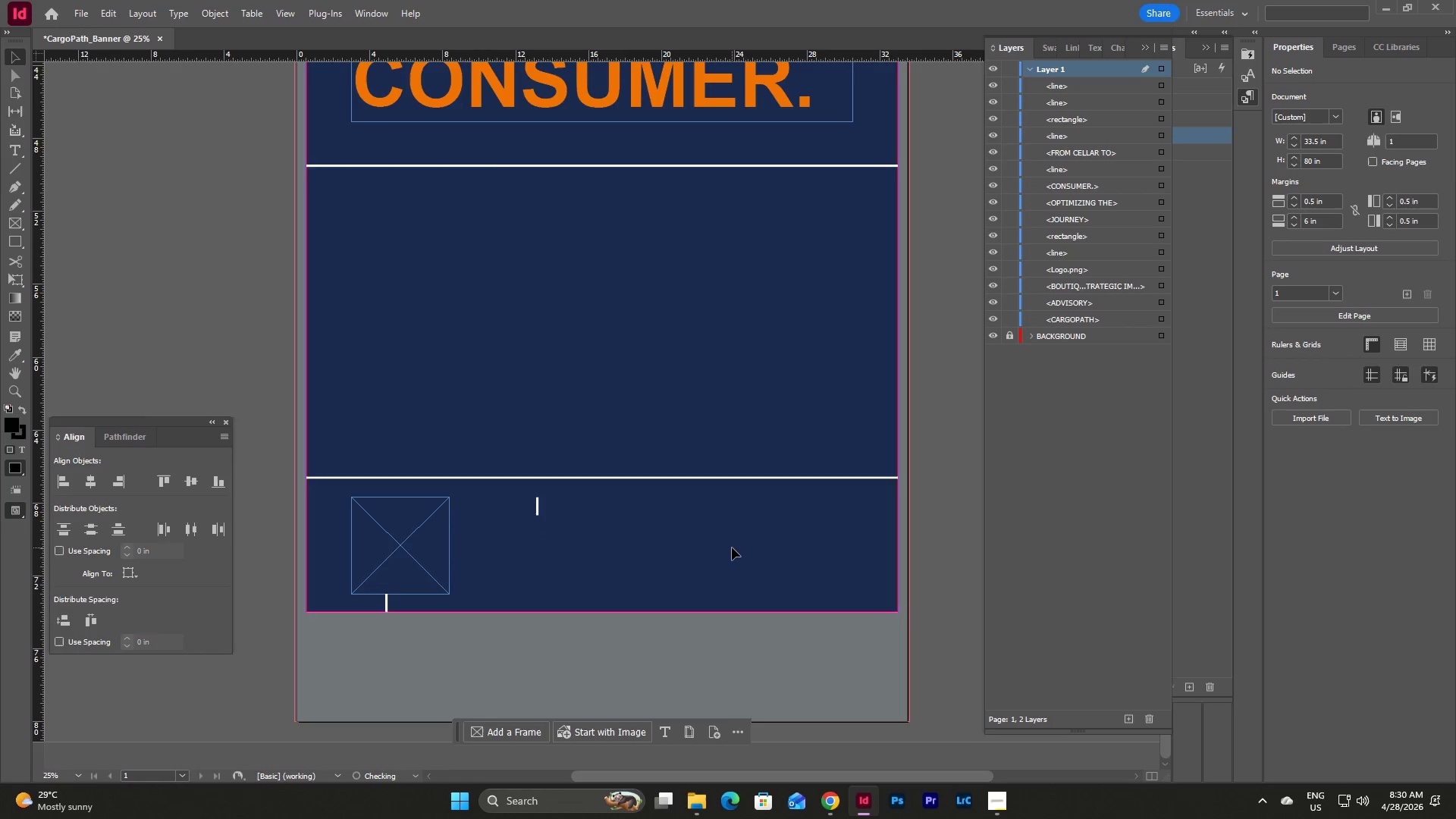 
scroll: coordinate [733, 553], scroll_direction: up, amount: 18.0
 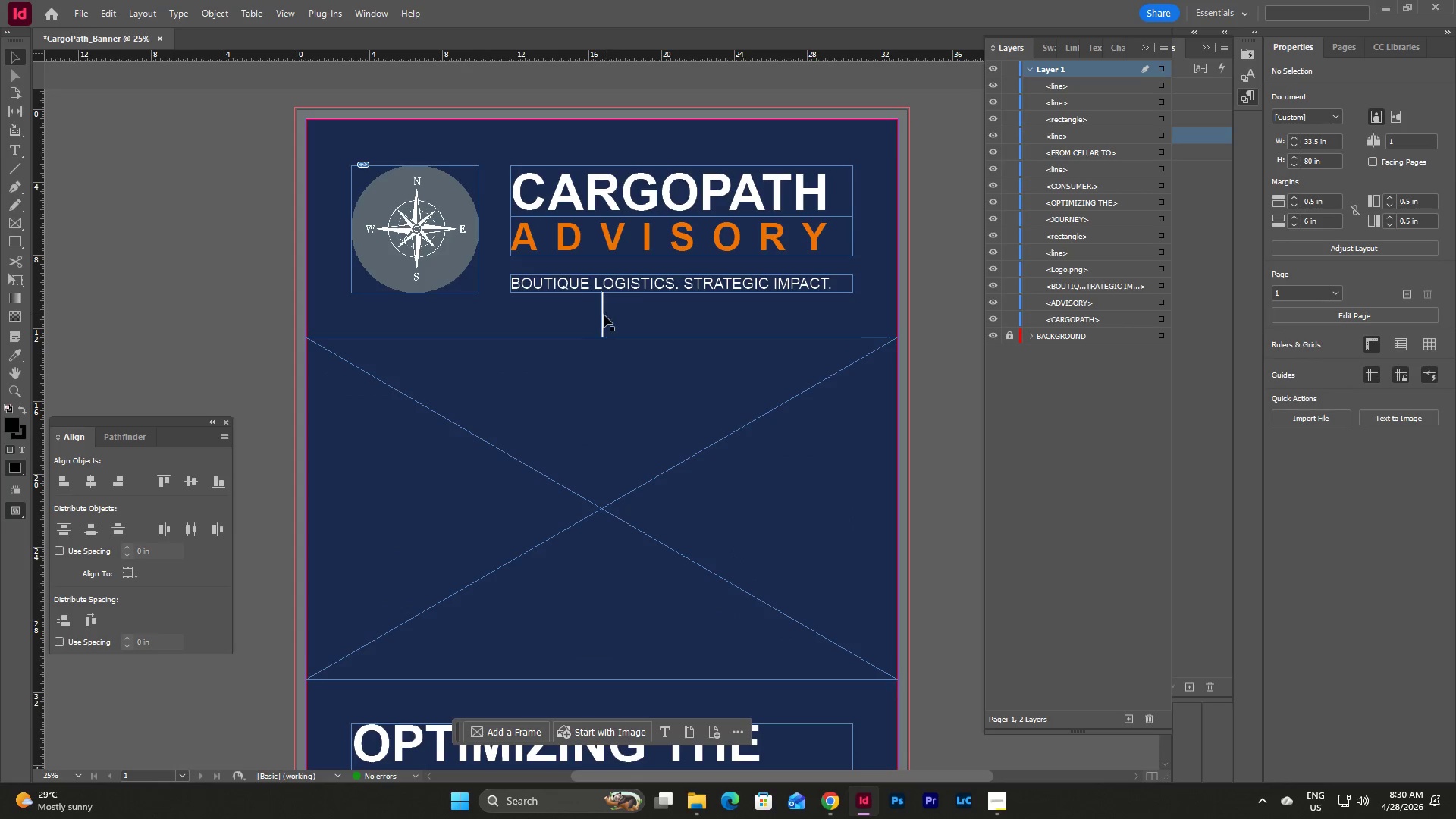 
left_click([604, 315])
 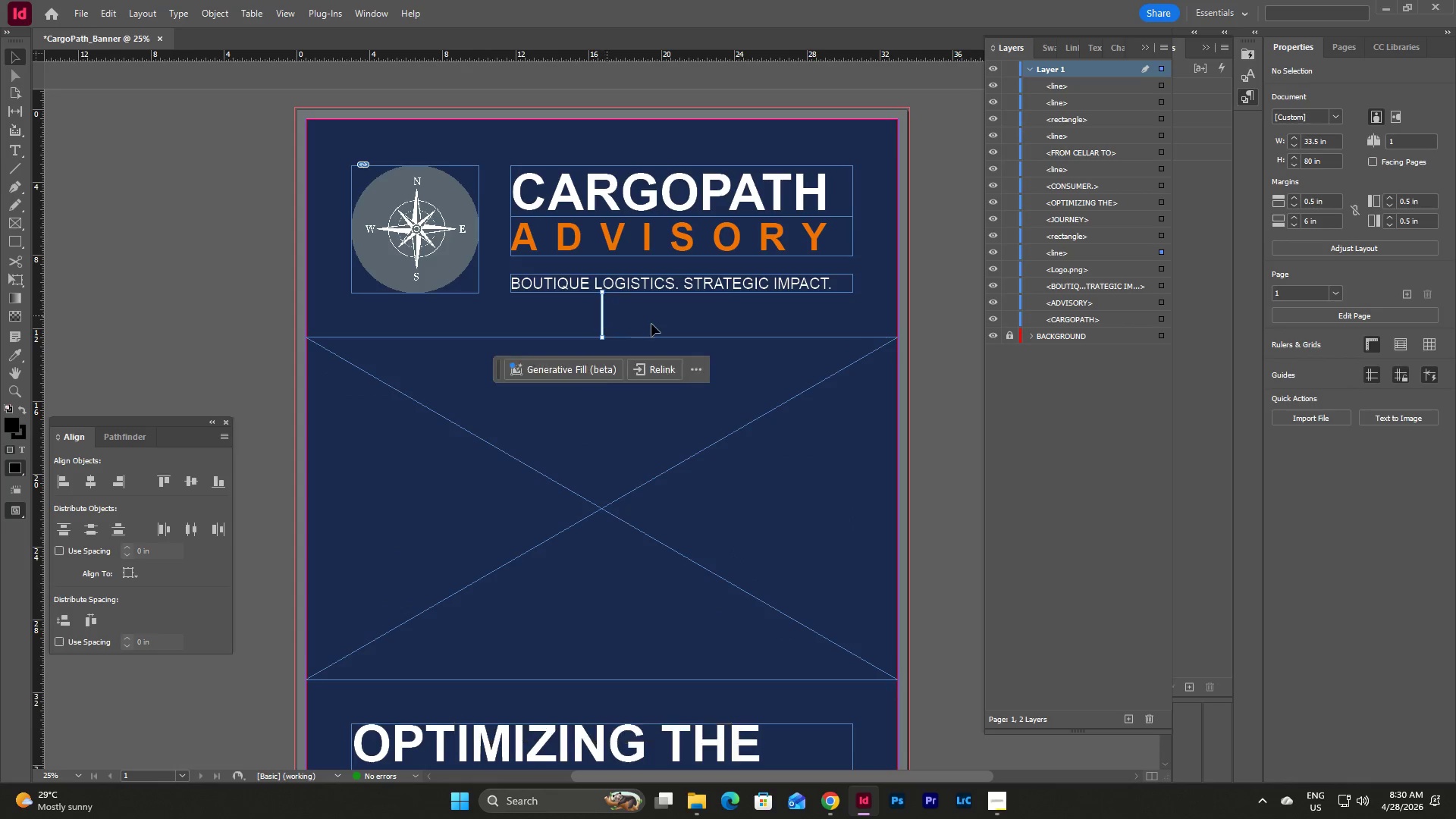 
key(Control+C)
 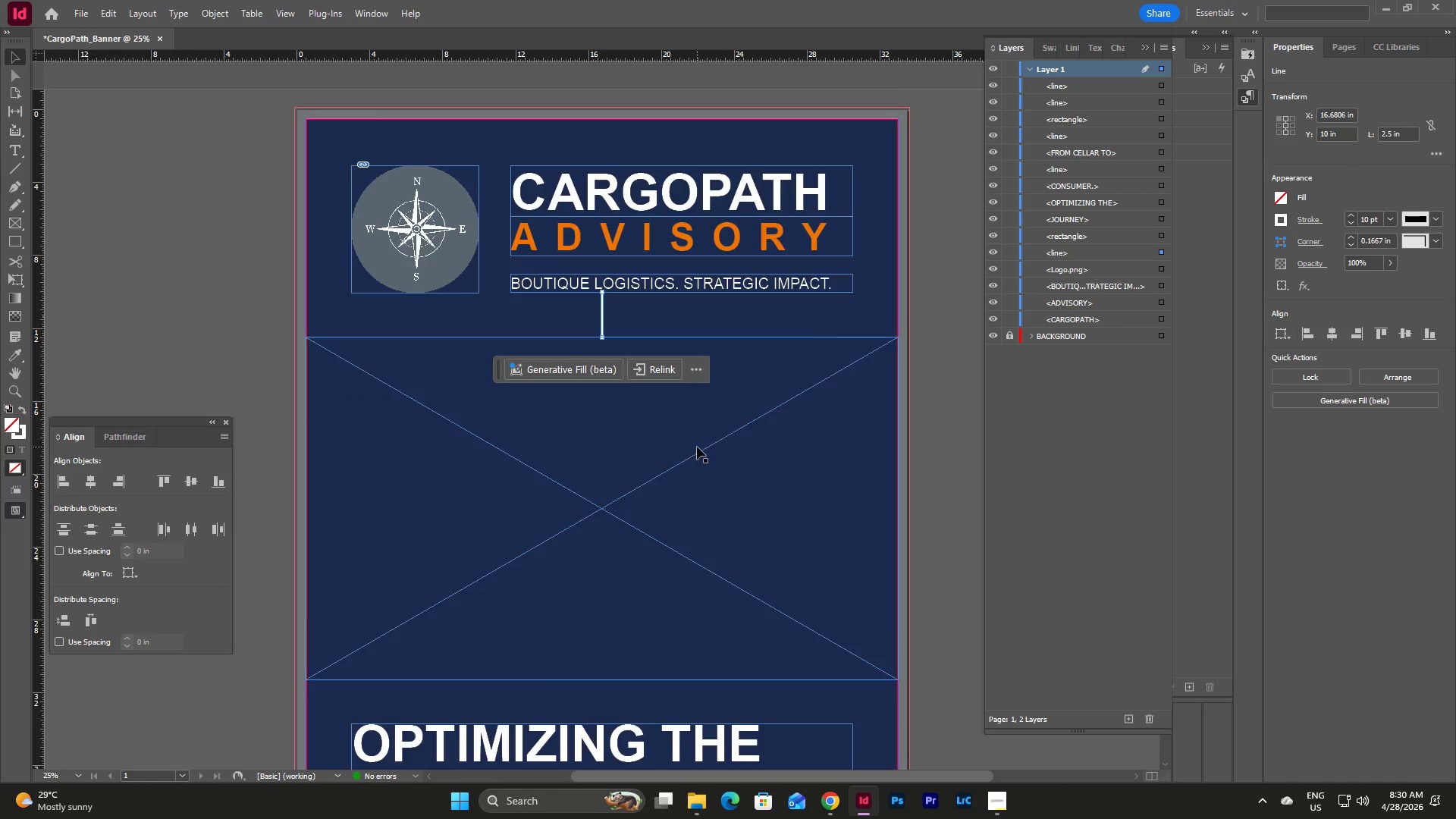 
scroll: coordinate [697, 450], scroll_direction: down, amount: 16.0
 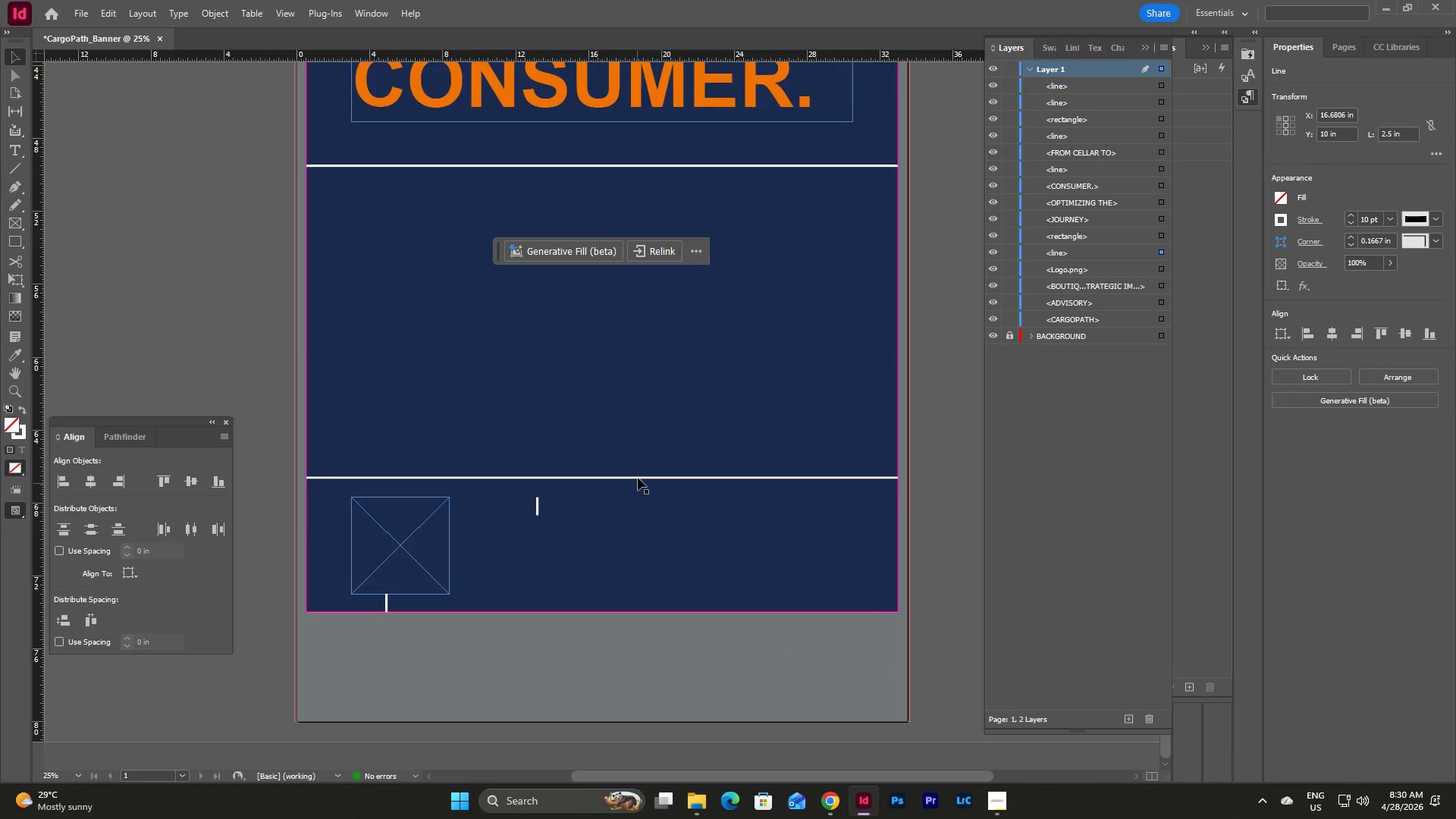 
left_click([639, 475])
 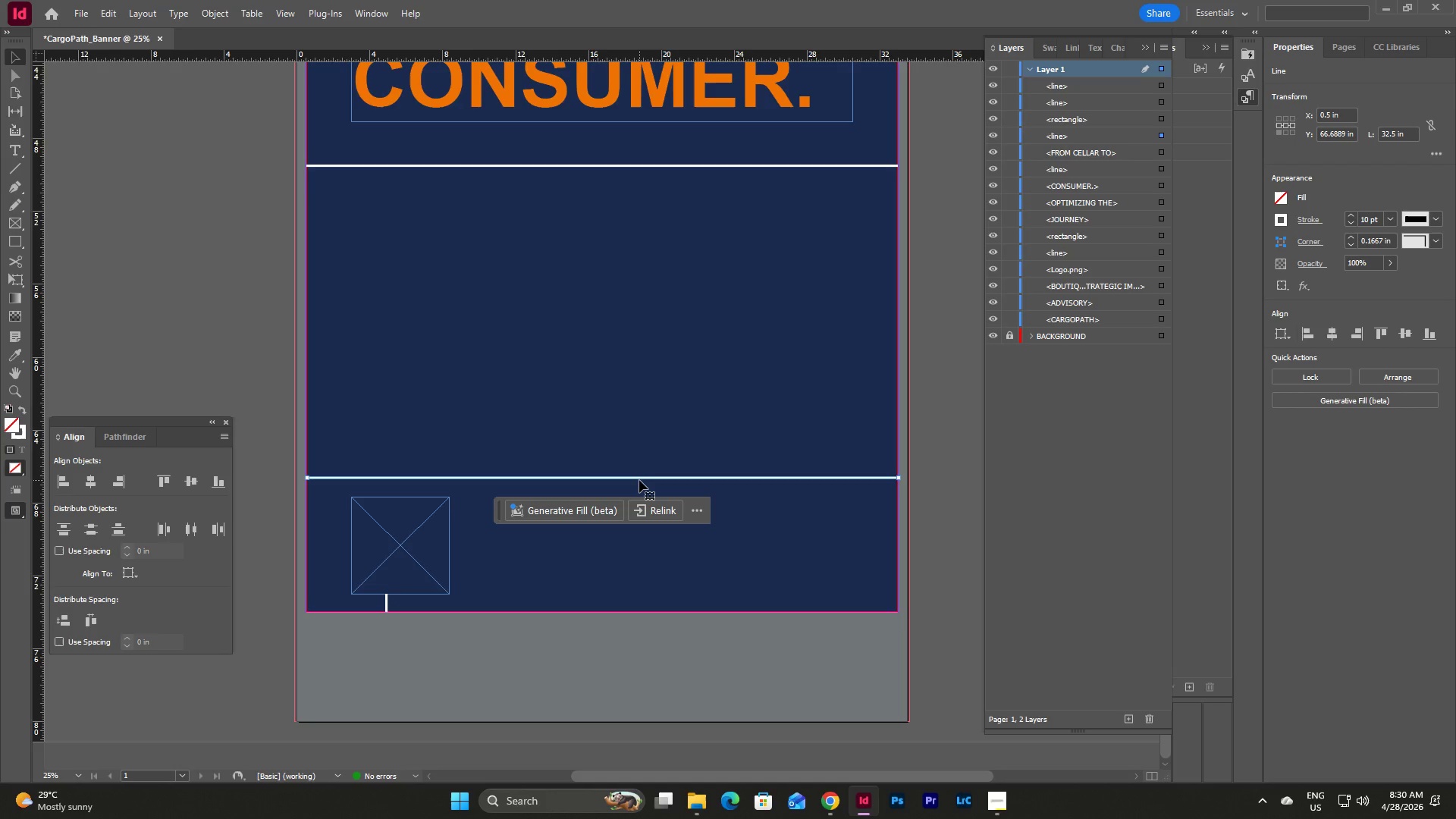 
left_click([639, 480])
 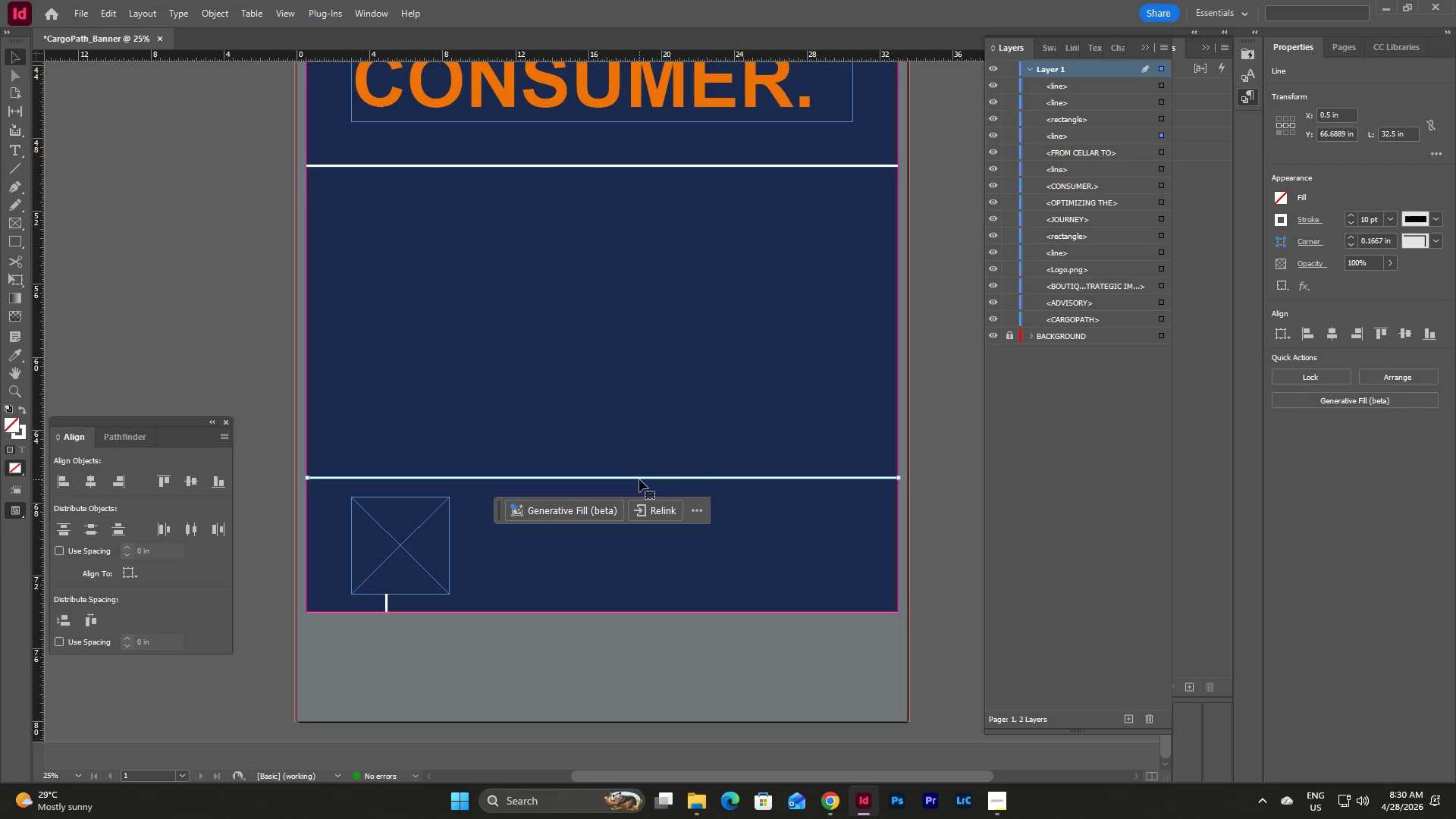 
left_click([639, 479])
 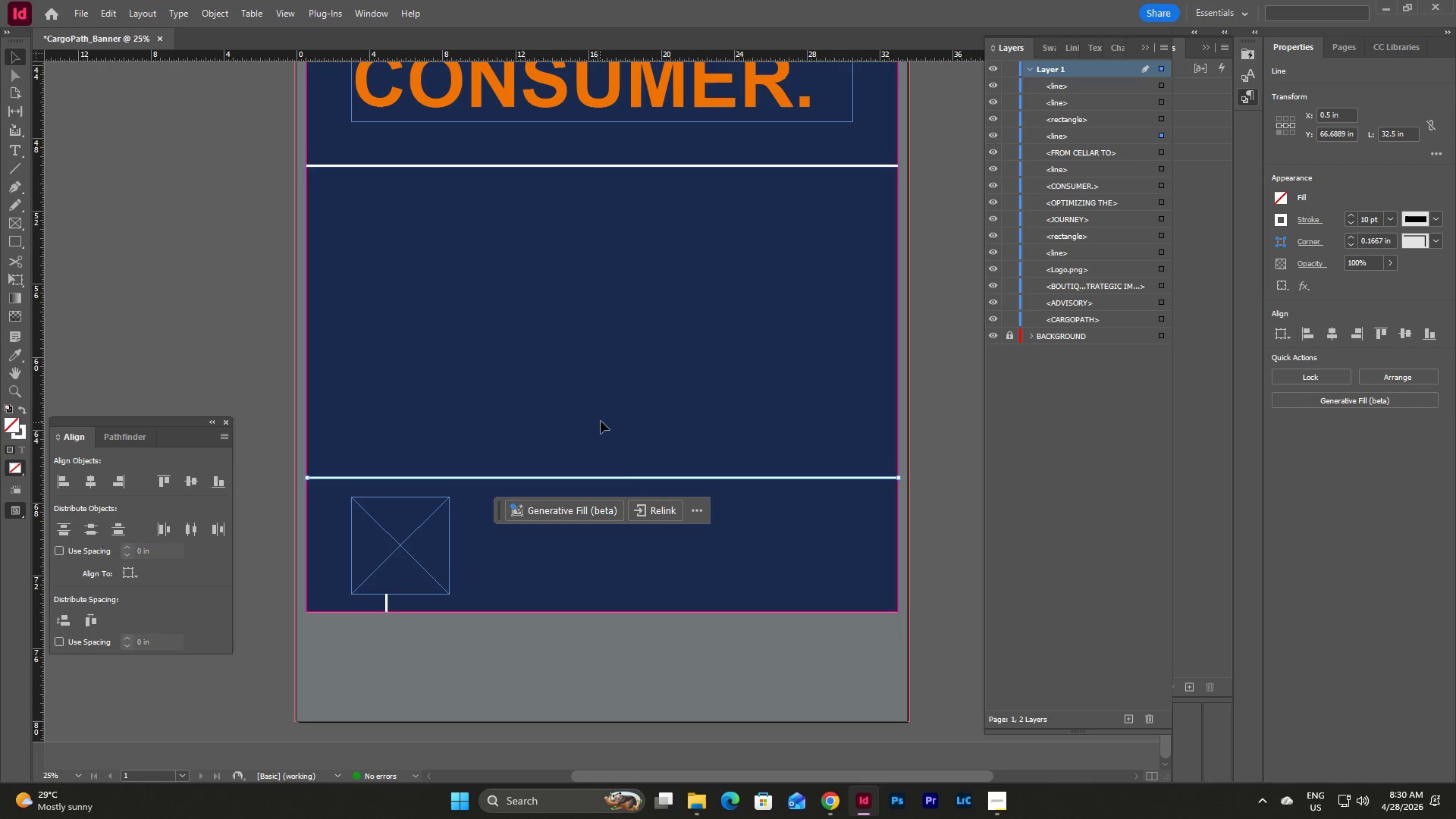 
left_click([601, 421])
 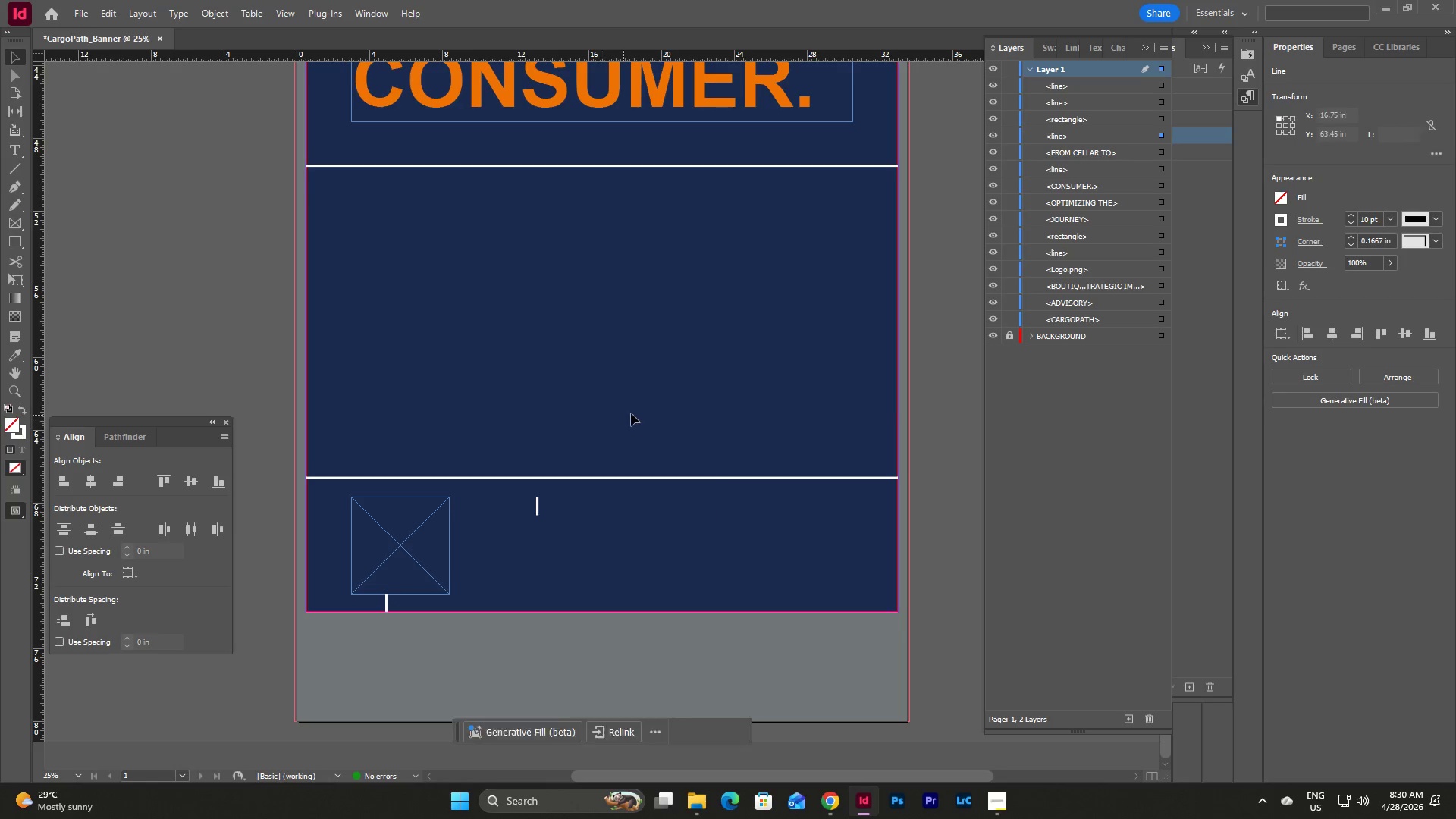 
left_click_drag(start_coordinate=[632, 413], to_coordinate=[656, 508])
 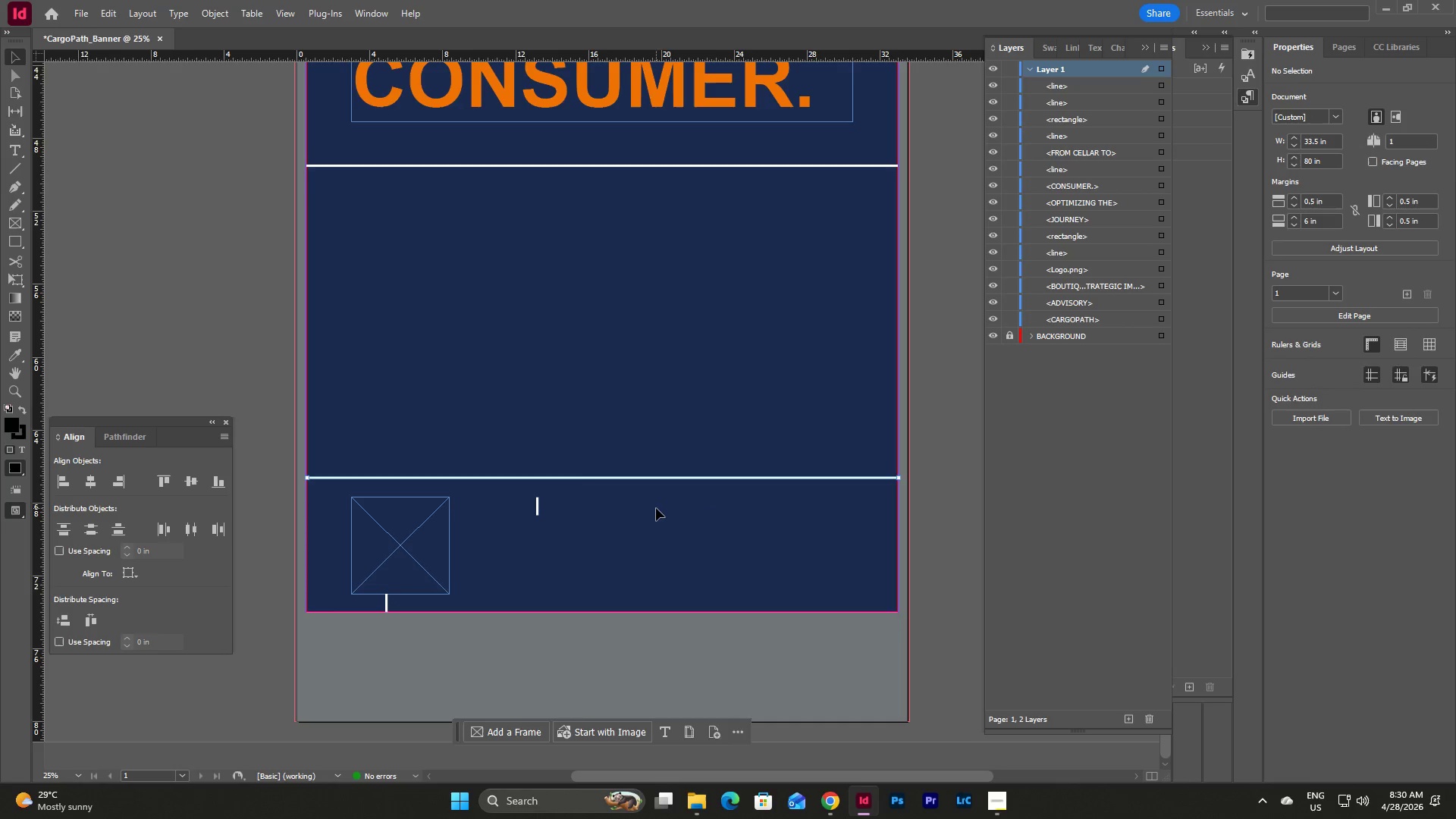 
key(Control+C)
 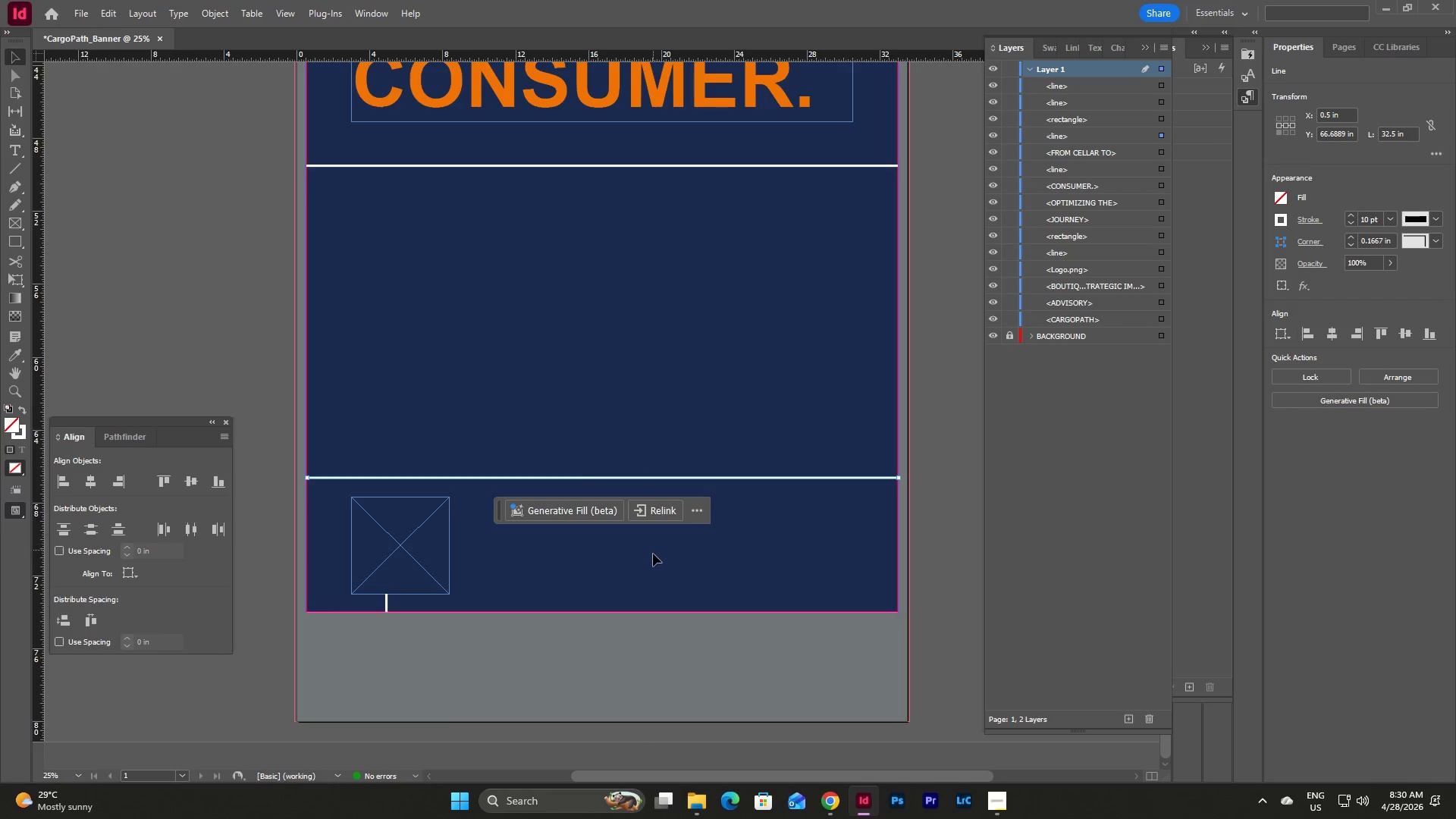 
left_click([653, 554])
 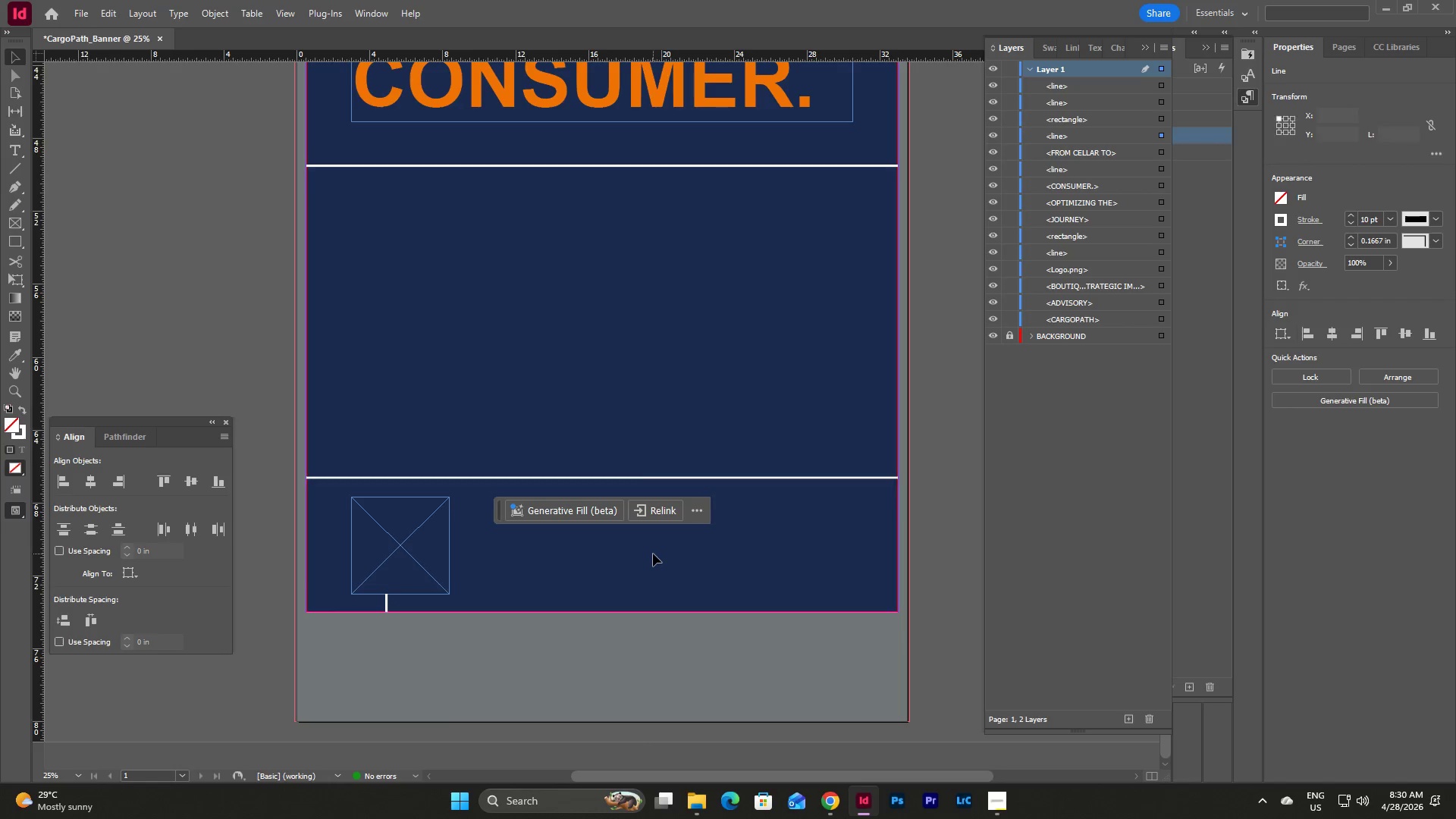 
key(Control+V)
 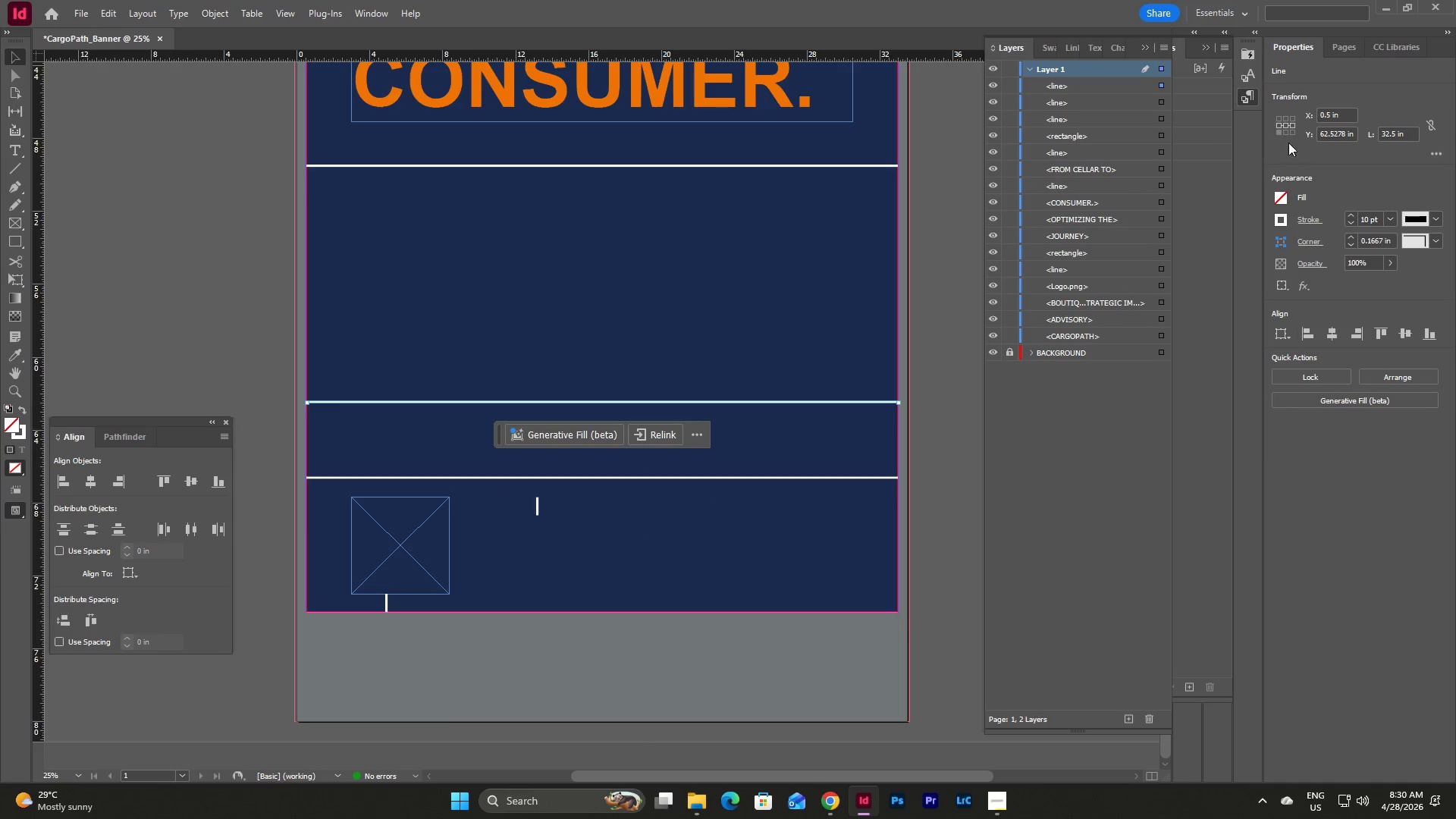 
left_click([1396, 137])
 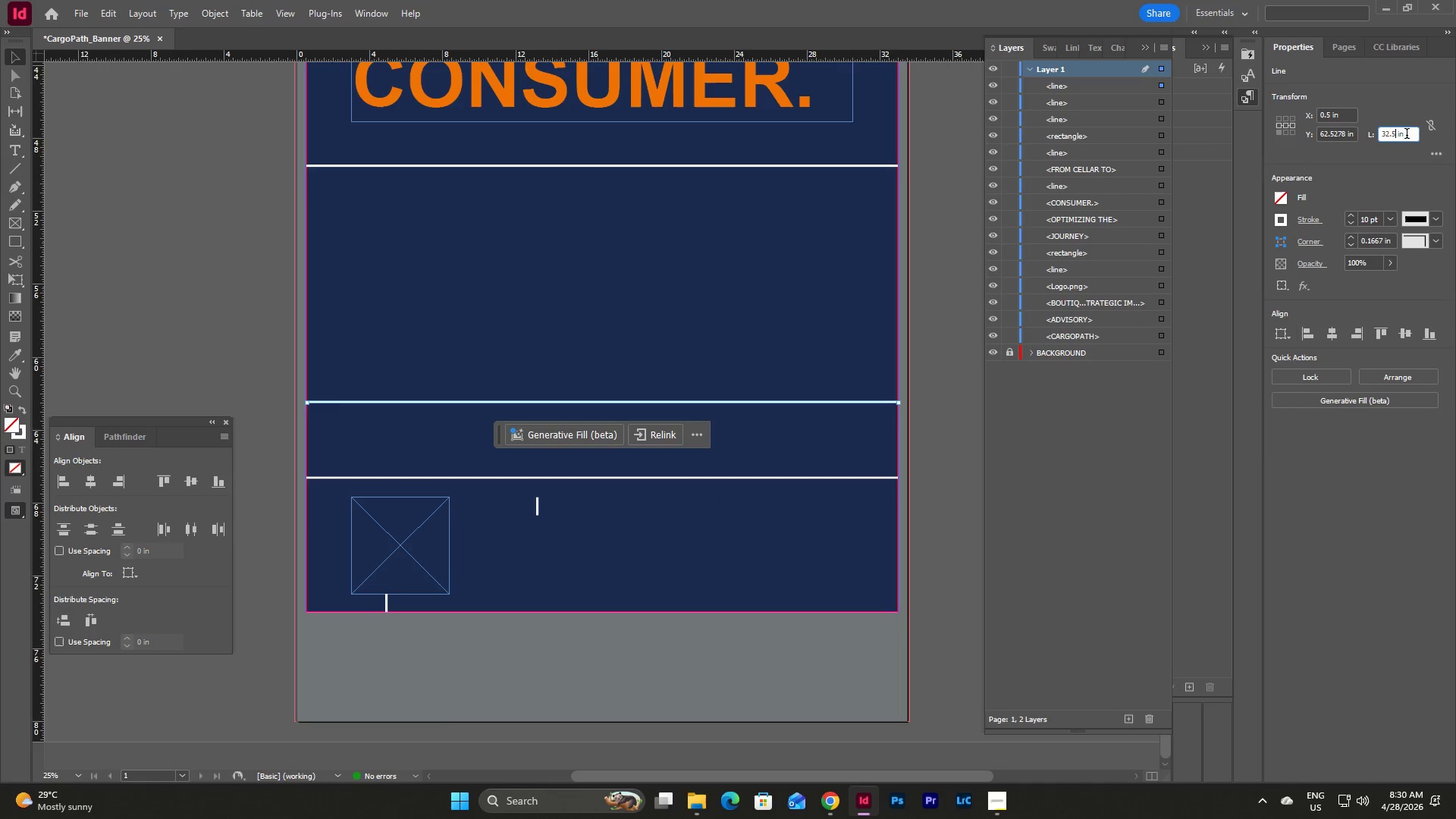 
left_click_drag(start_coordinate=[1408, 134], to_coordinate=[1376, 135])
 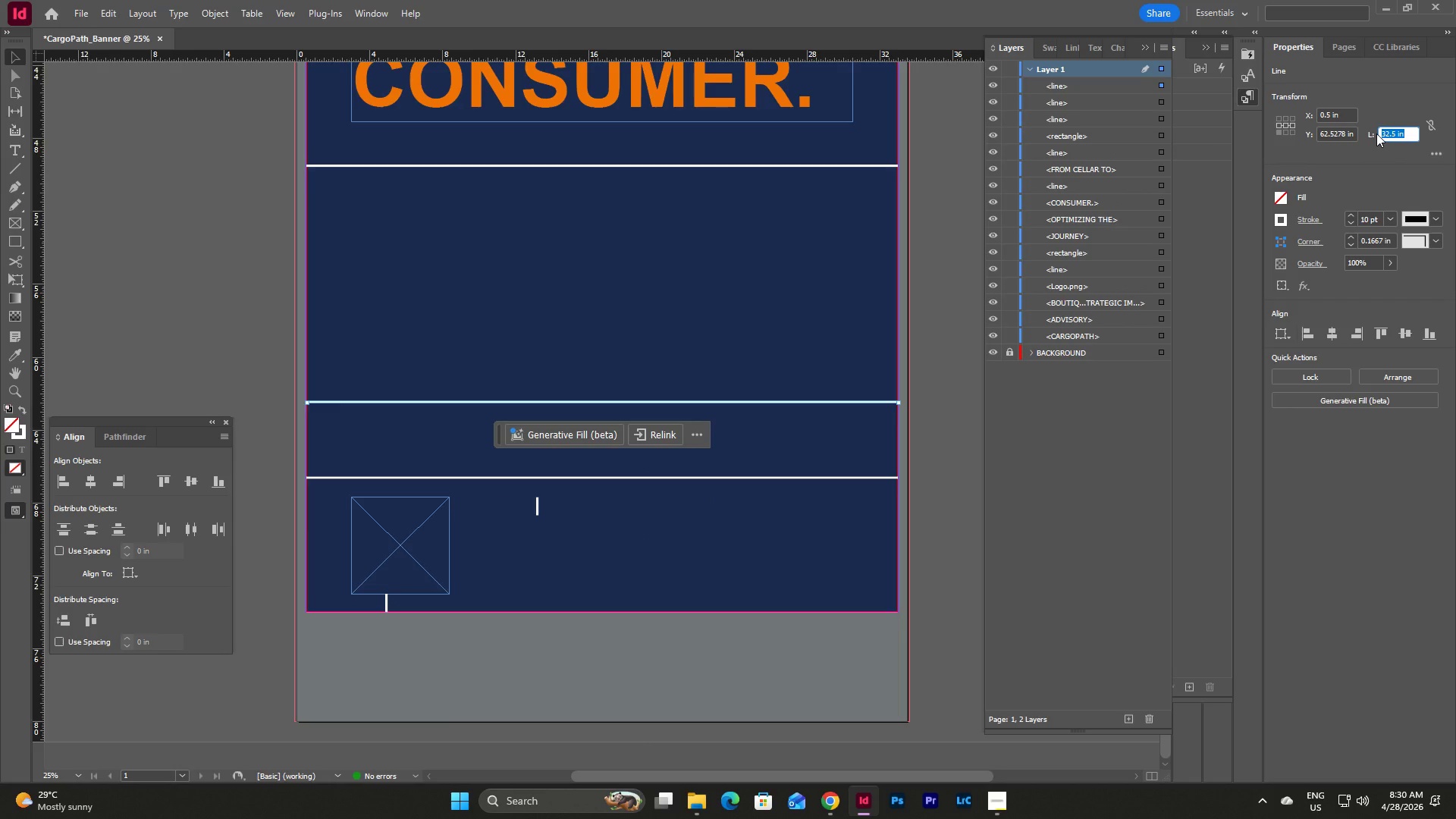 
key(Numpad3)
 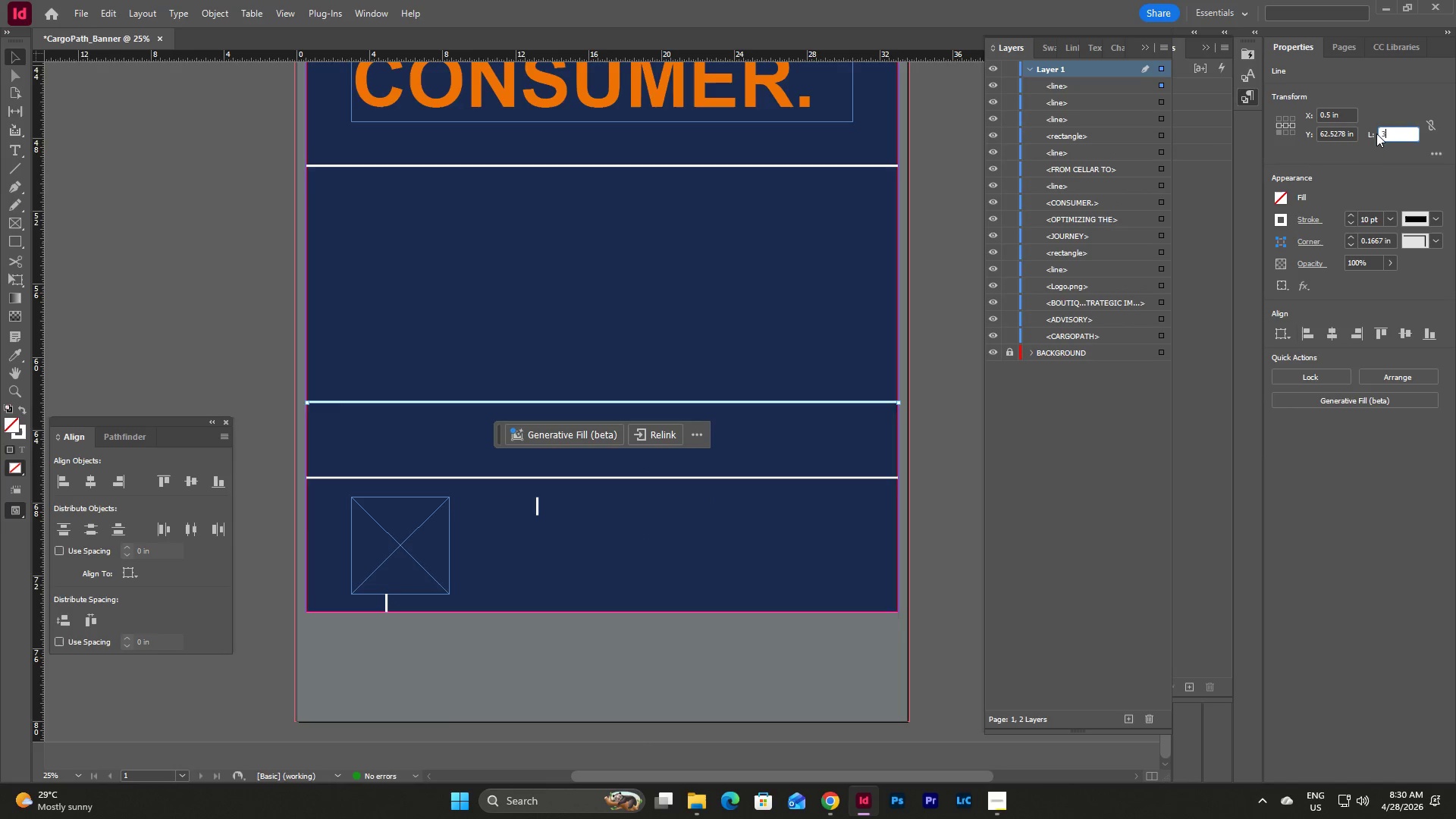 
key(NumpadEnter)
 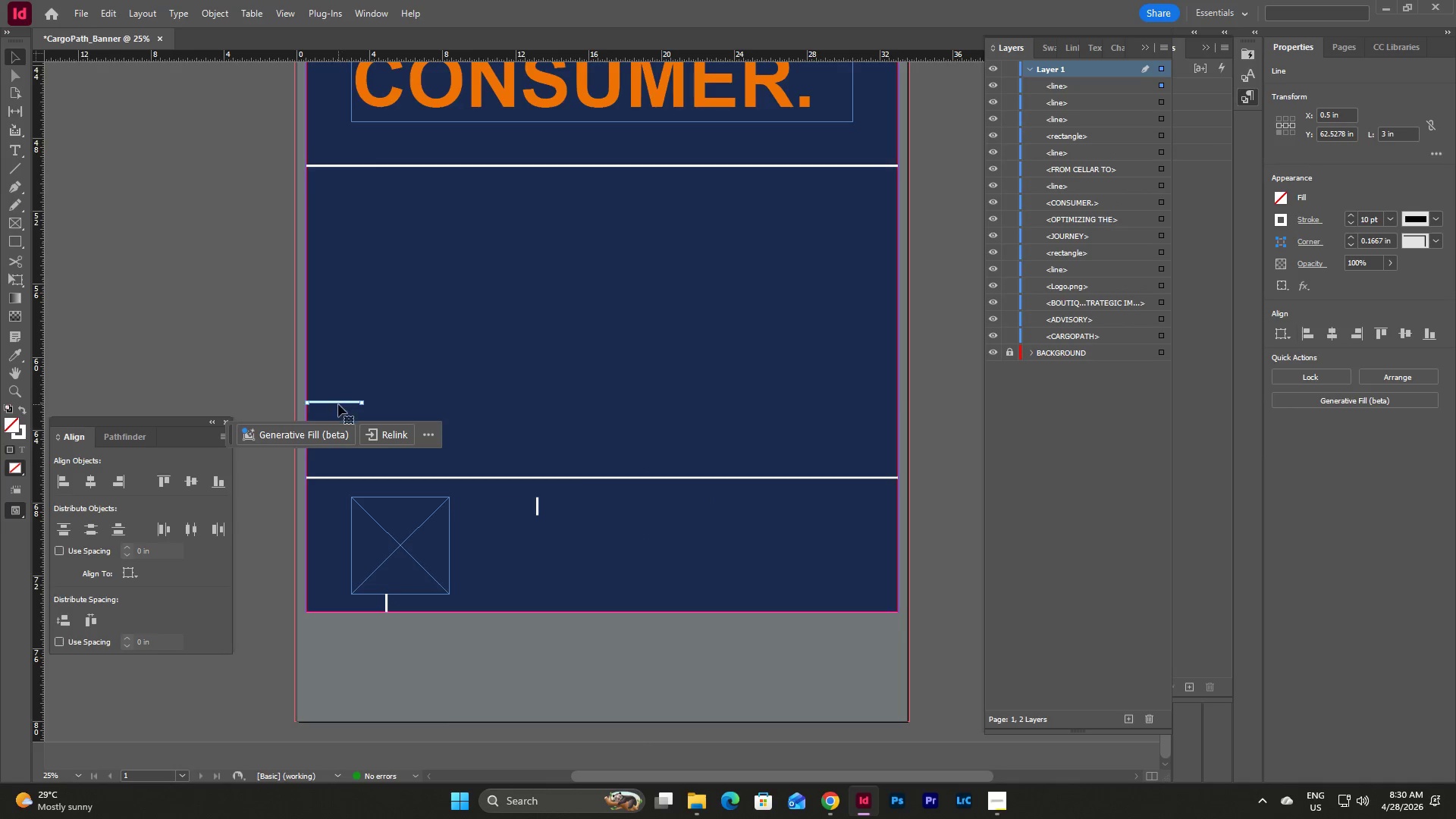 
left_click_drag(start_coordinate=[338, 402], to_coordinate=[482, 548])
 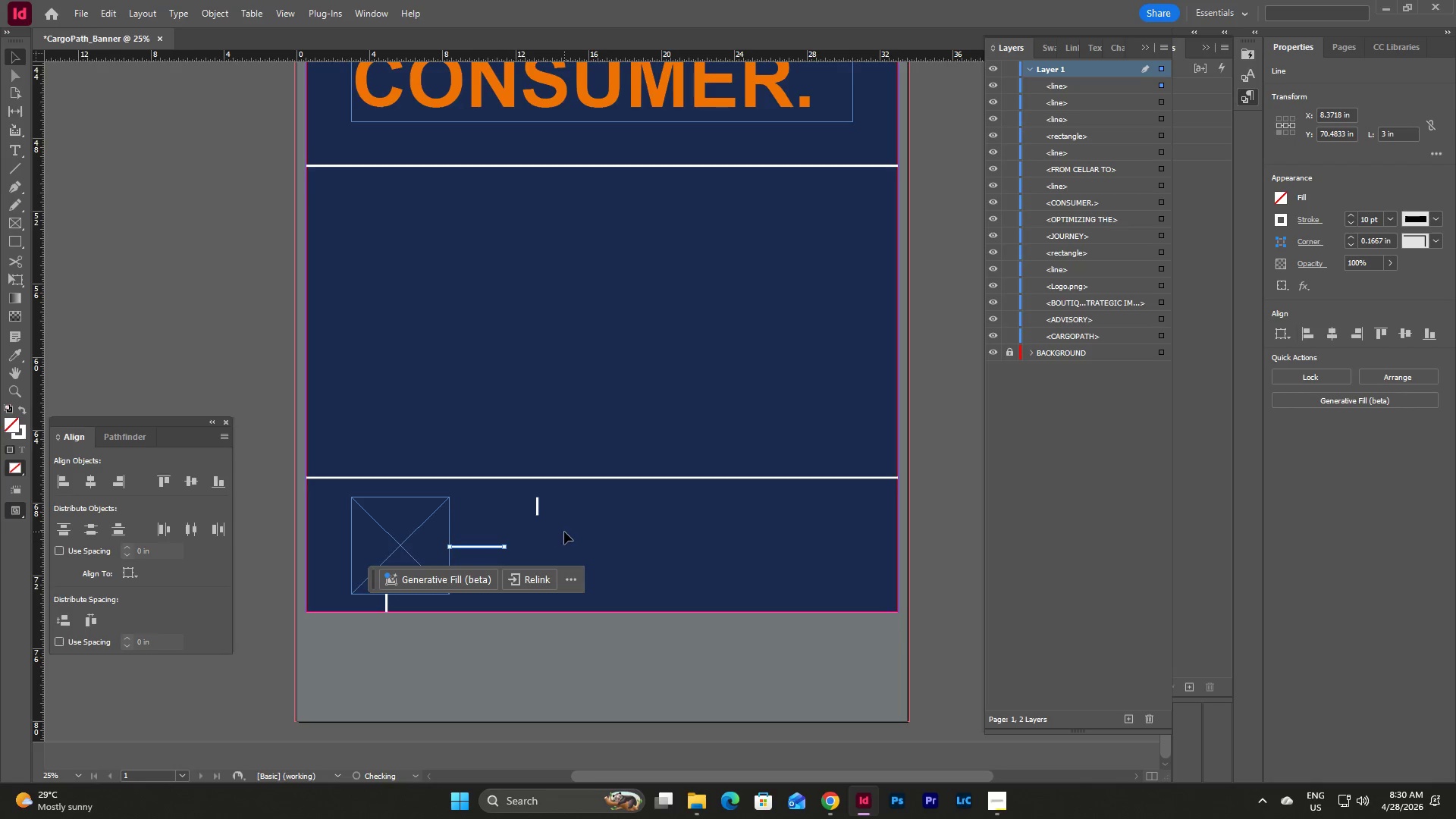 
left_click([564, 532])
 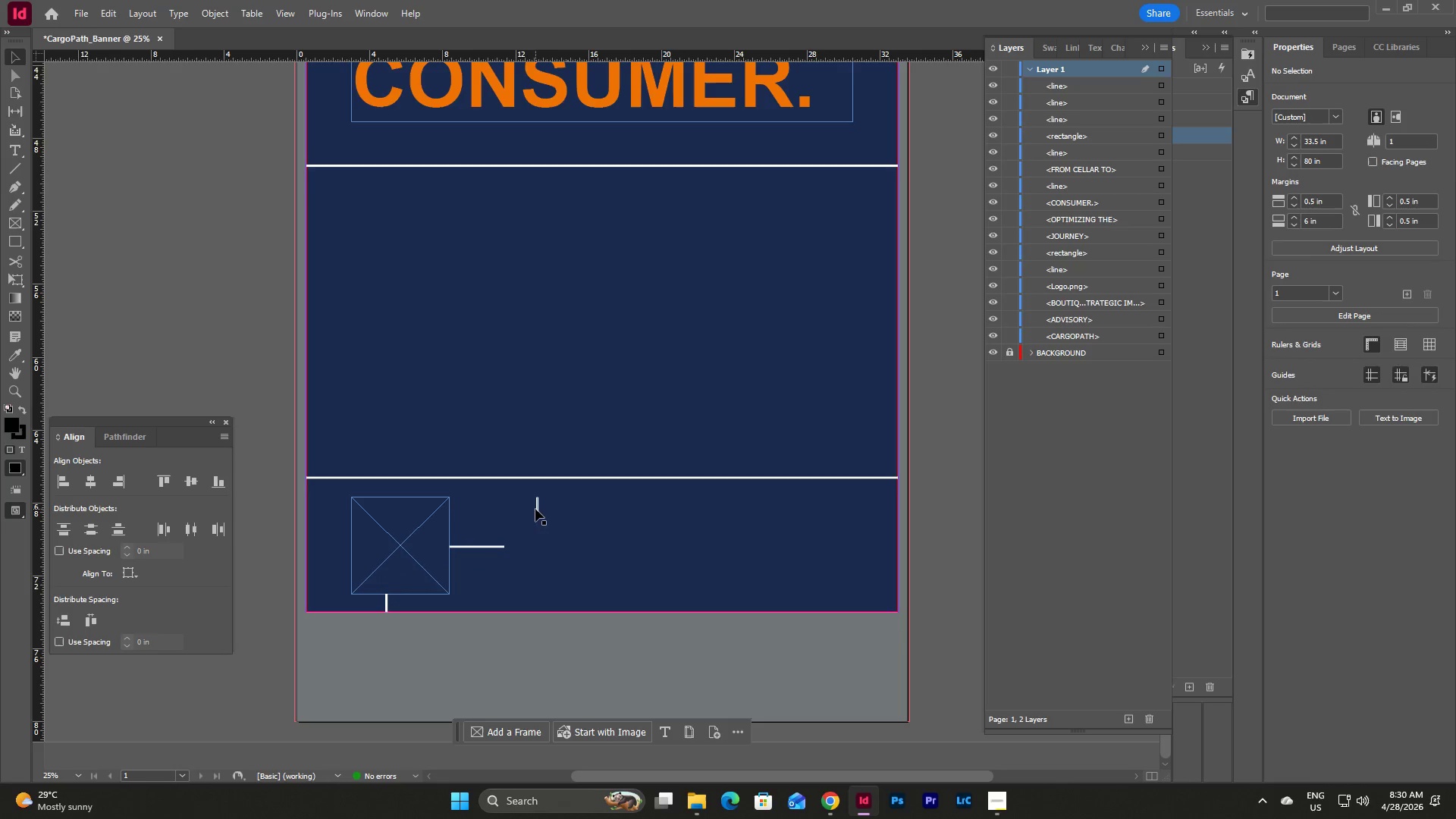 
left_click_drag(start_coordinate=[537, 509], to_coordinate=[504, 554])
 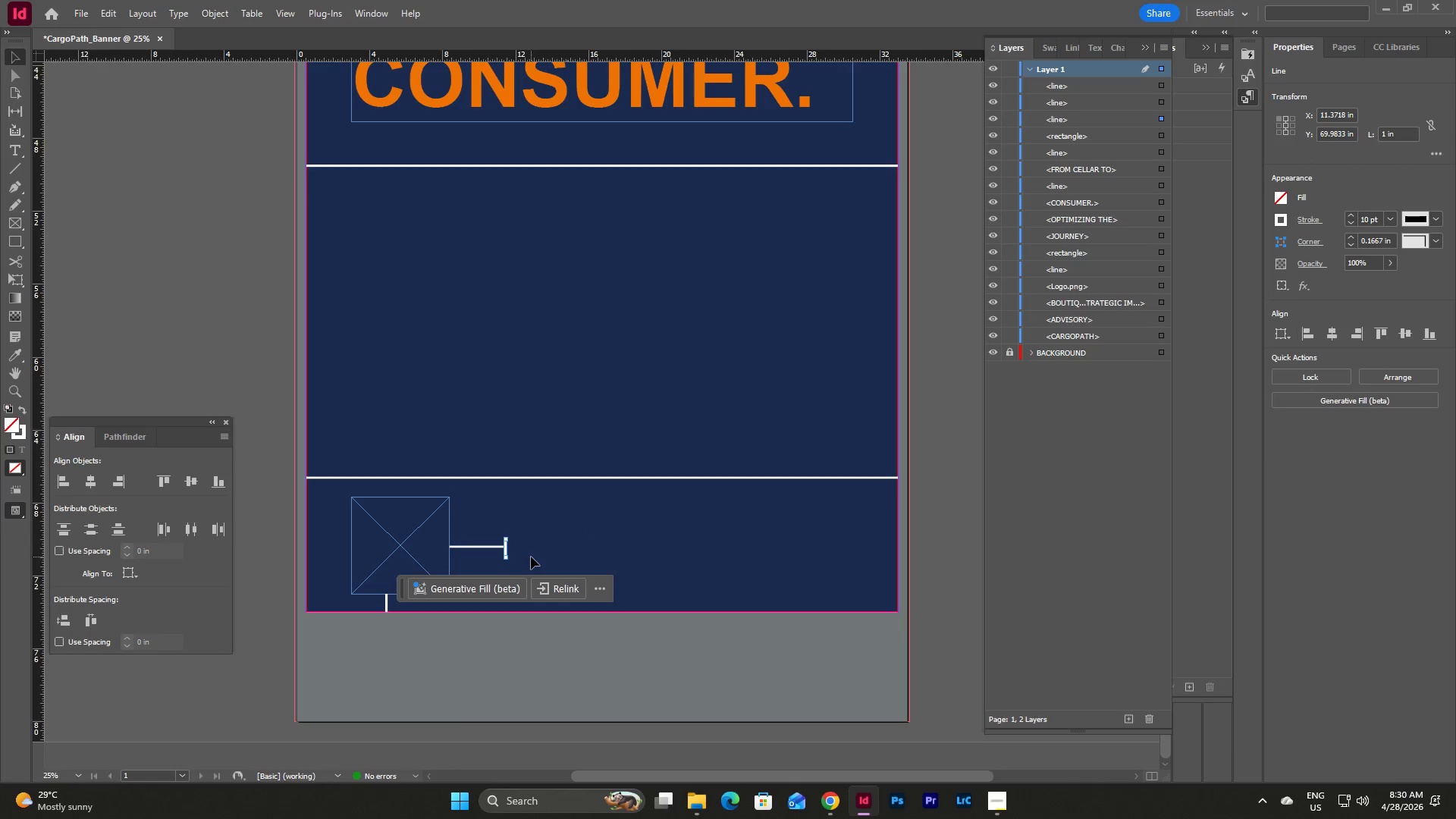 
left_click_drag(start_coordinate=[472, 548], to_coordinate=[594, 538])
 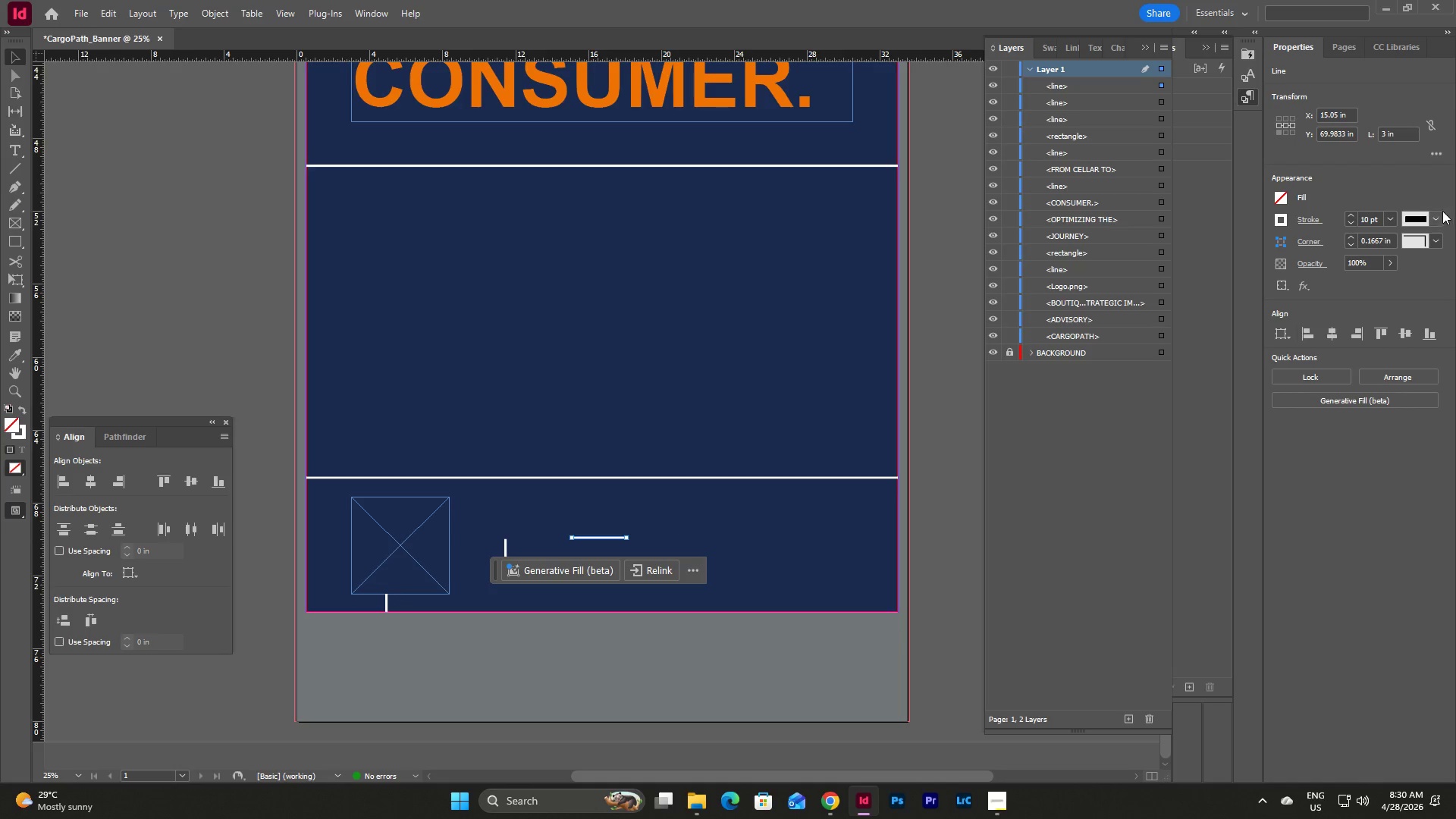 
left_click([1401, 134])
 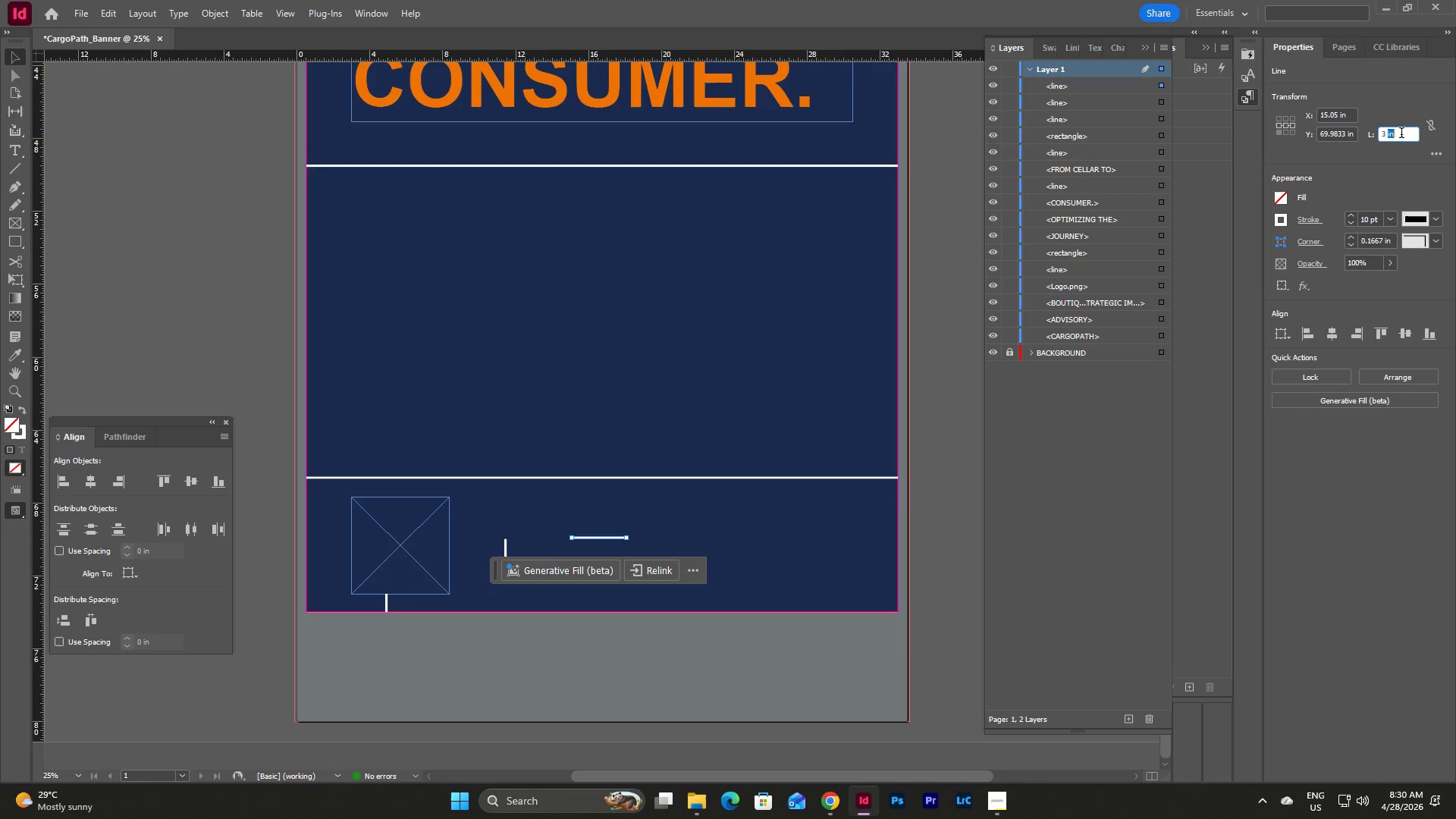 
left_click_drag(start_coordinate=[1401, 134], to_coordinate=[1373, 140])
 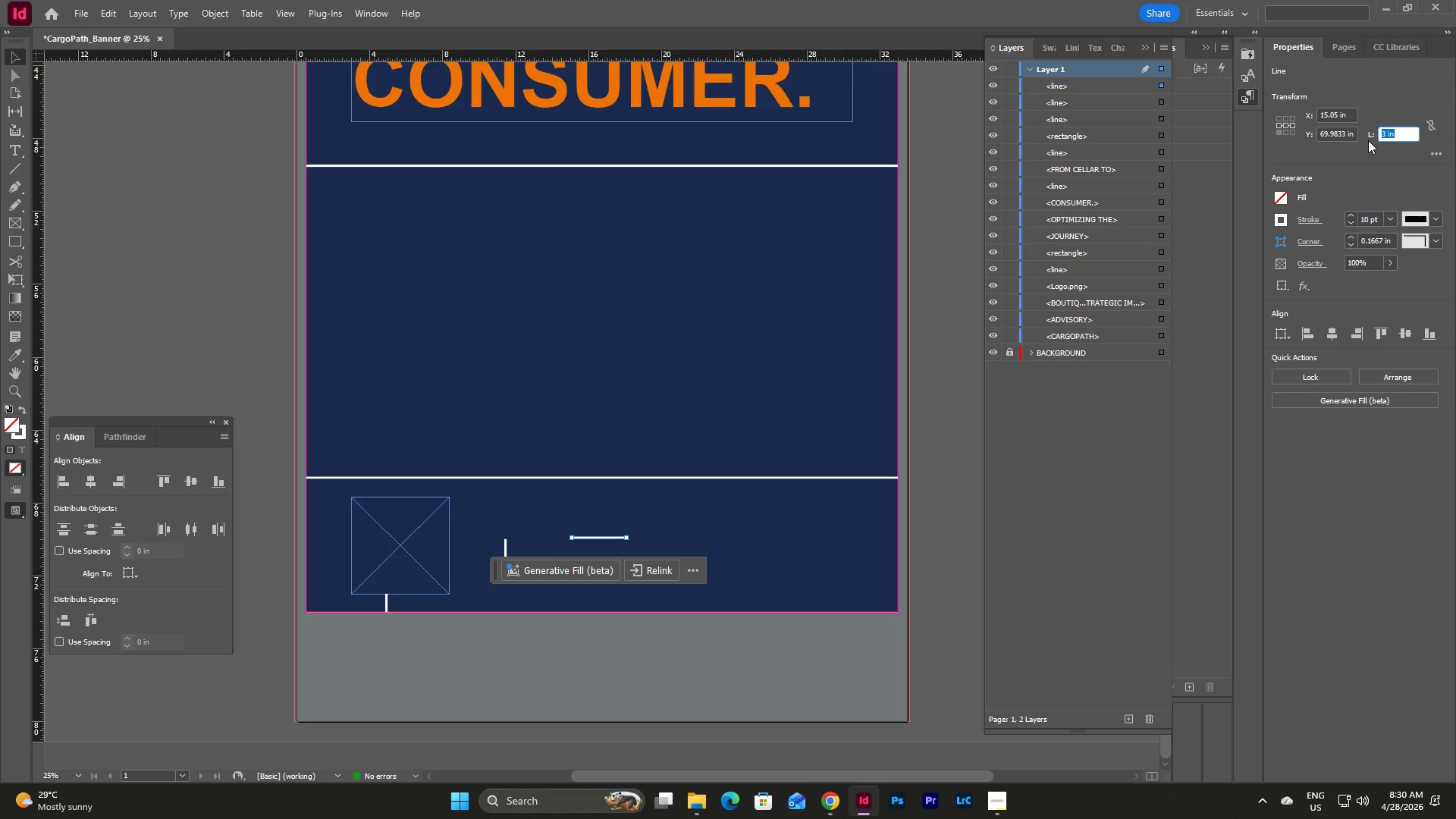 
key(Numpad2)
 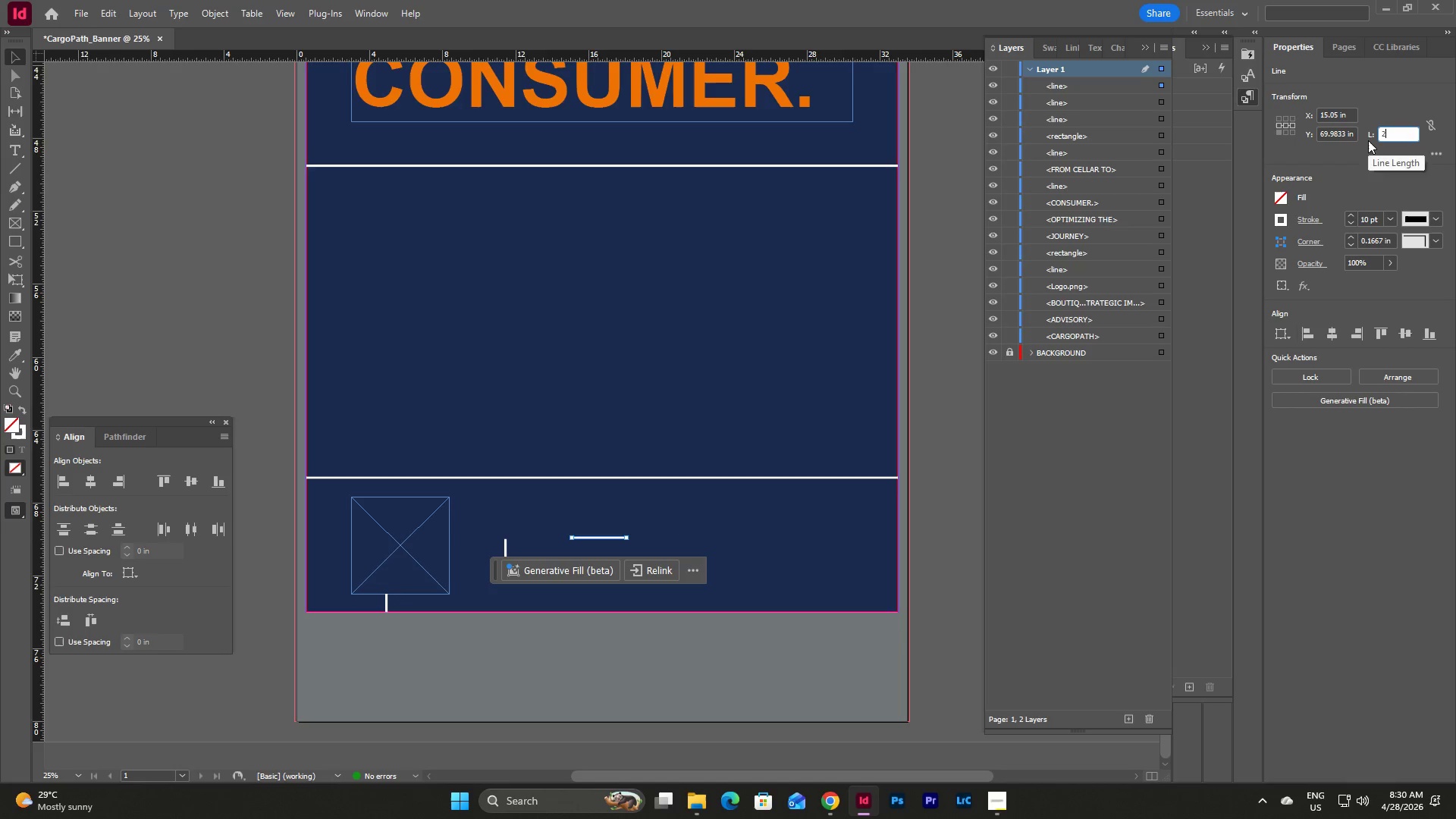 
key(NumpadDecimal)
 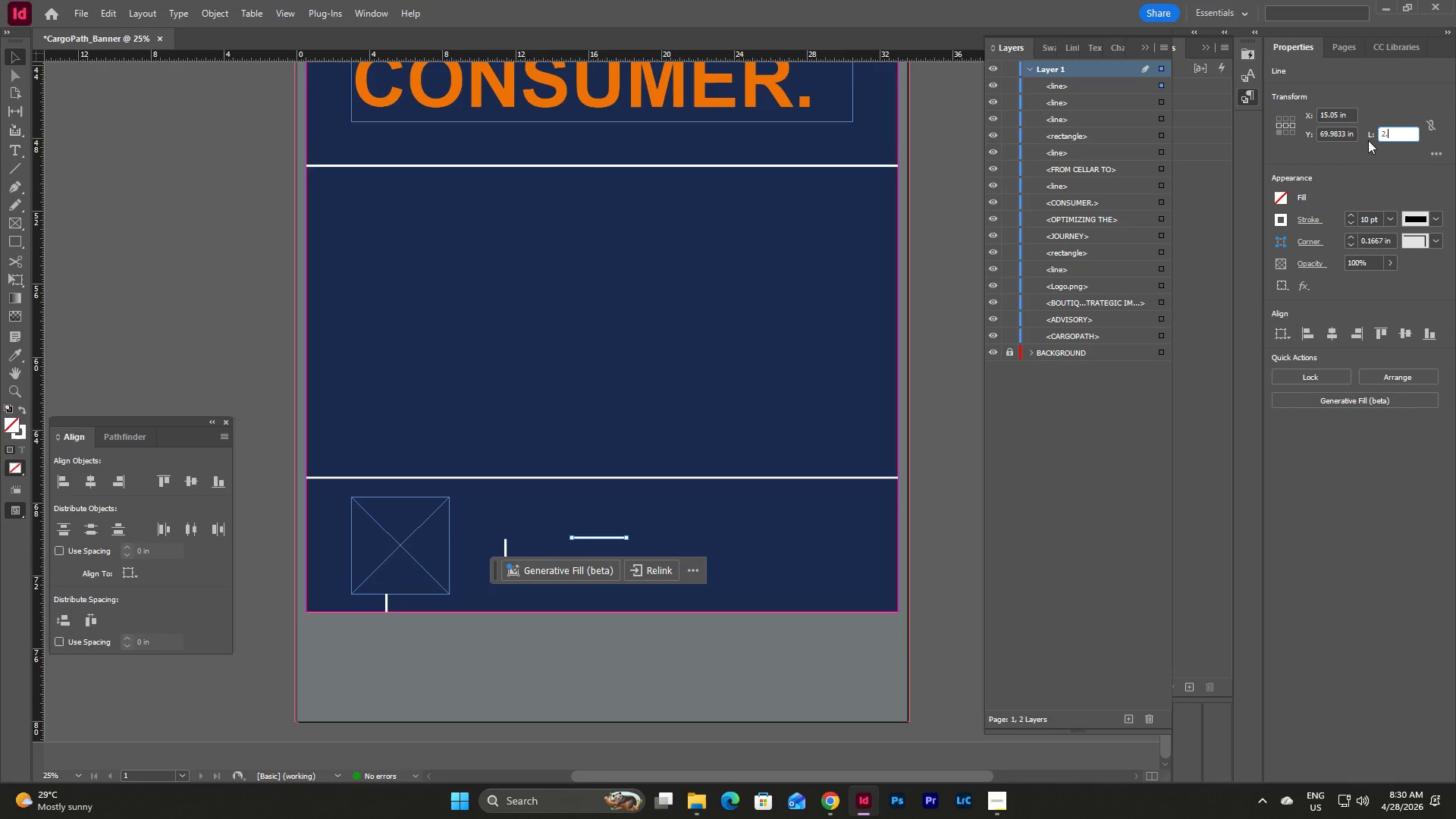 
key(Numpad5)
 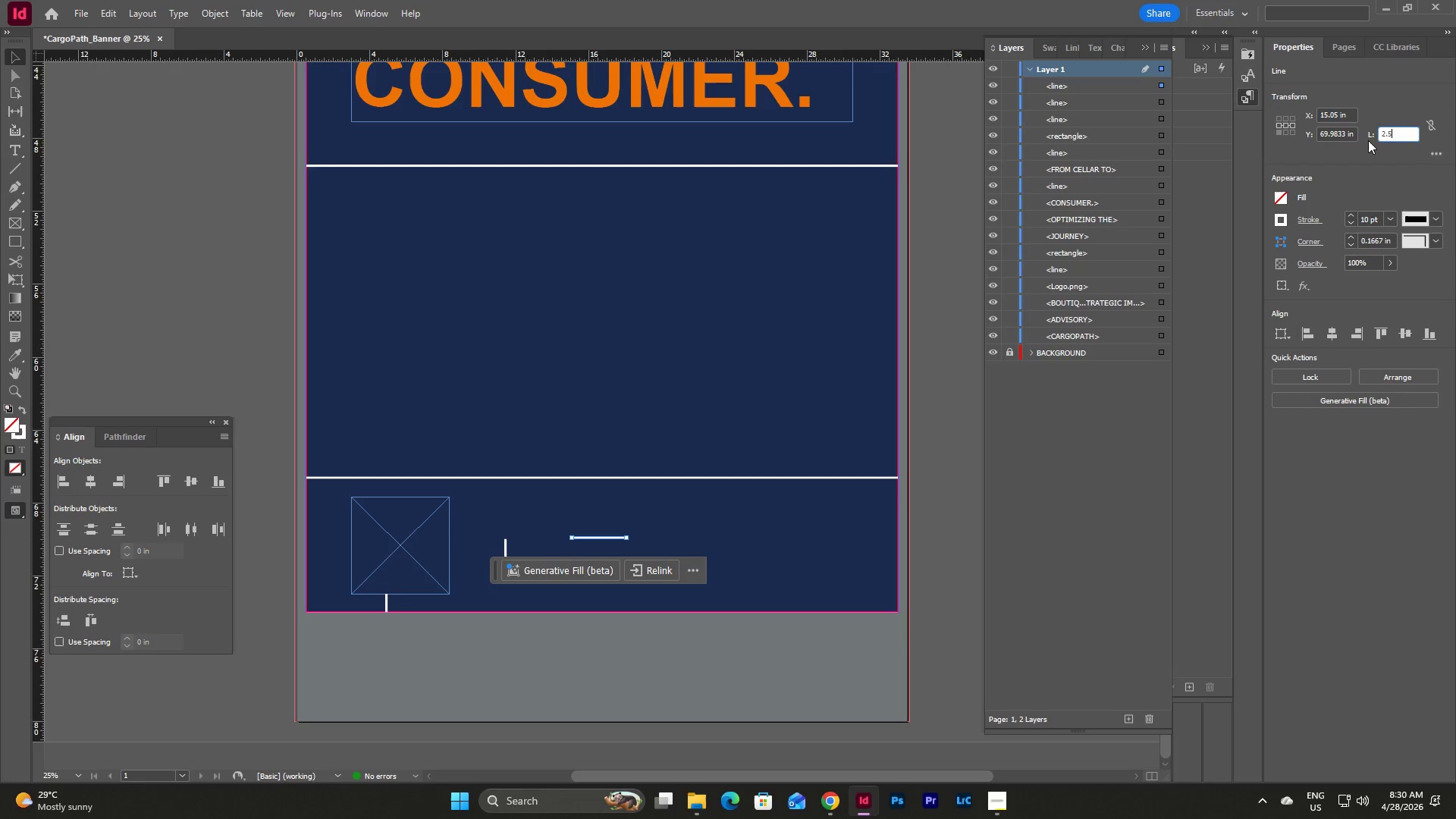 
key(NumpadEnter)
 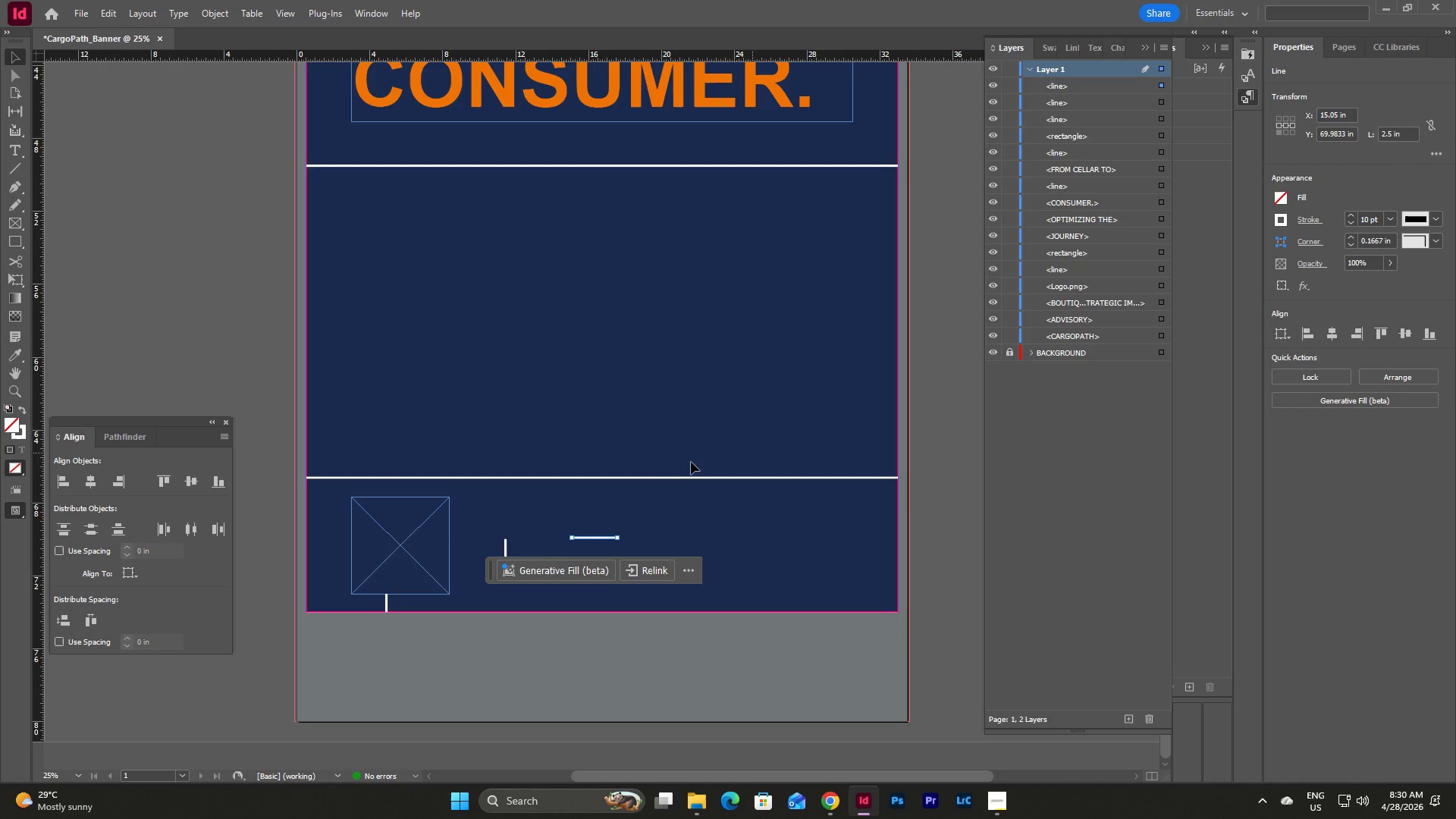 
left_click([621, 502])
 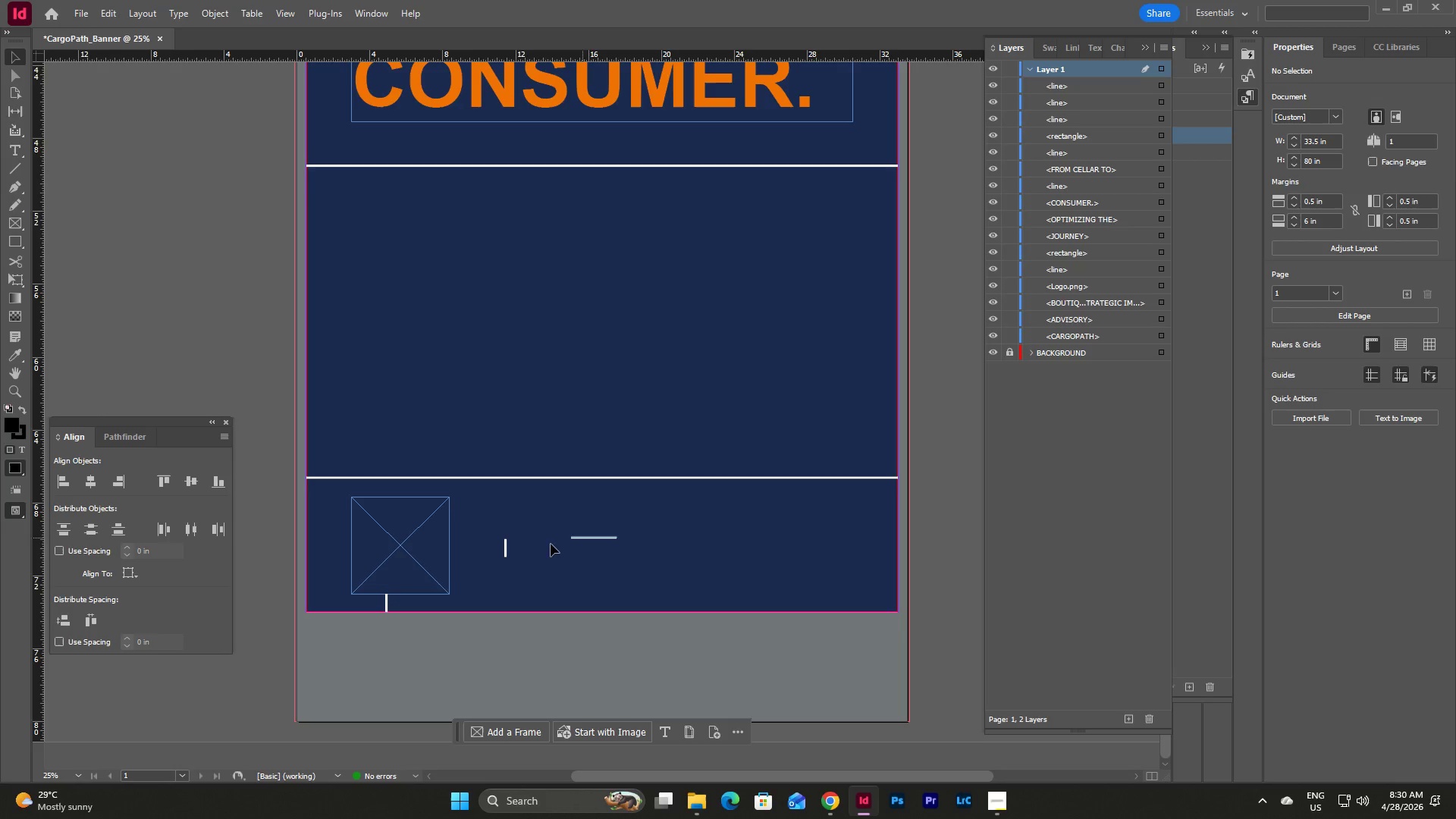 
left_click_drag(start_coordinate=[507, 548], to_coordinate=[395, 489])
 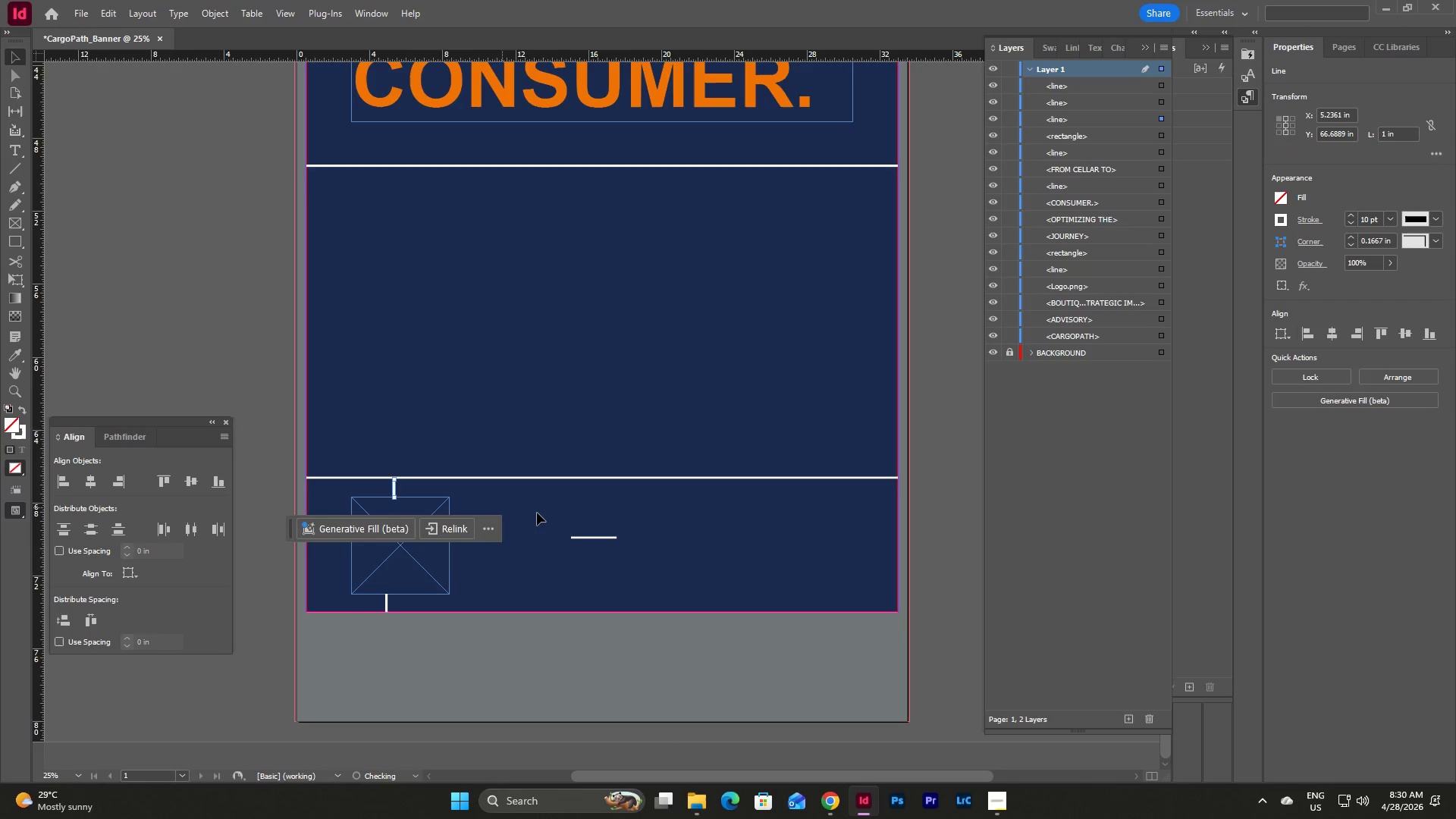 
left_click([537, 513])
 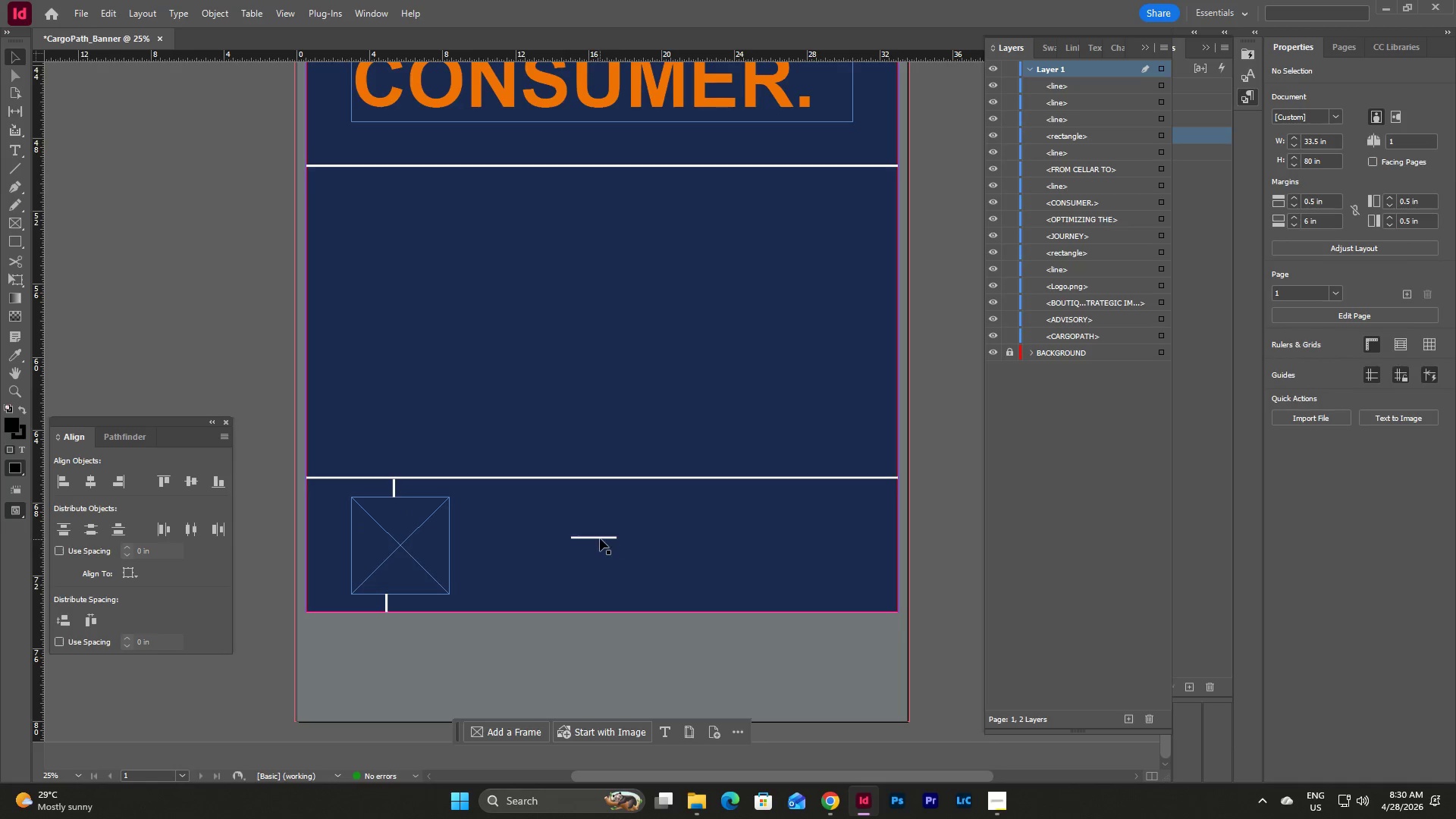 
left_click_drag(start_coordinate=[600, 538], to_coordinate=[479, 548])
 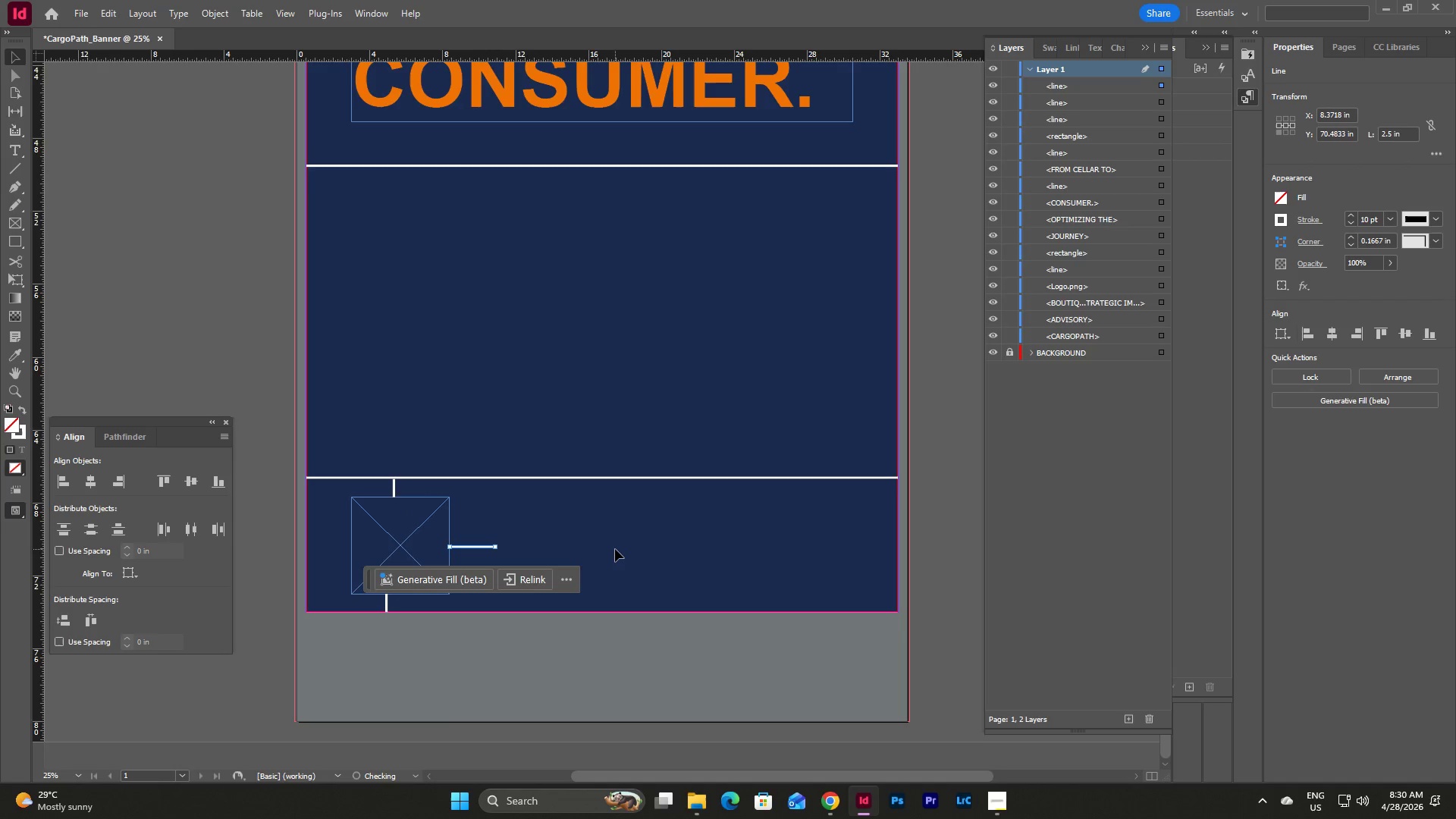 
left_click([615, 549])
 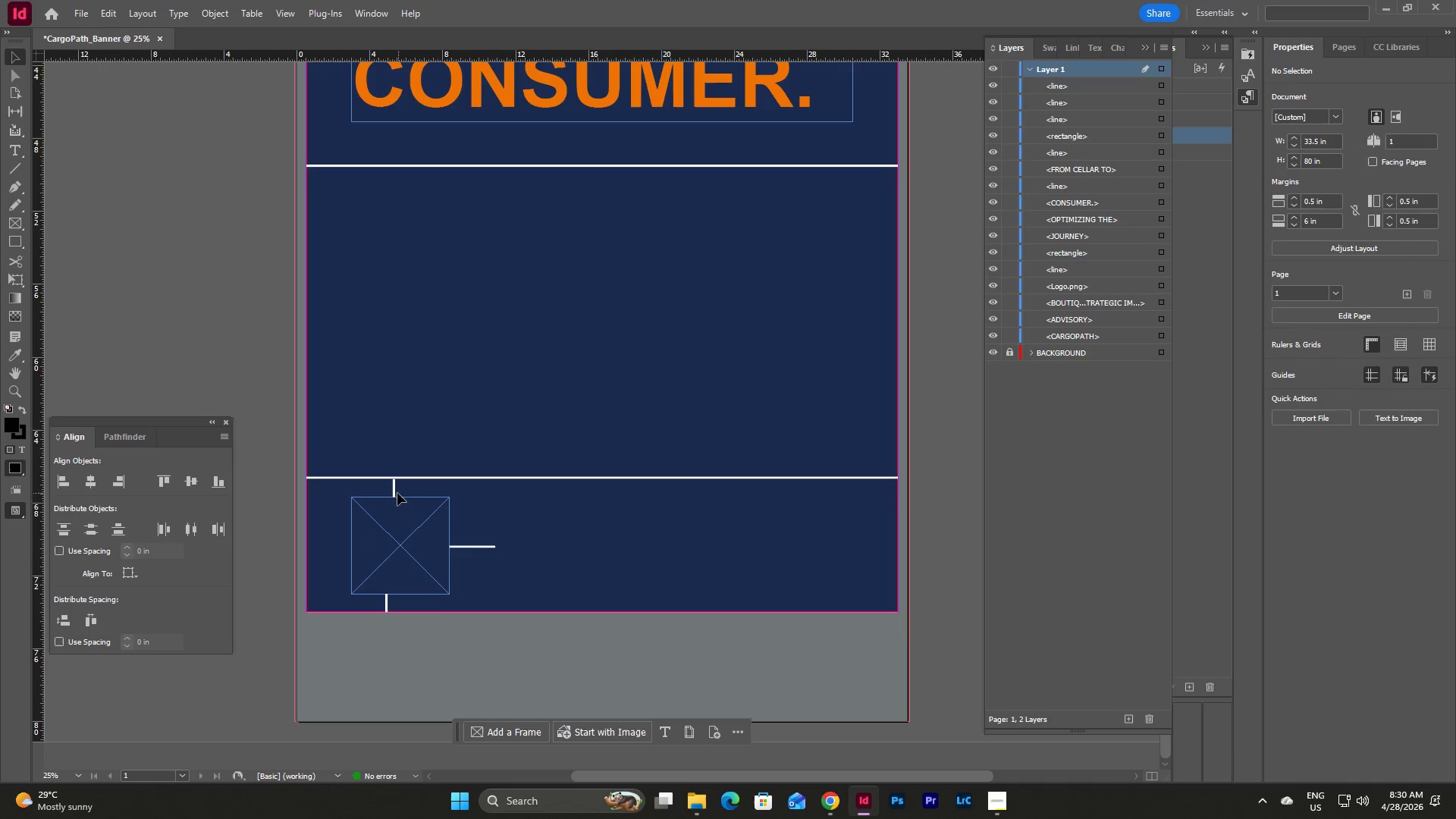 
left_click([393, 491])
 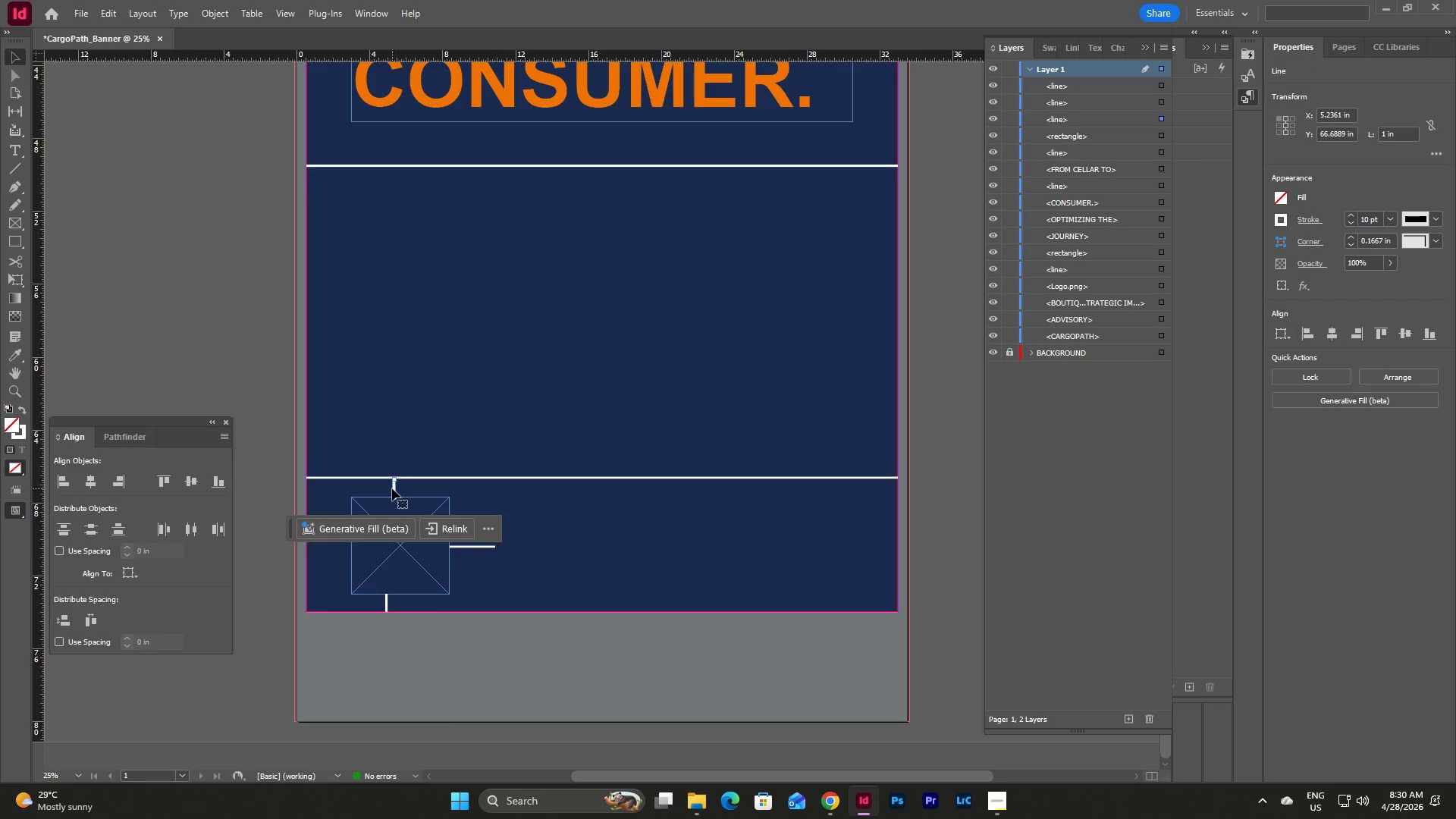 
left_click_drag(start_coordinate=[394, 488], to_coordinate=[499, 552])
 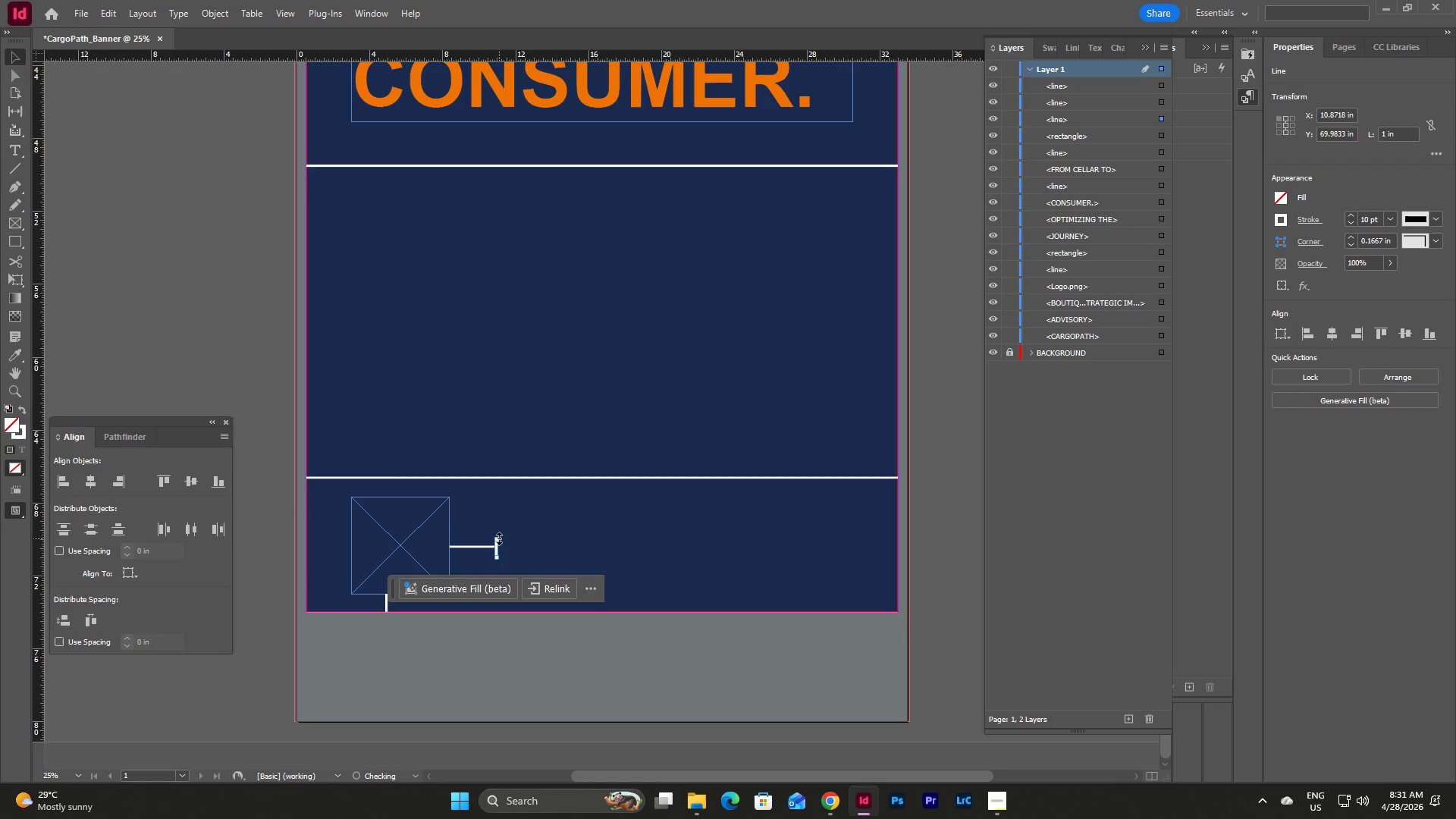 
left_click_drag(start_coordinate=[499, 538], to_coordinate=[503, 496])
 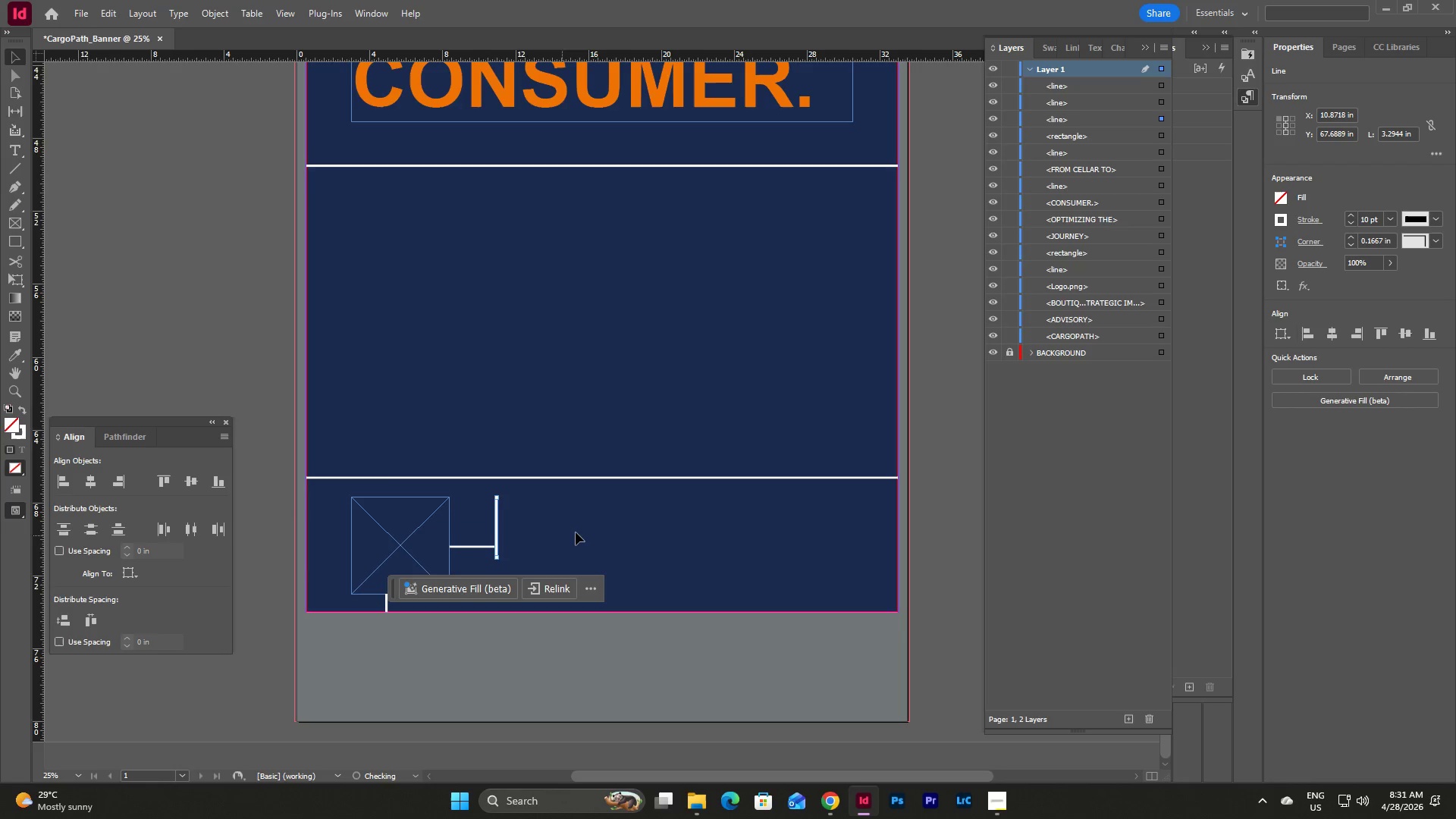 
scroll: coordinate [576, 532], scroll_direction: down, amount: 5.0
 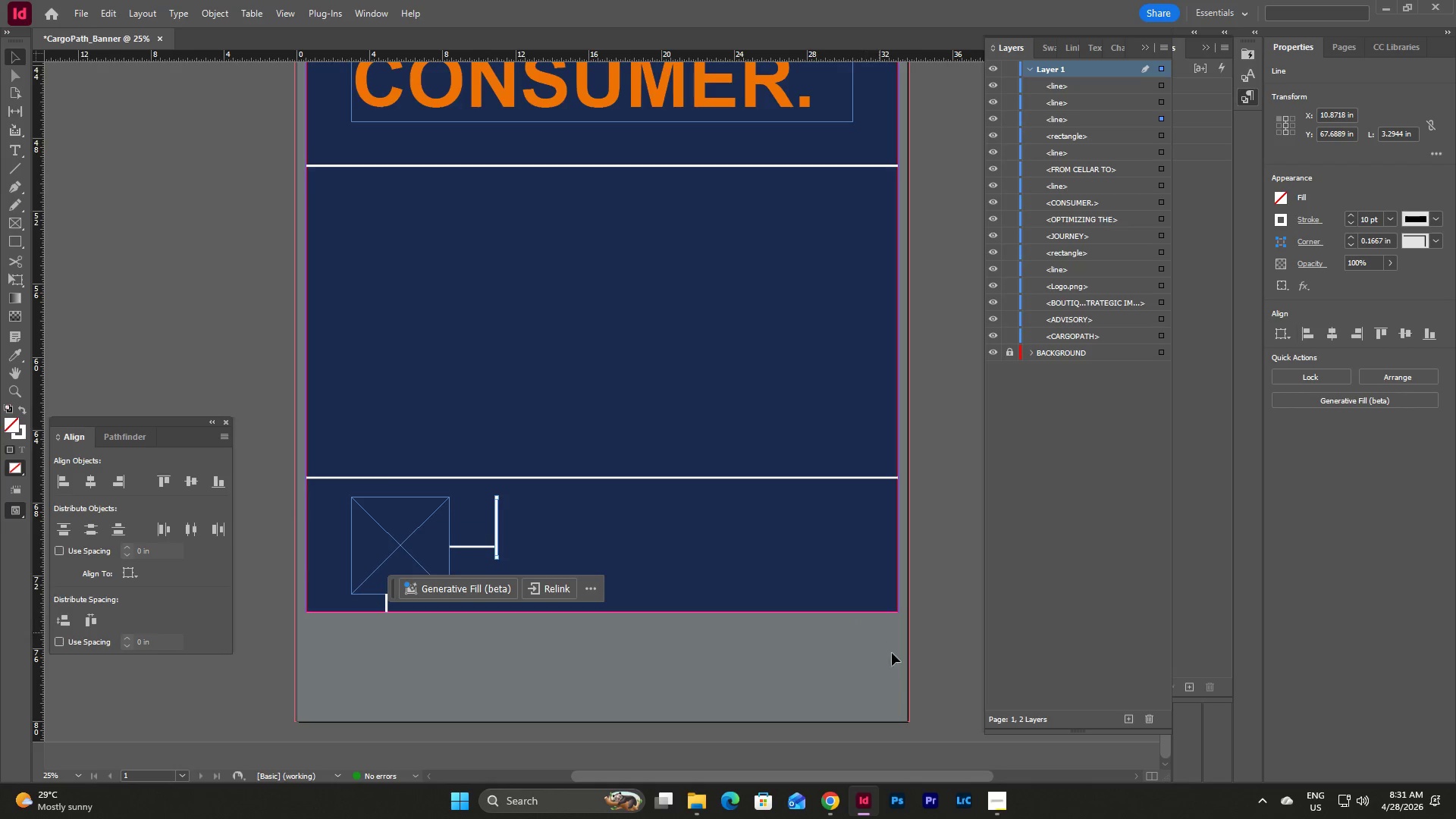 
left_click([892, 663])
 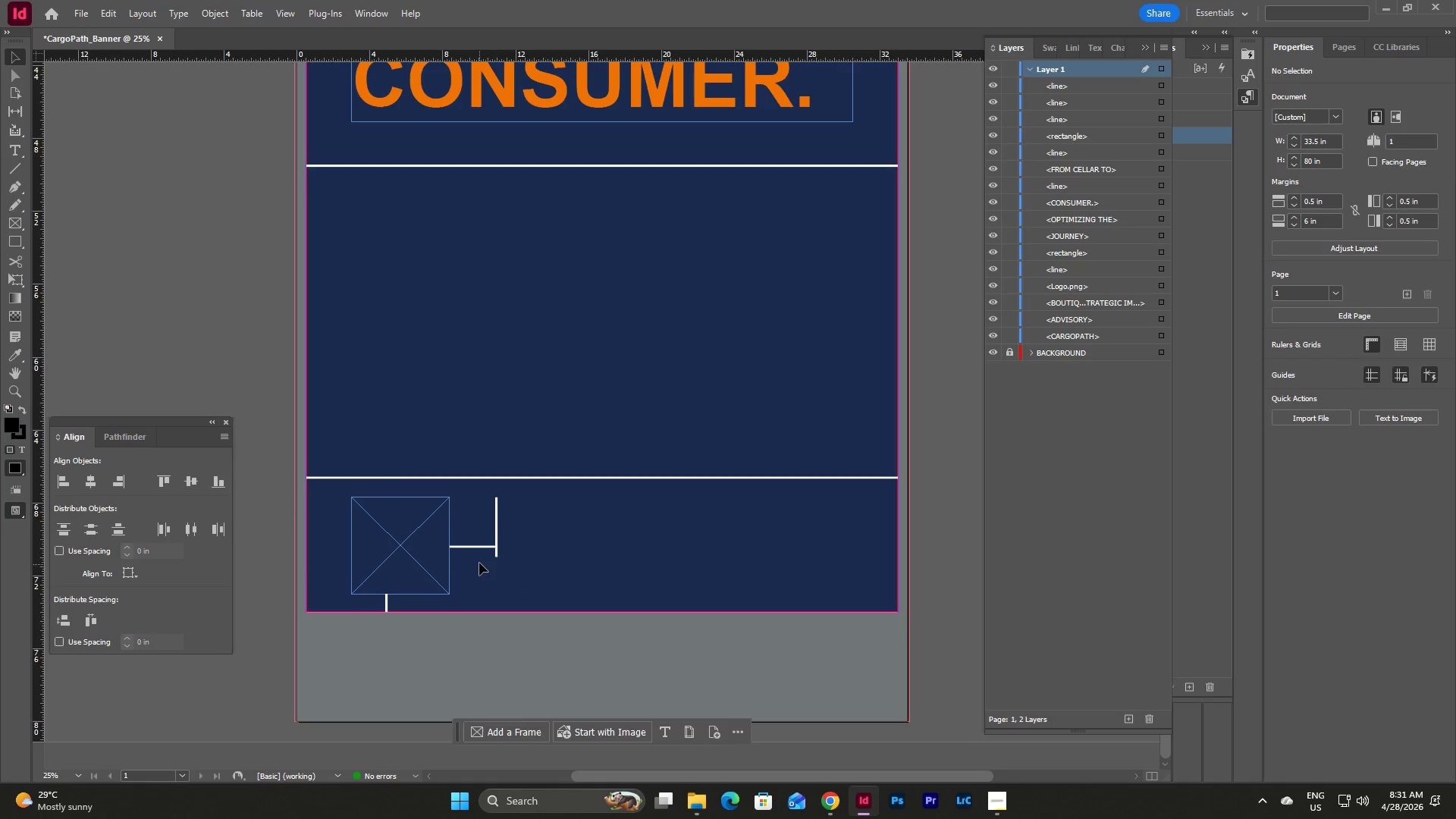 
left_click([495, 529])
 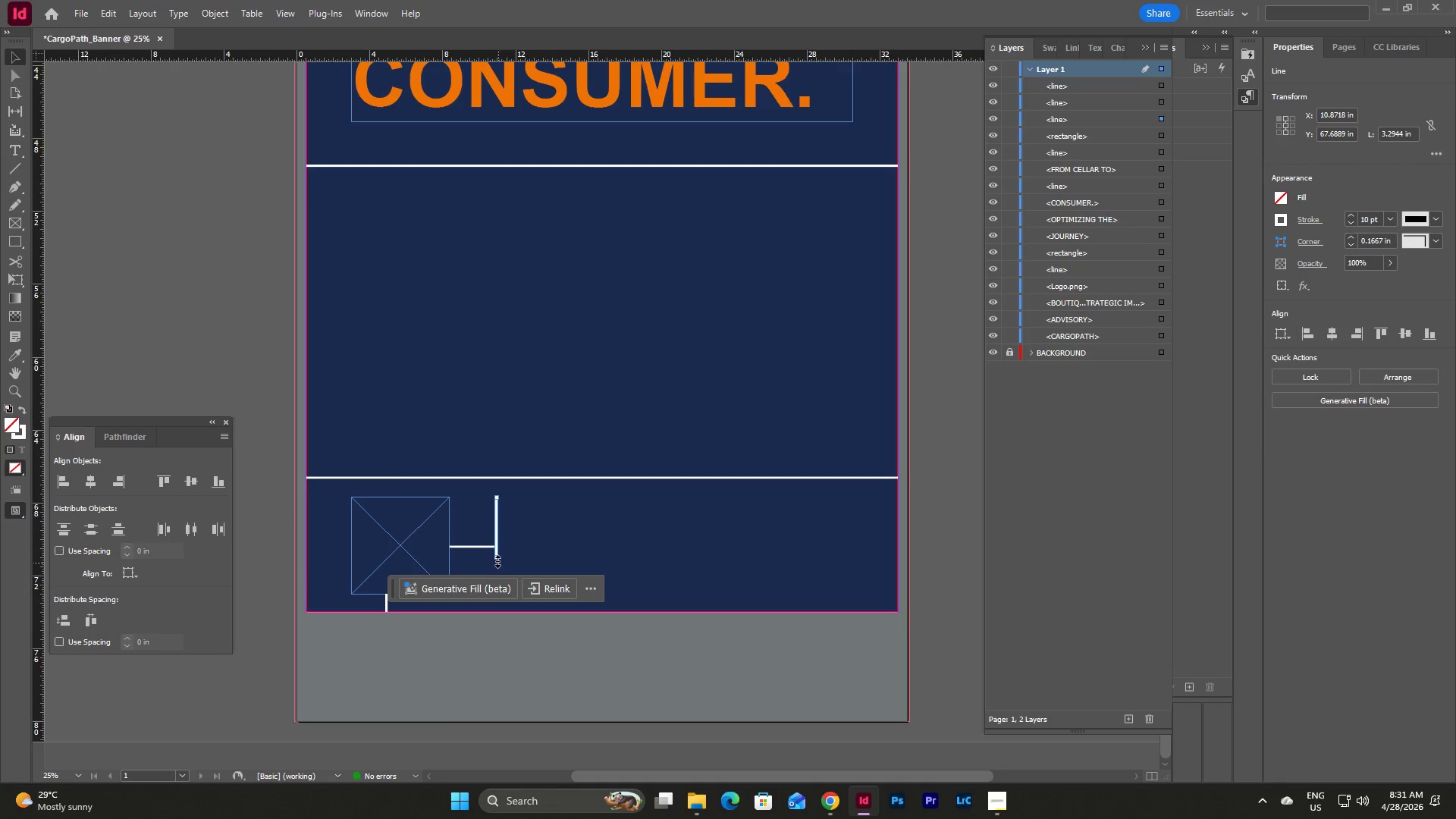 
left_click_drag(start_coordinate=[497, 561], to_coordinate=[500, 595])
 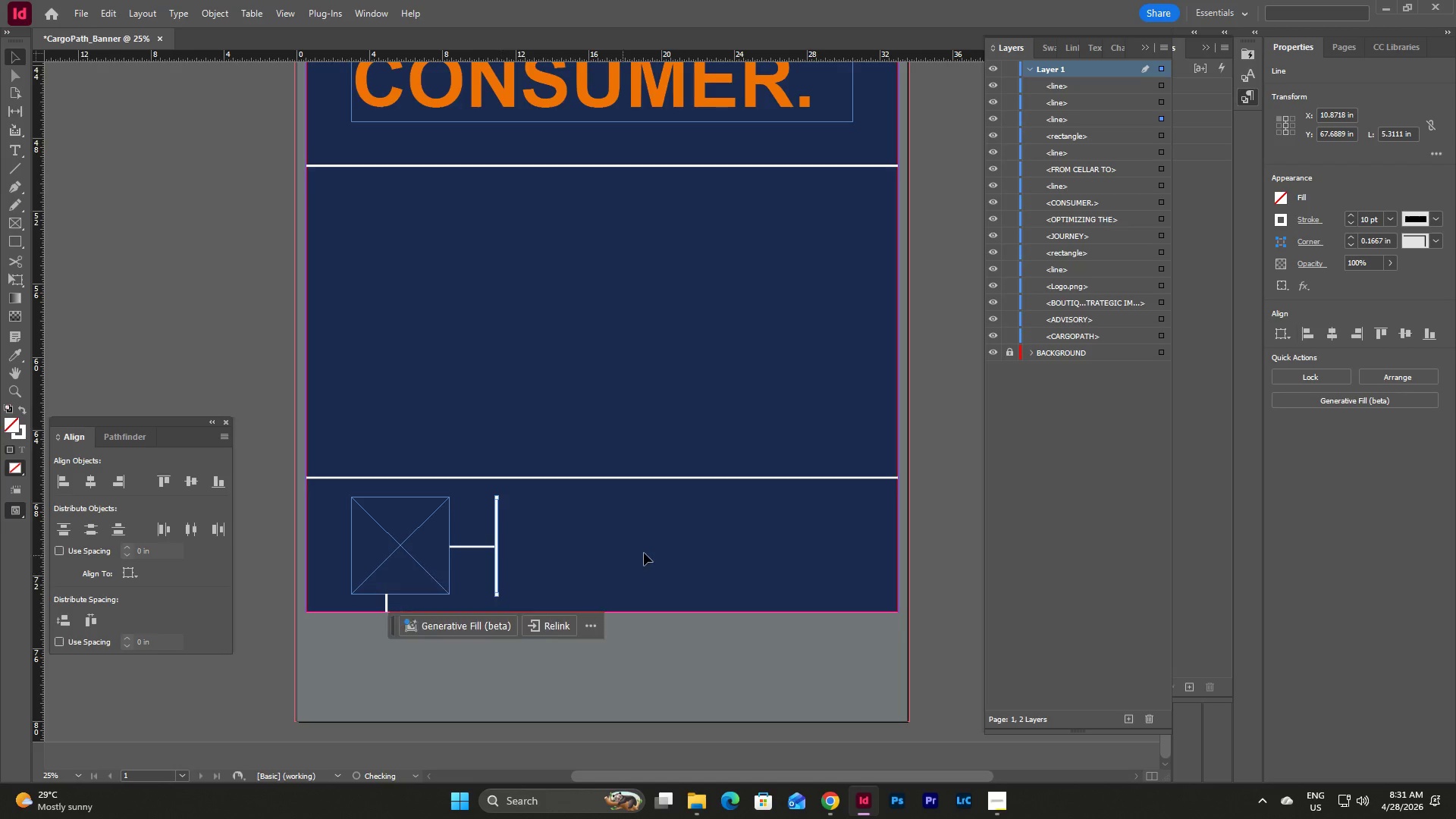 
left_click([644, 553])
 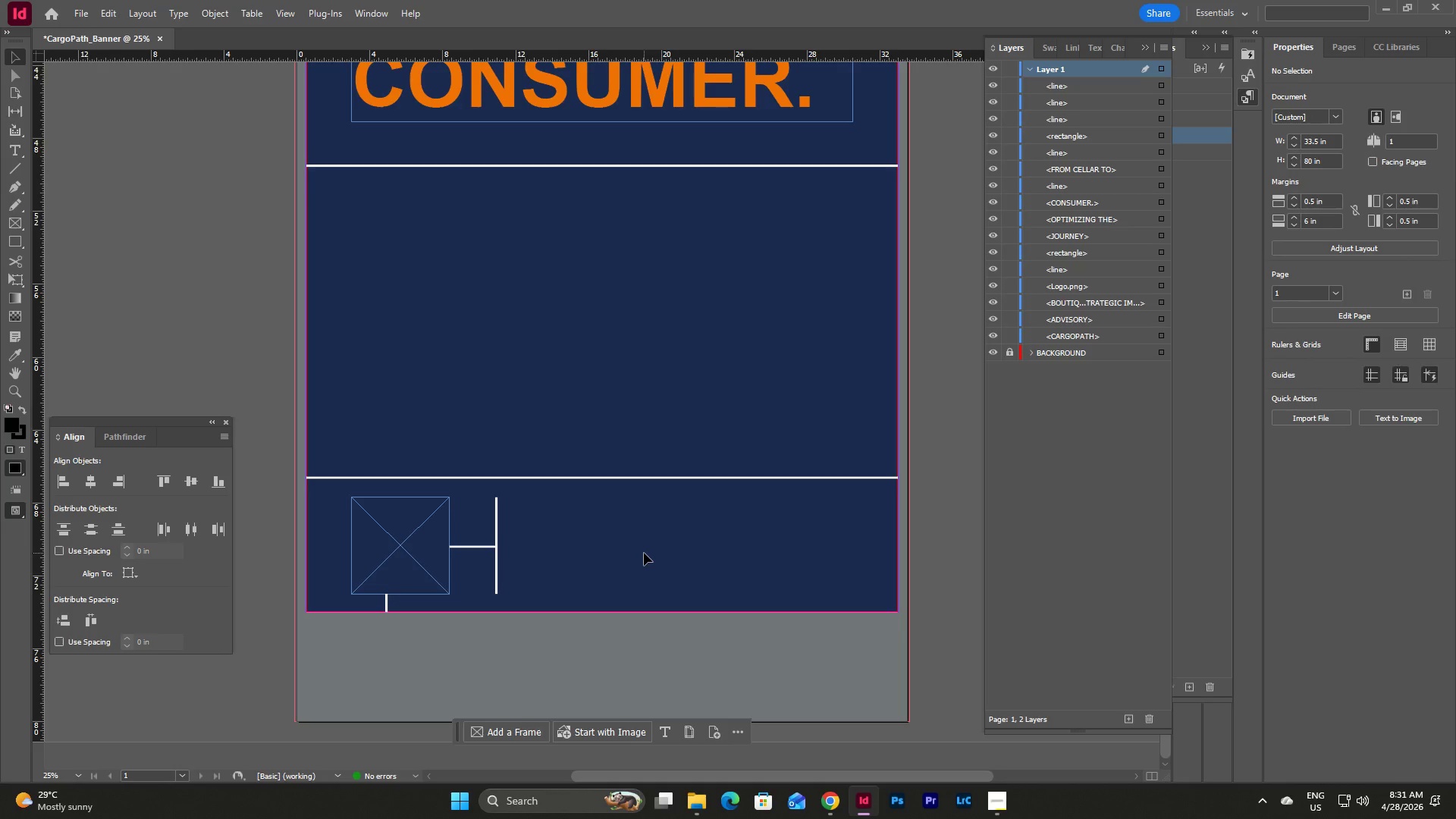 
scroll: coordinate [644, 553], scroll_direction: down, amount: 4.0
 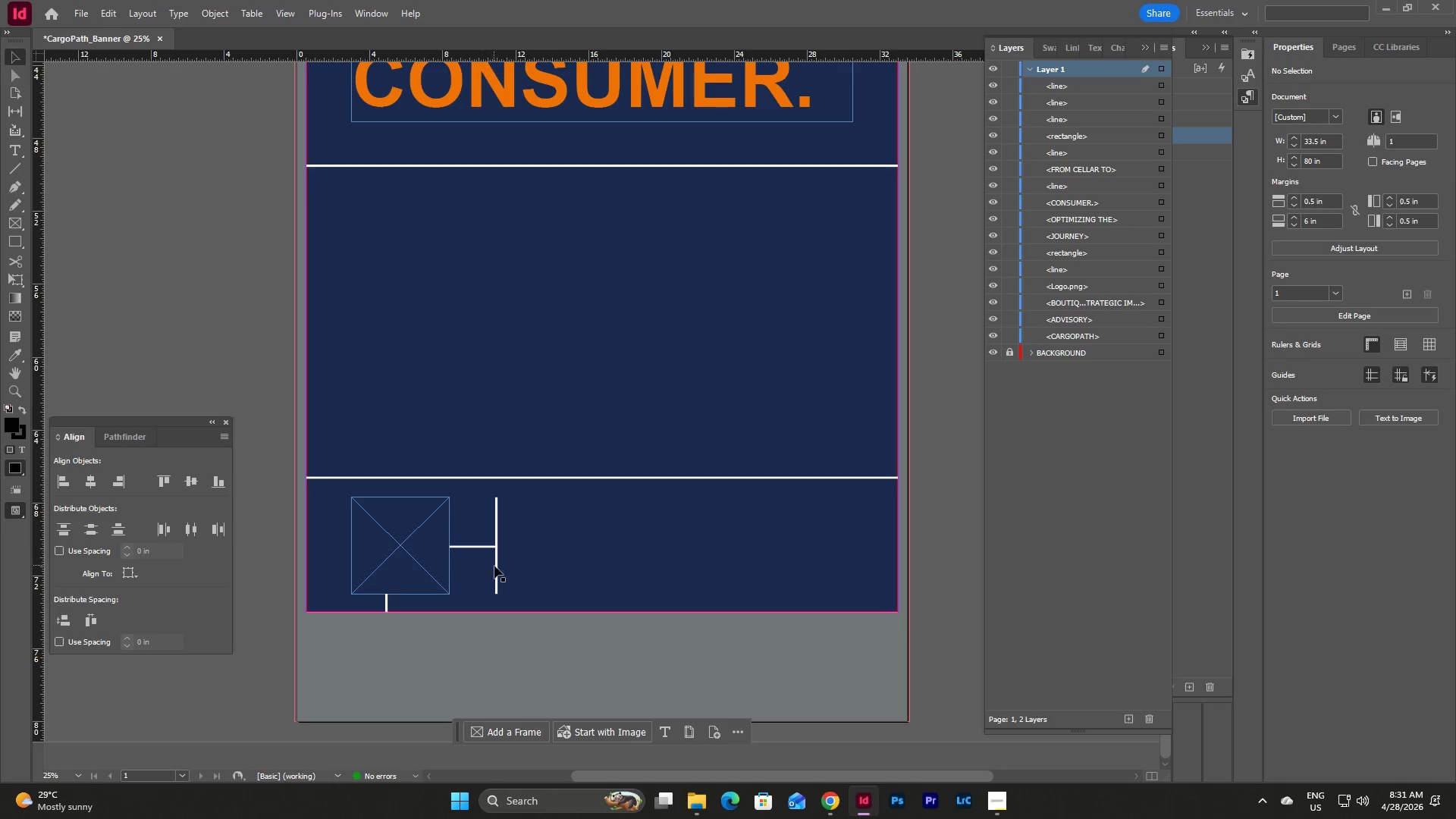 
left_click([497, 569])
 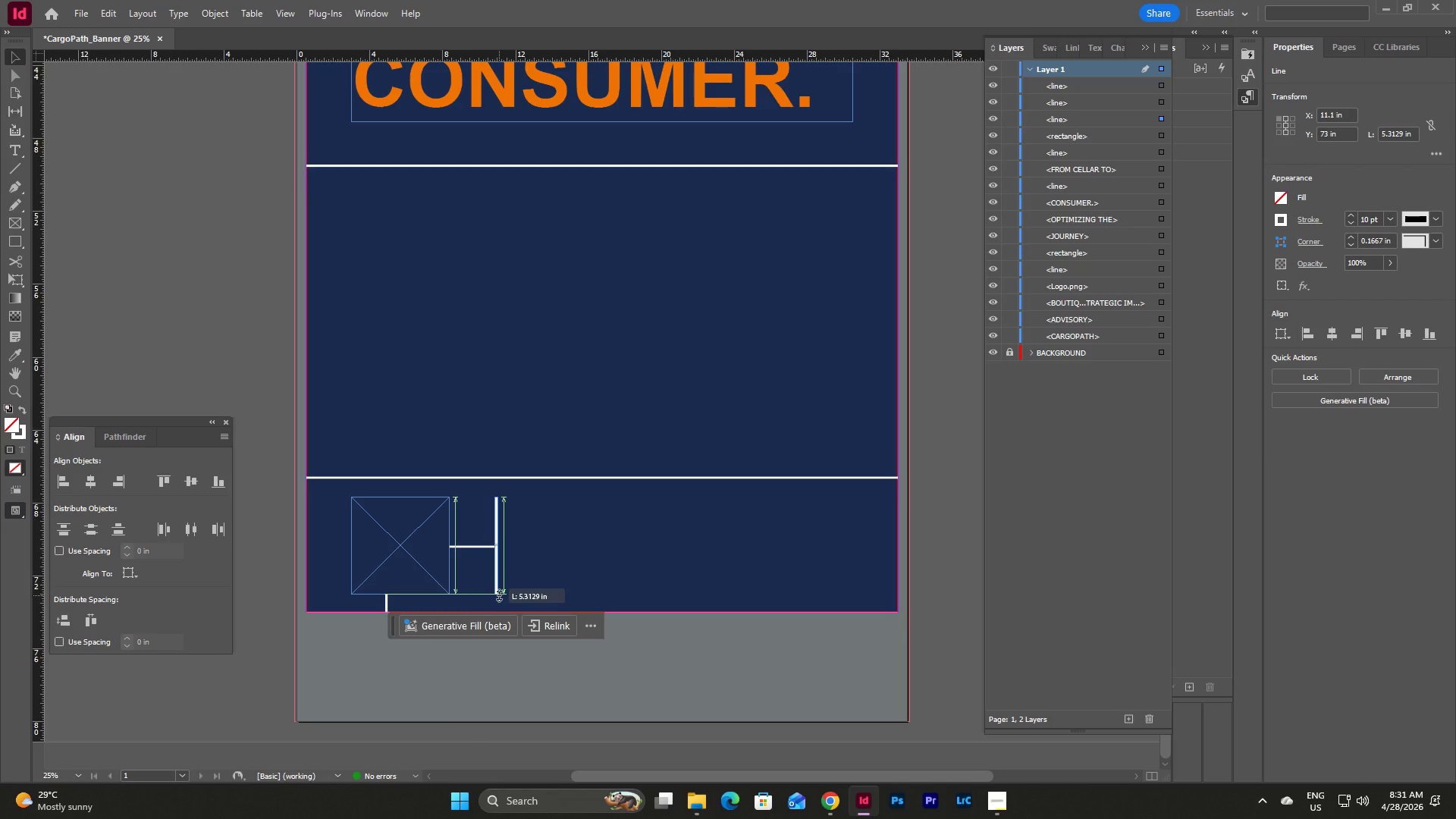 
left_click([578, 557])
 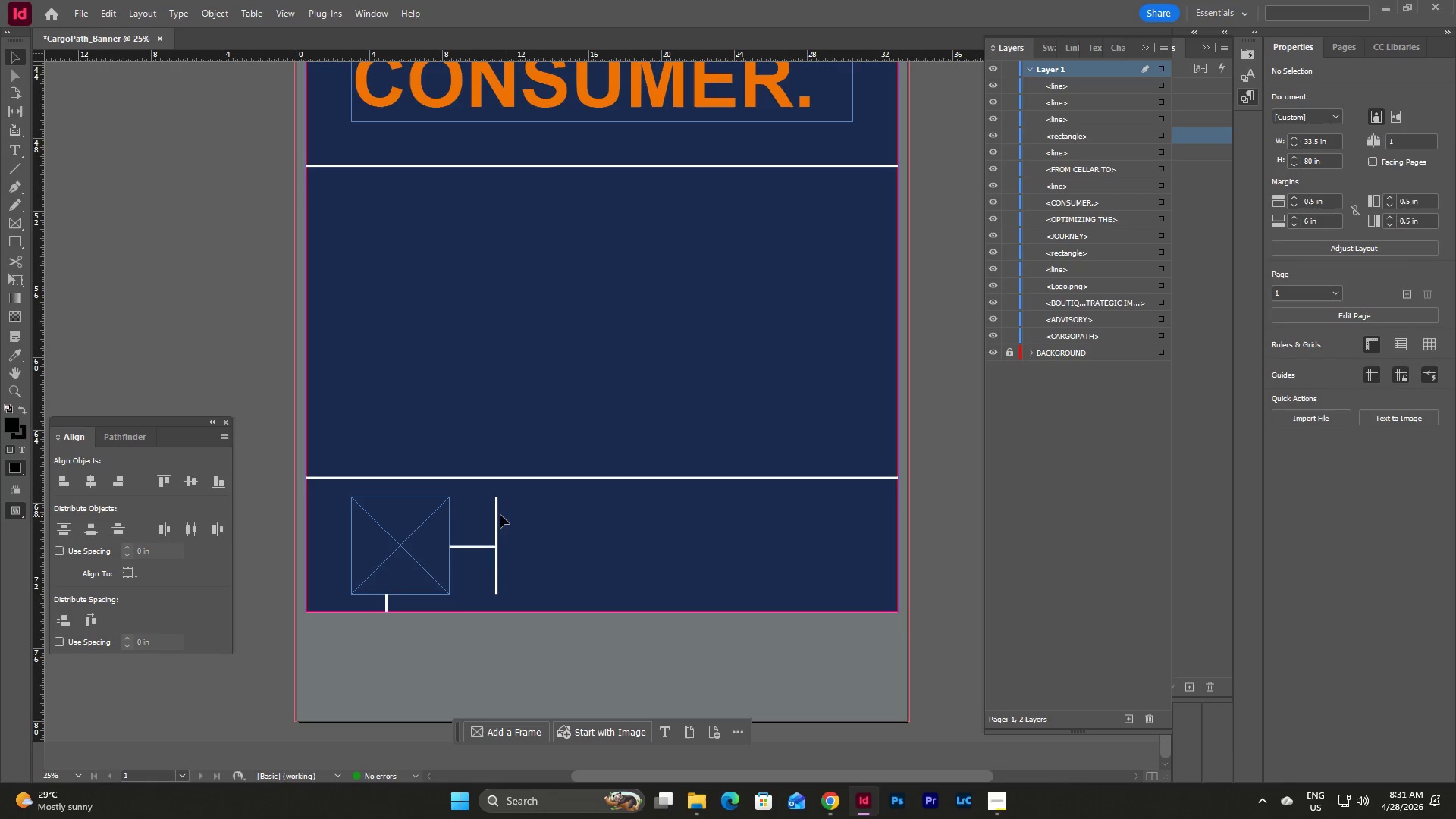 
left_click([494, 515])
 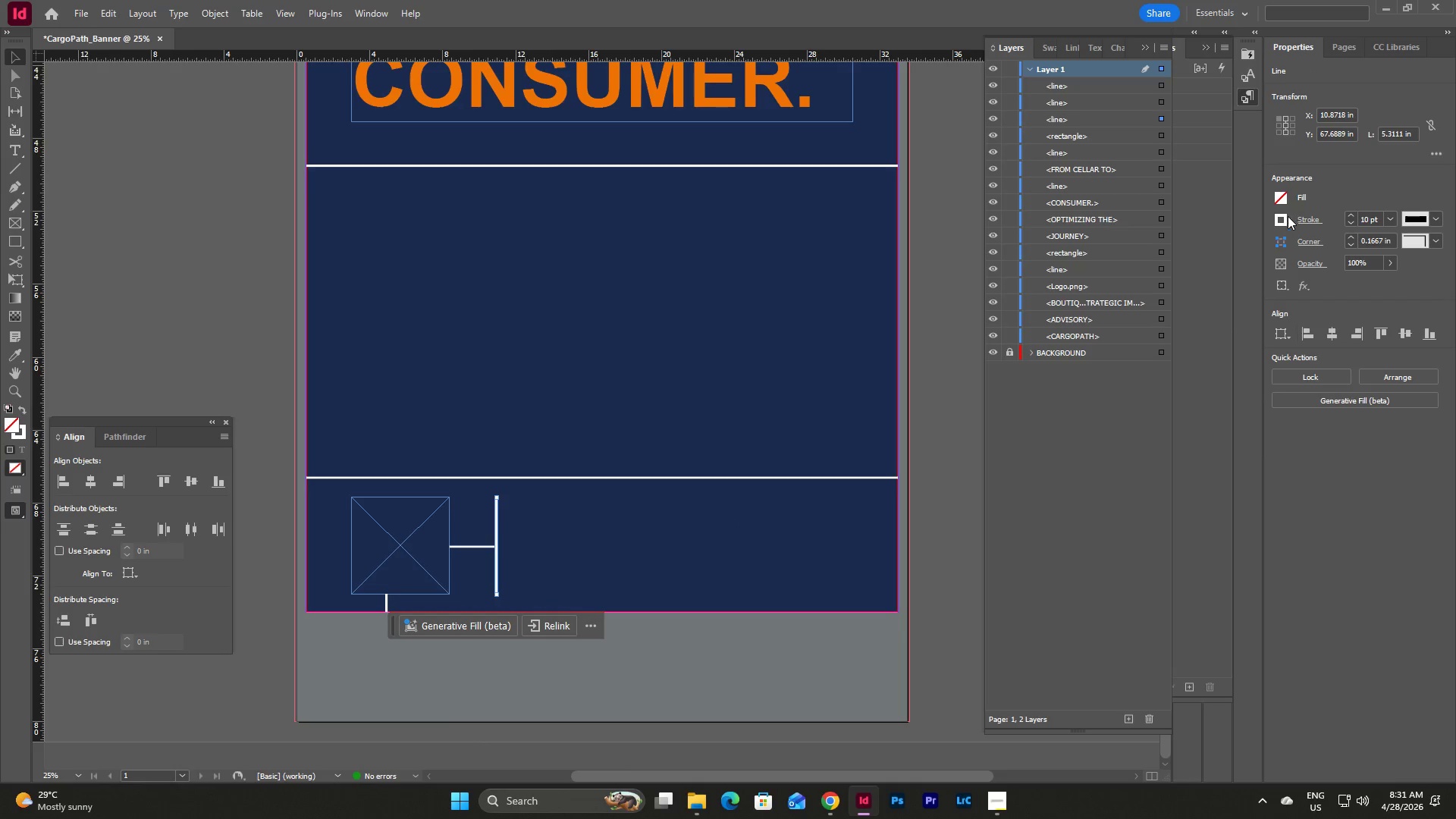 
left_click([1273, 222])
 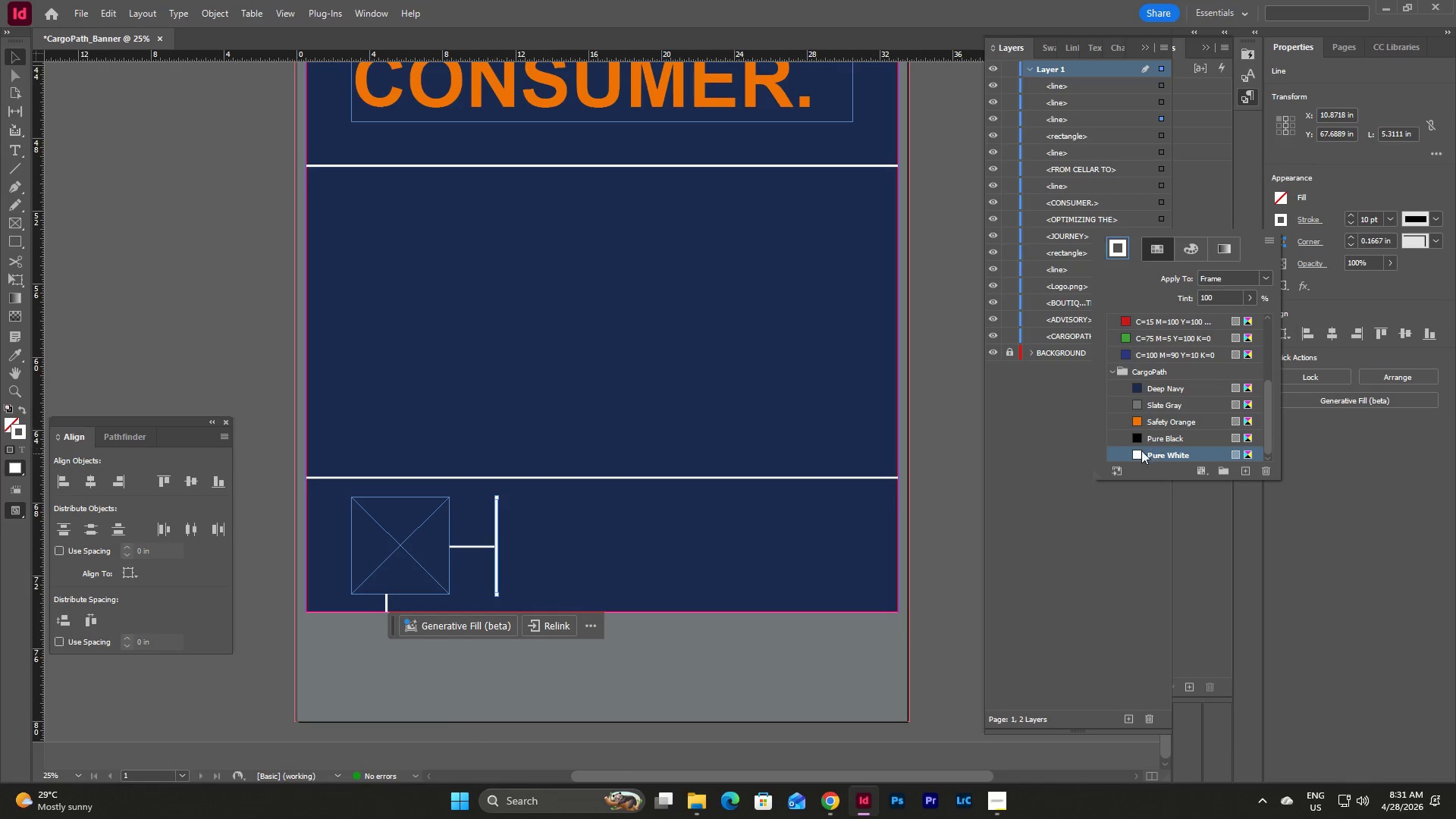 
left_click([1150, 419])
 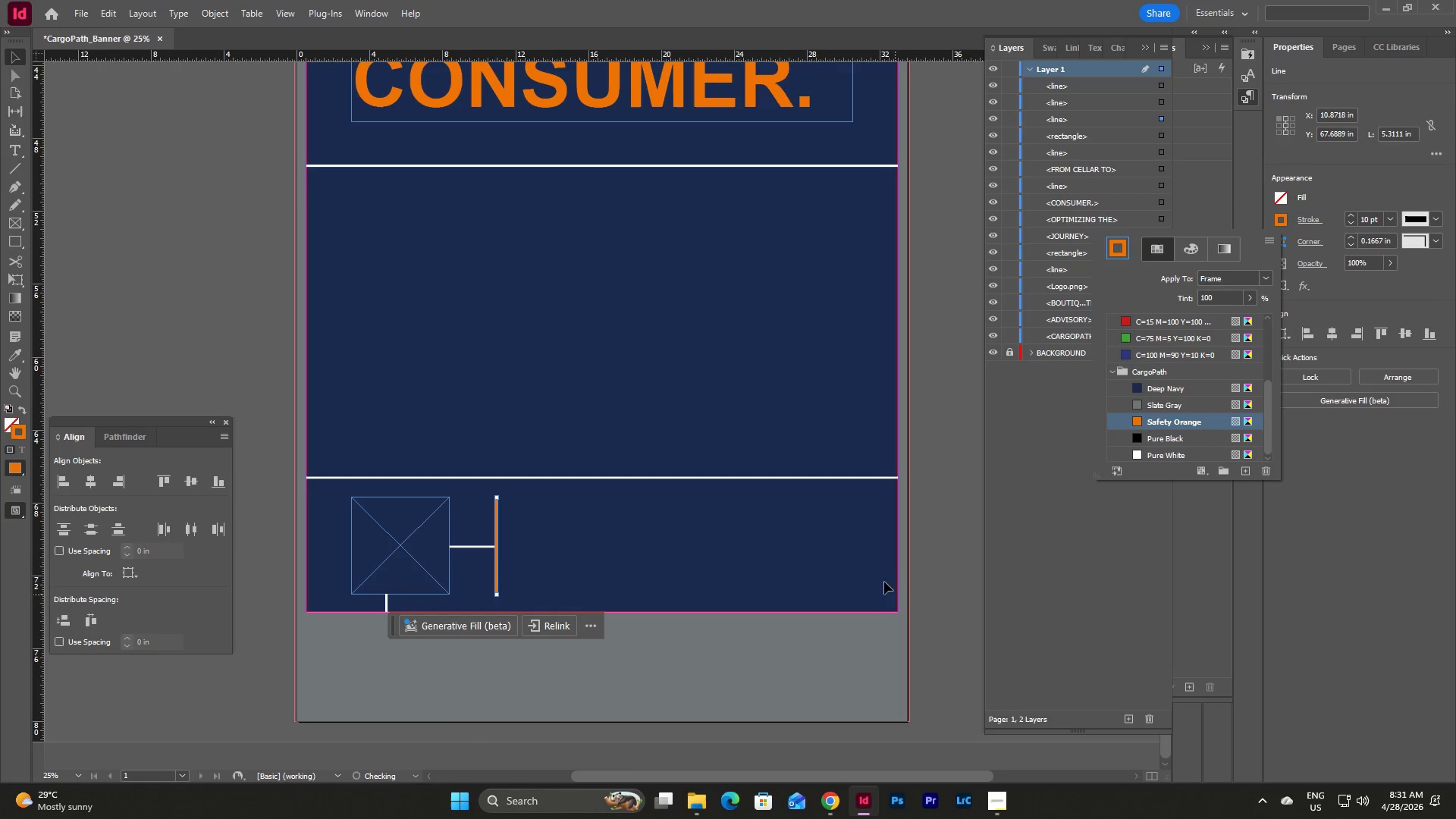 
left_click([866, 548])
 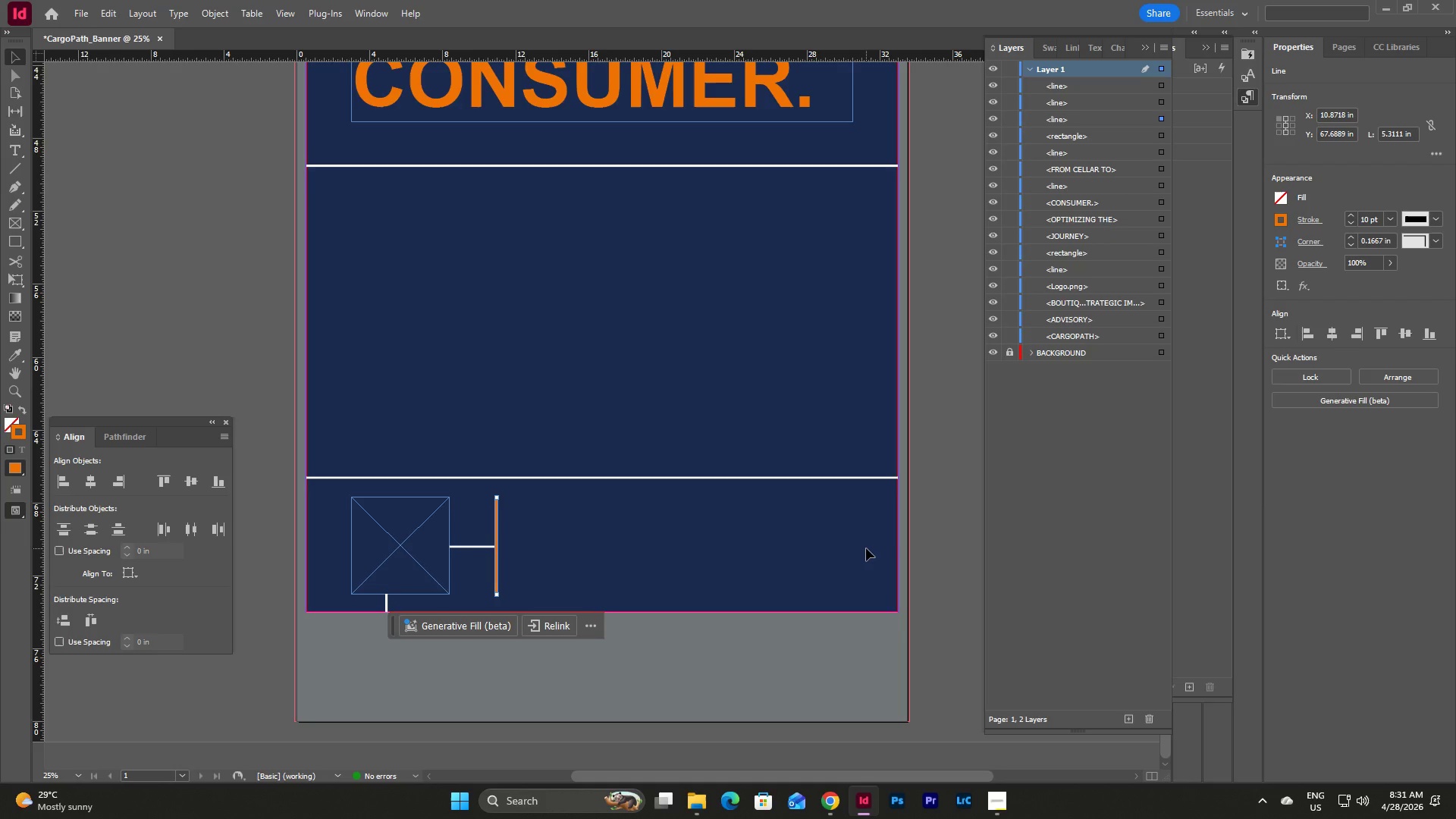 
left_click([866, 548])
 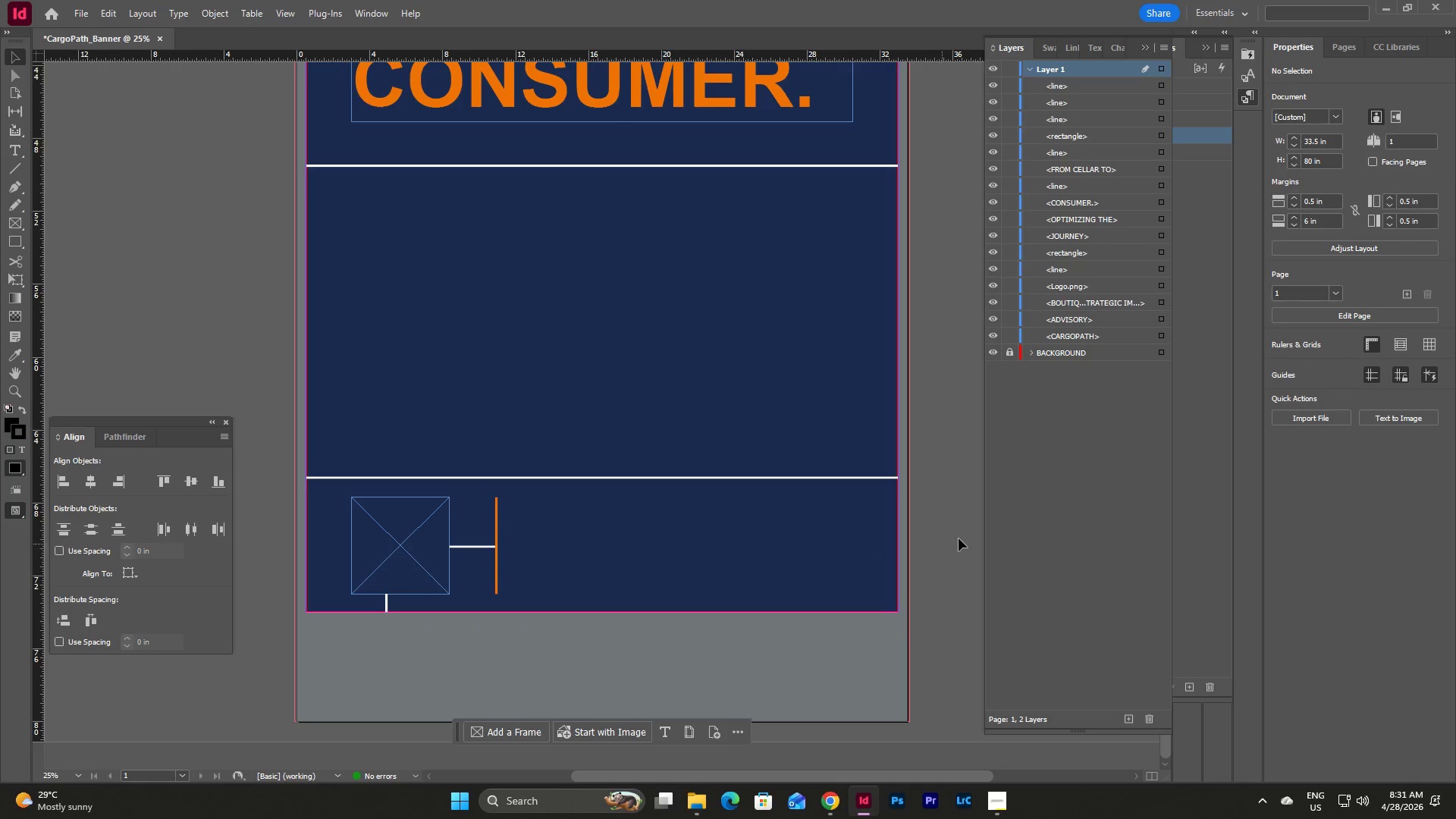 
scroll: coordinate [959, 538], scroll_direction: up, amount: 18.0
 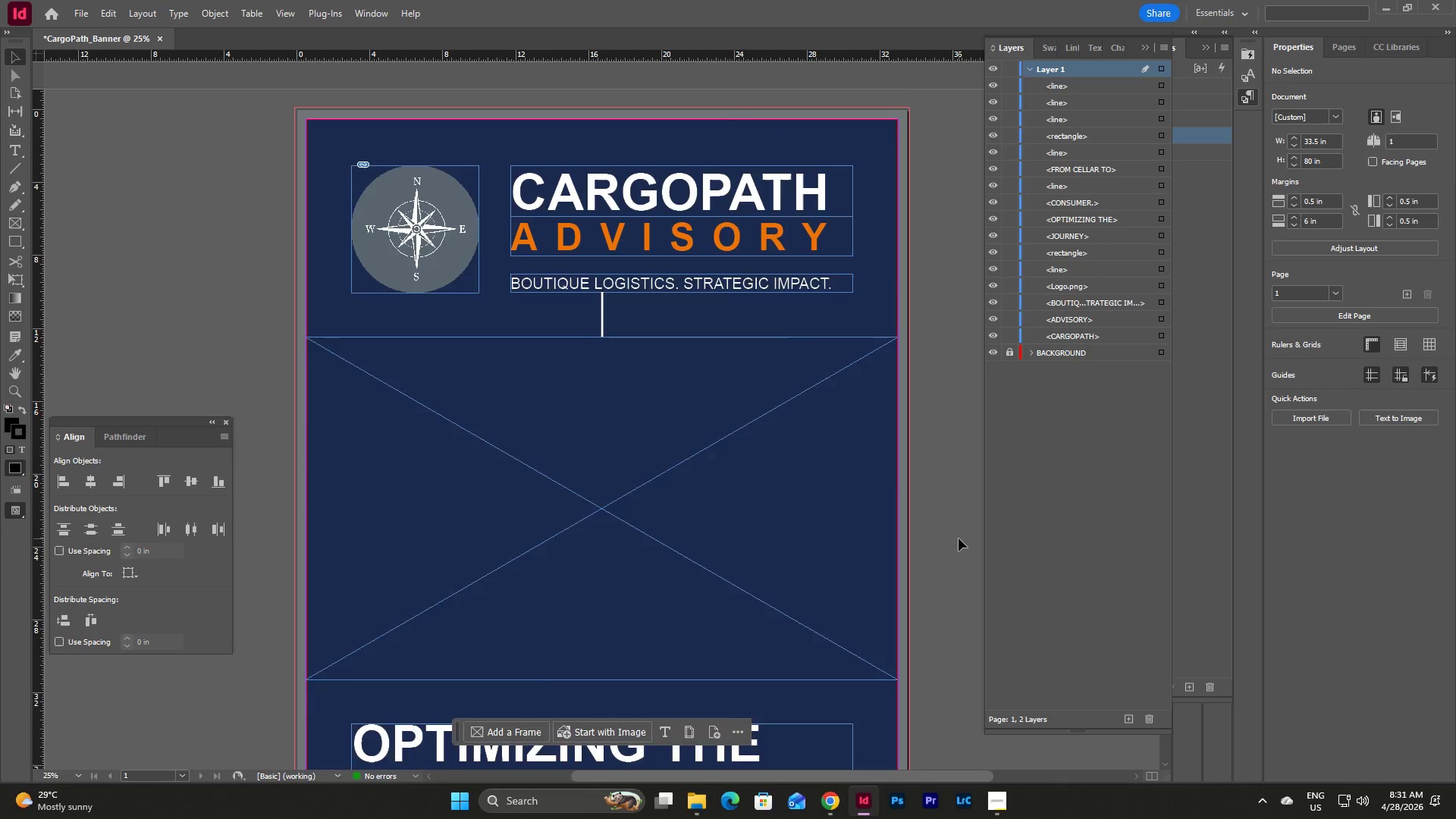 
scroll: coordinate [959, 538], scroll_direction: down, amount: 12.0
 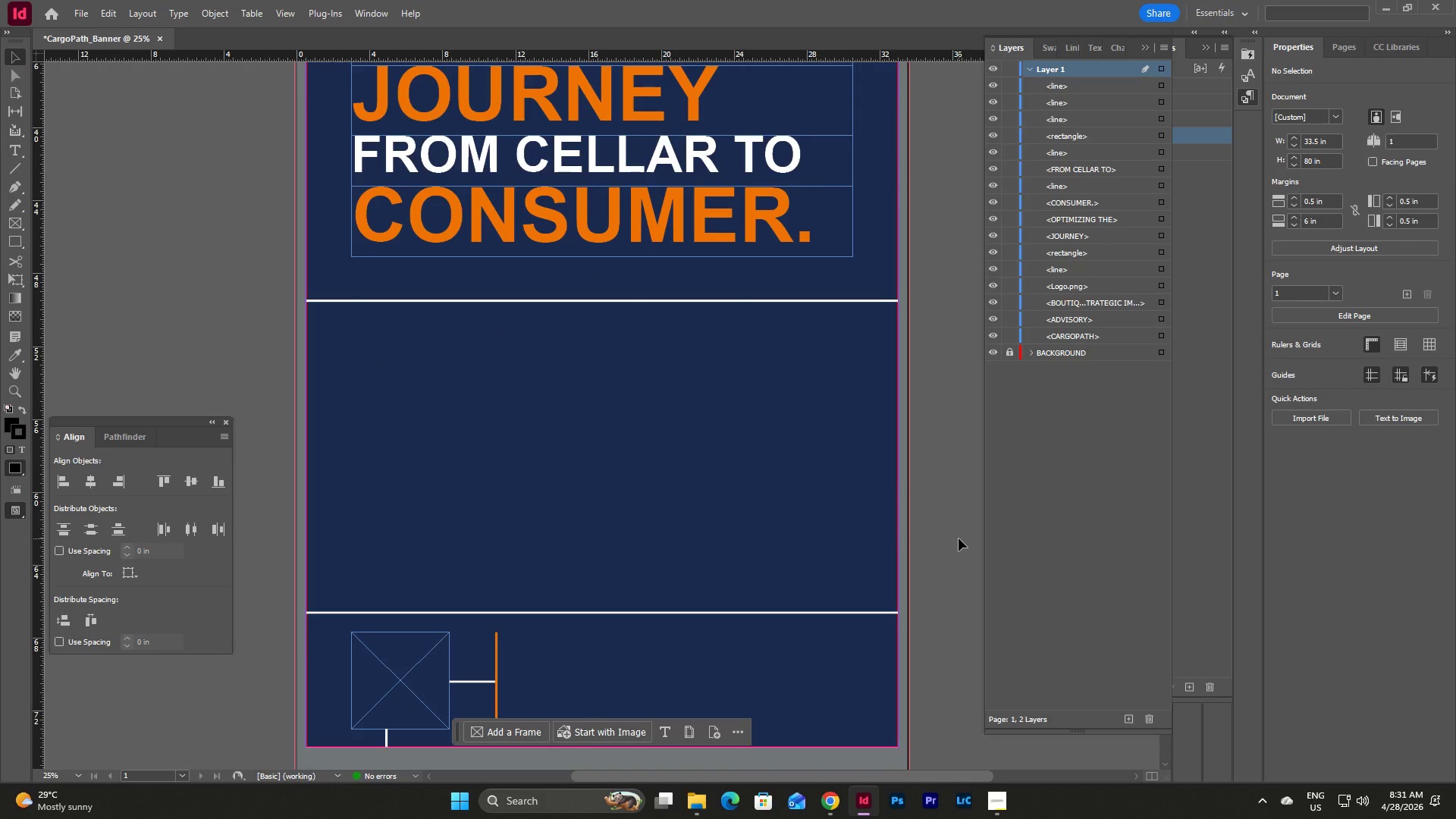 
scroll: coordinate [959, 538], scroll_direction: up, amount: 12.0
 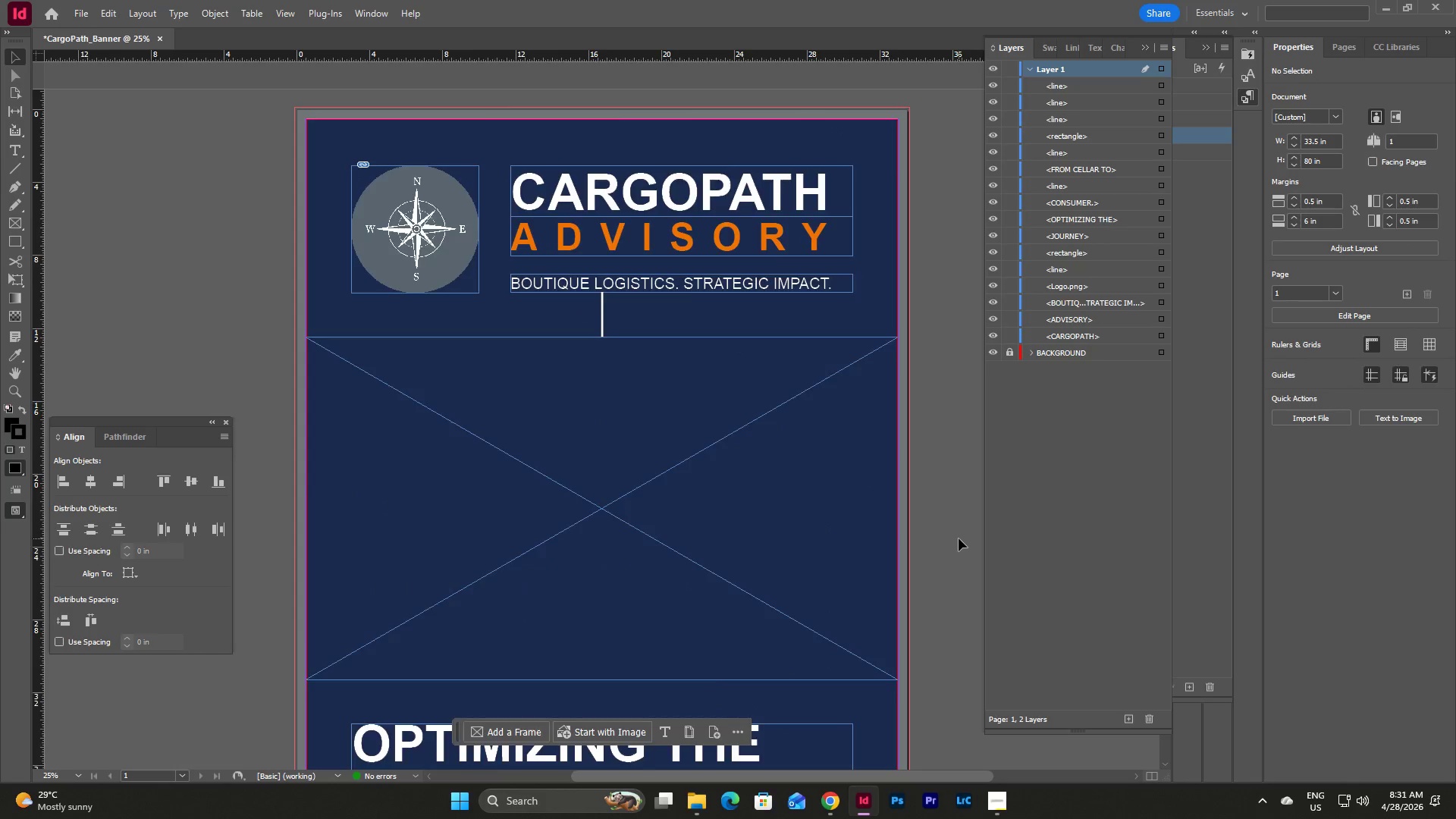 
scroll: coordinate [959, 538], scroll_direction: down, amount: 20.0
 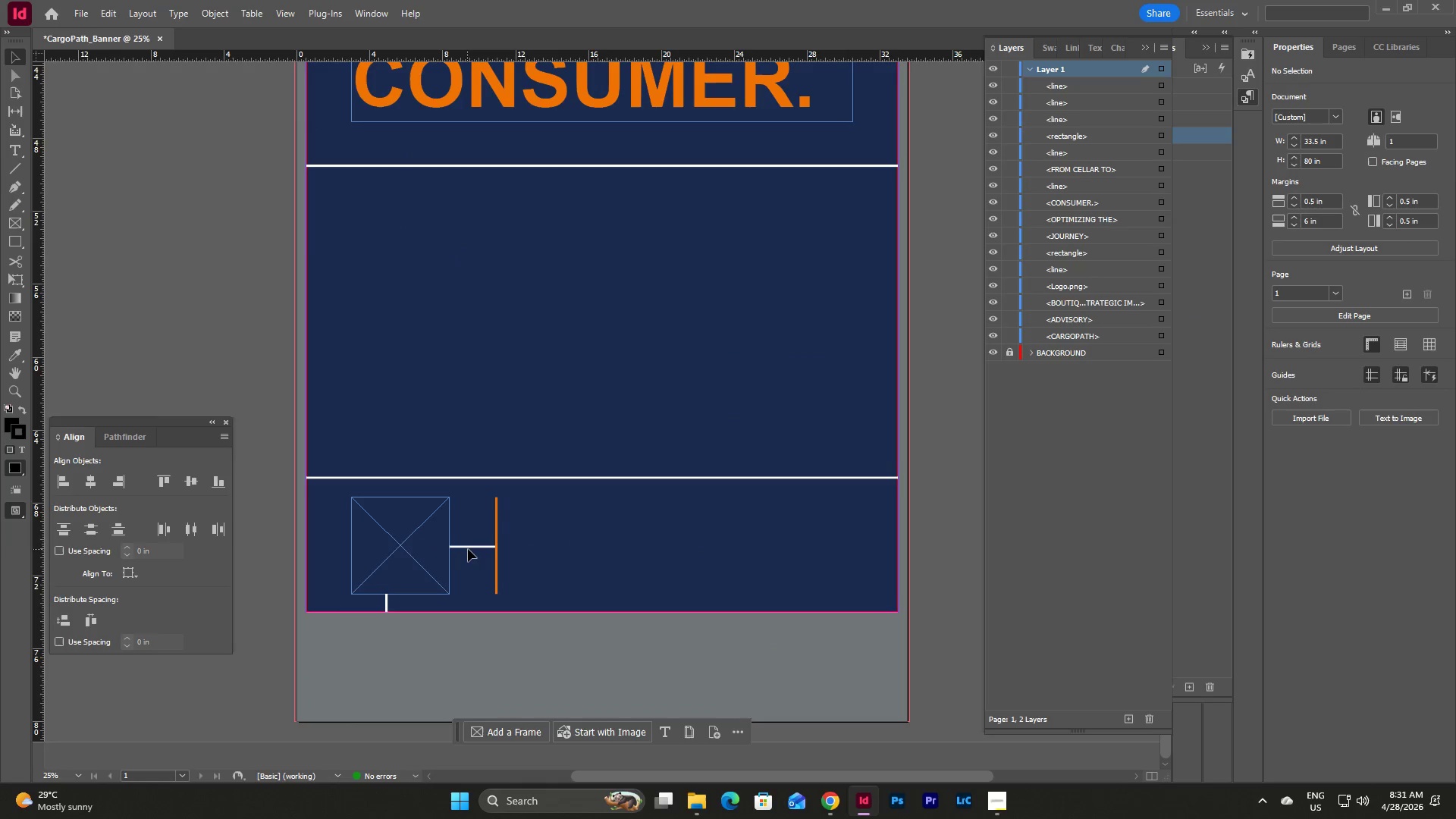 
left_click([470, 544])
 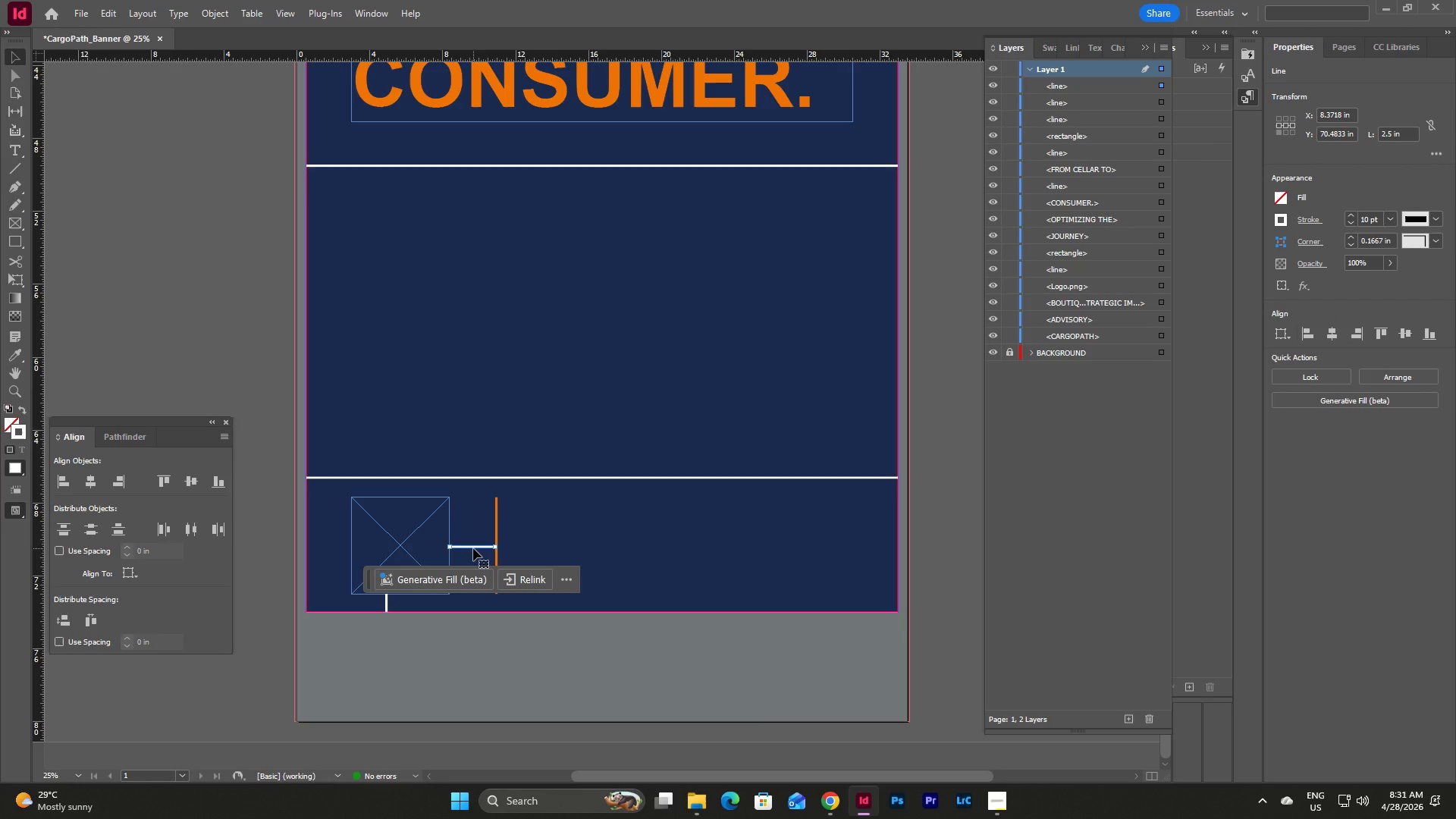 
left_click_drag(start_coordinate=[473, 548], to_coordinate=[523, 548])
 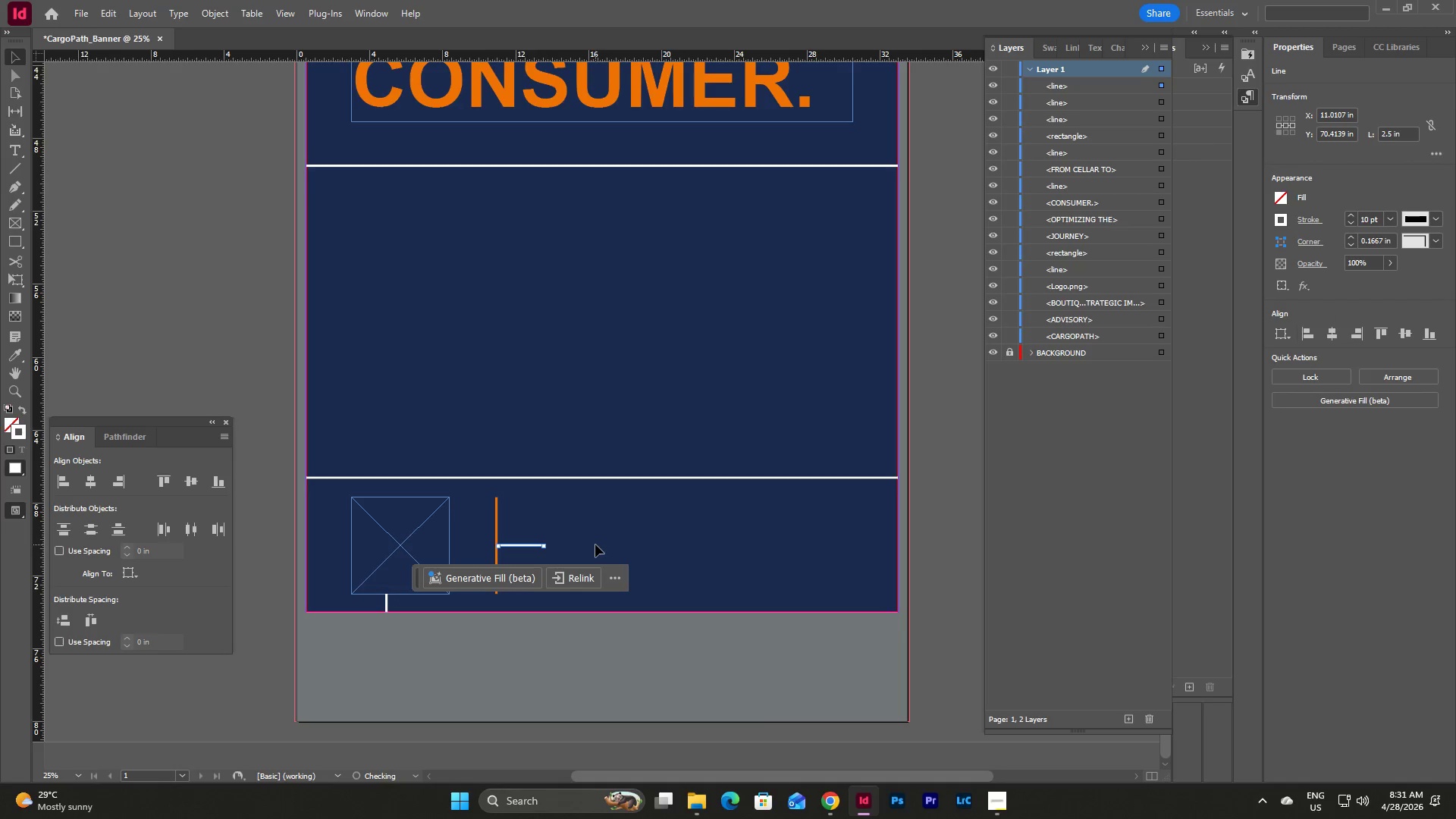 
left_click([595, 544])
 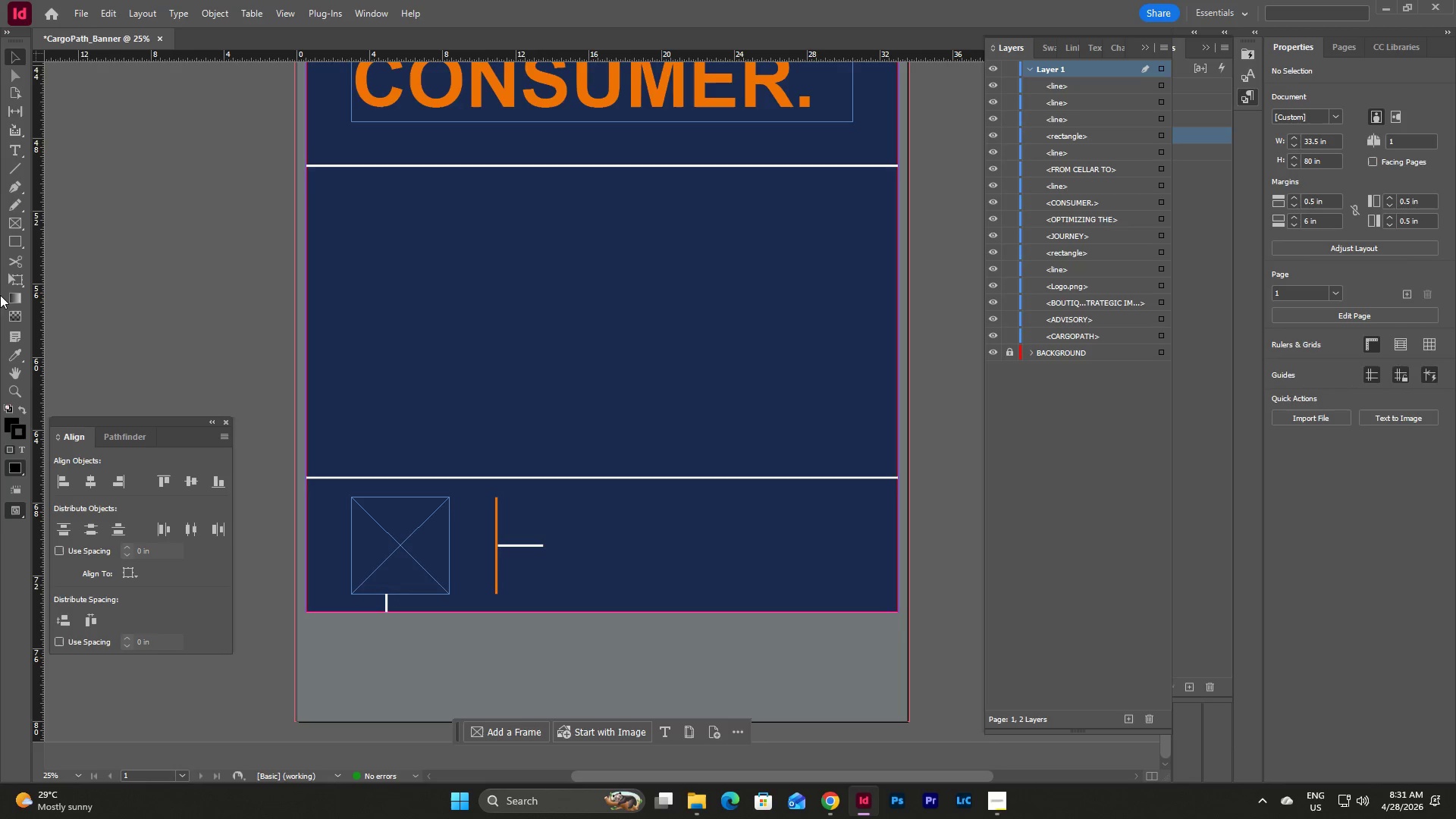 
wait(6.77)
 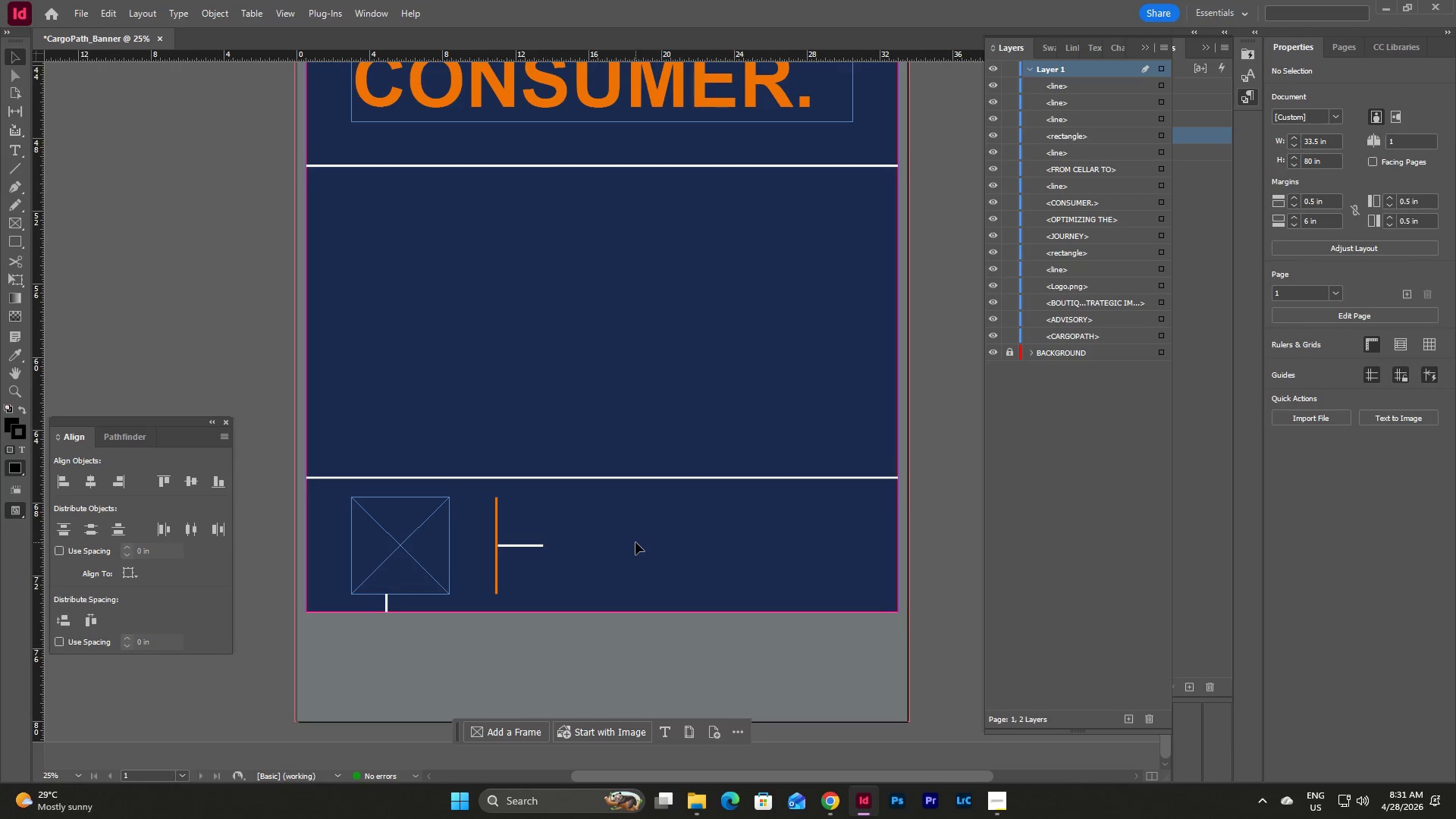 
left_click_drag(start_coordinate=[21, 224], to_coordinate=[67, 259])
 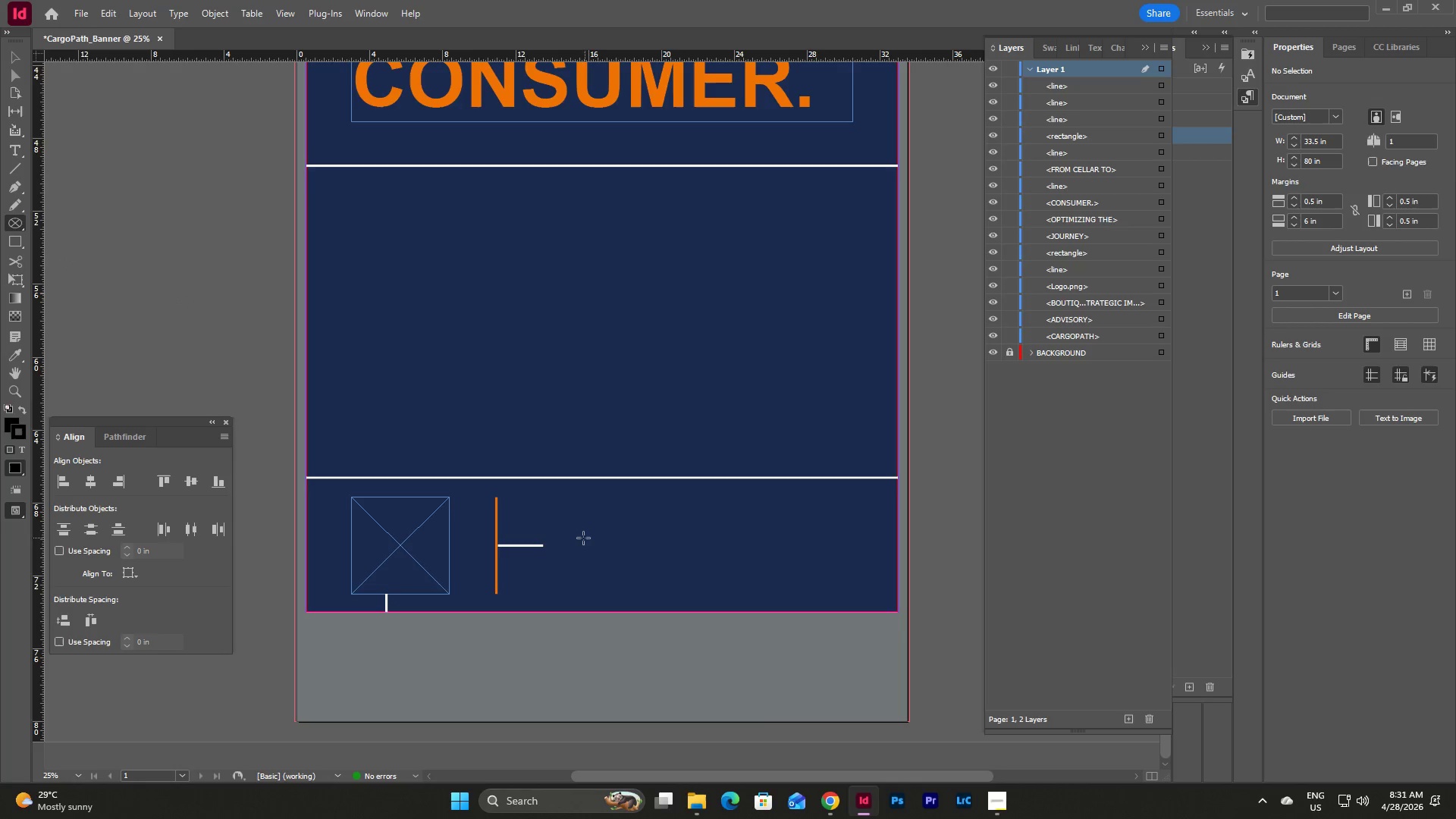 
hold_key(key=ShiftLeft, duration=3.47)
left_click_drag(start_coordinate=[560, 531], to_coordinate=[606, 577])
 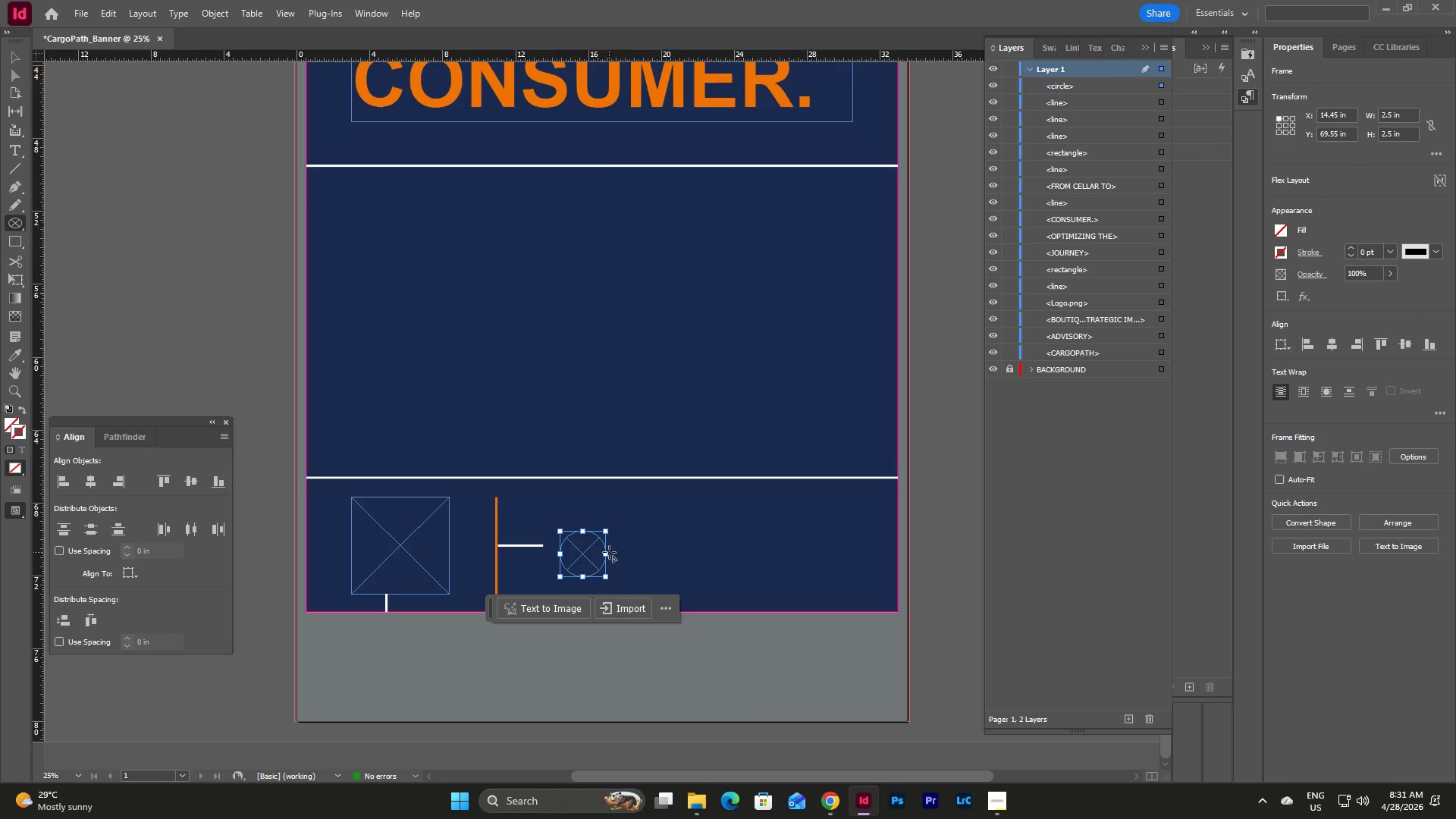 
key(V)
 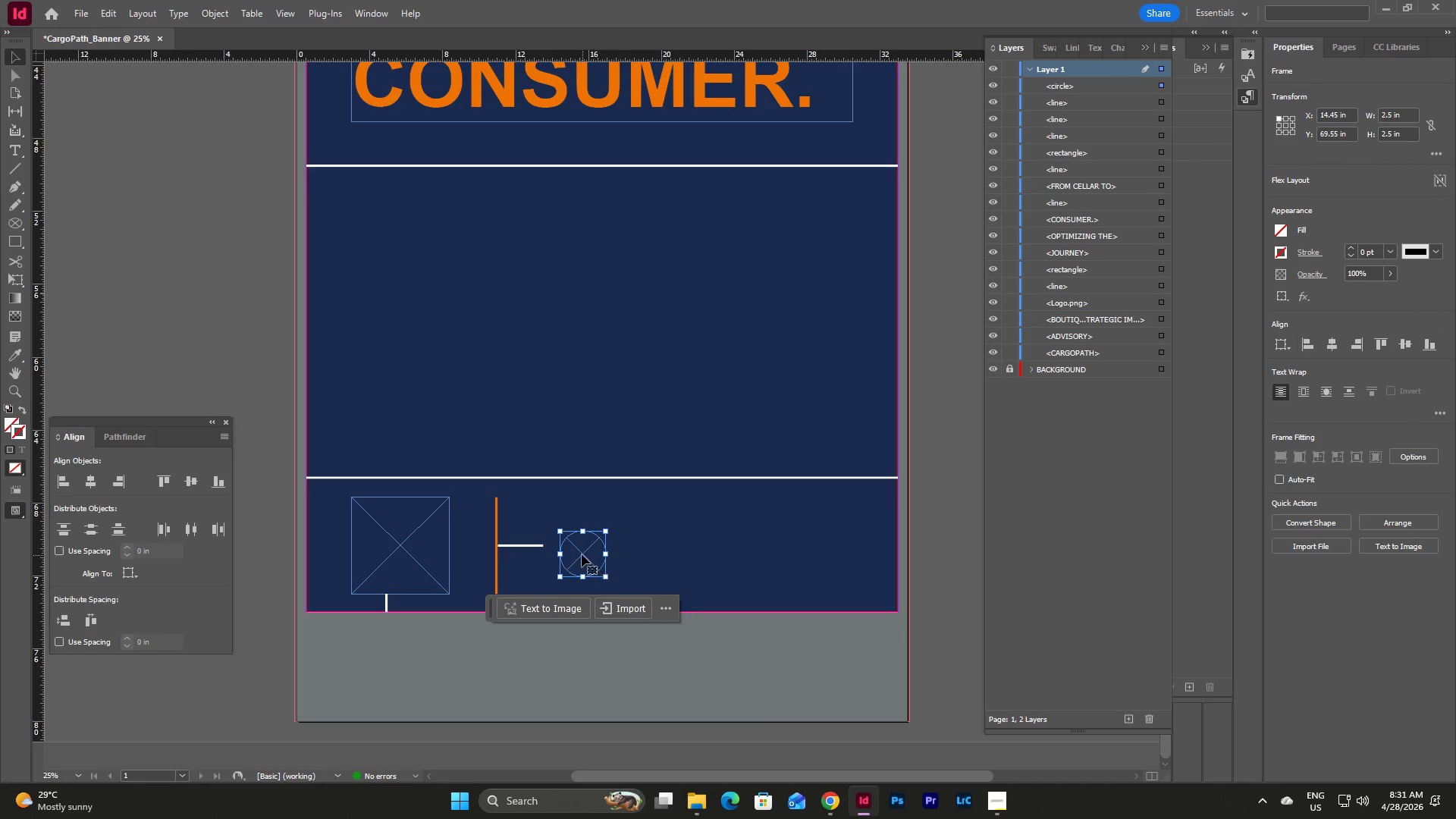 
left_click_drag(start_coordinate=[582, 554], to_coordinate=[563, 543])
 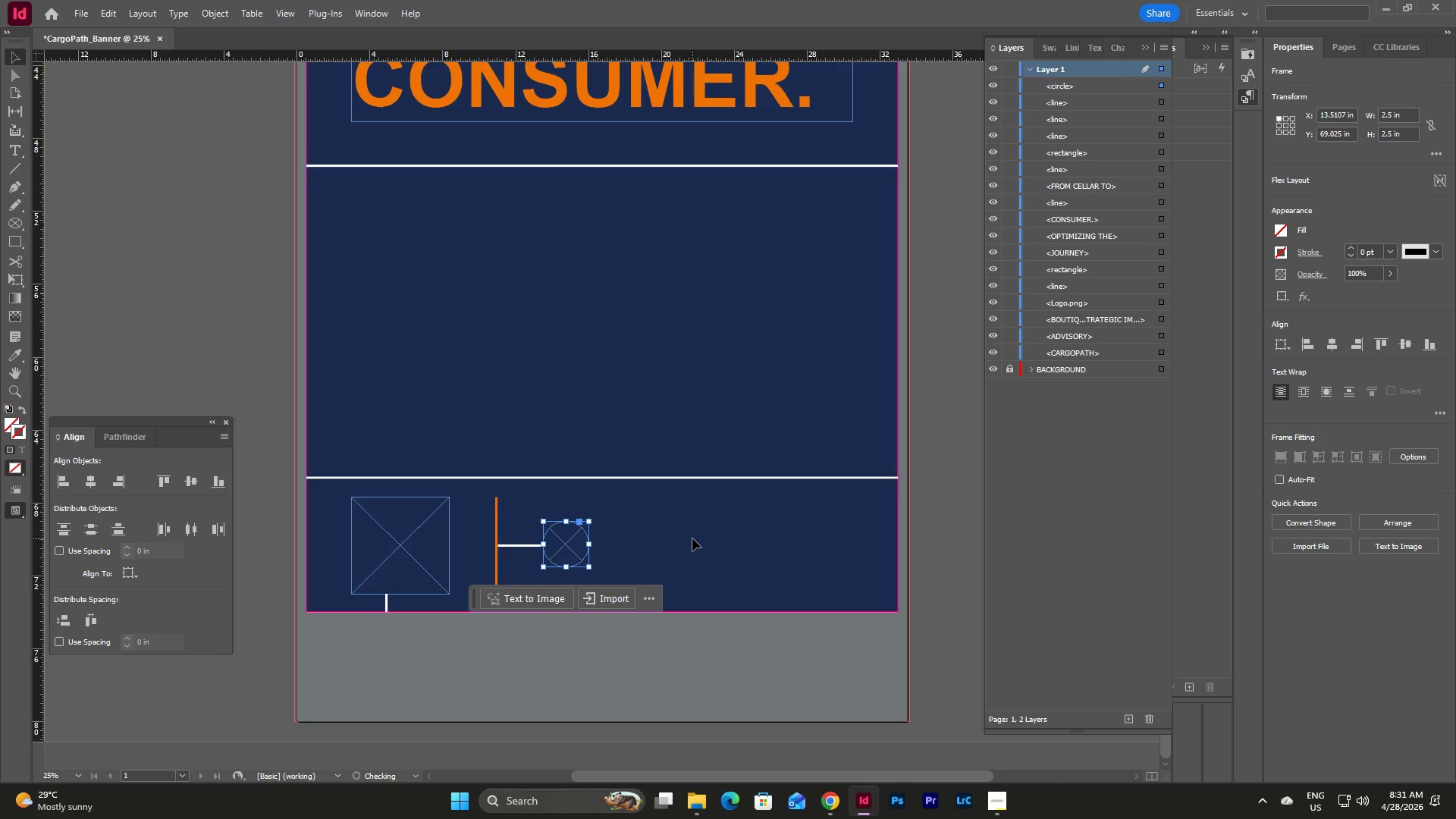 
left_click([692, 538])
 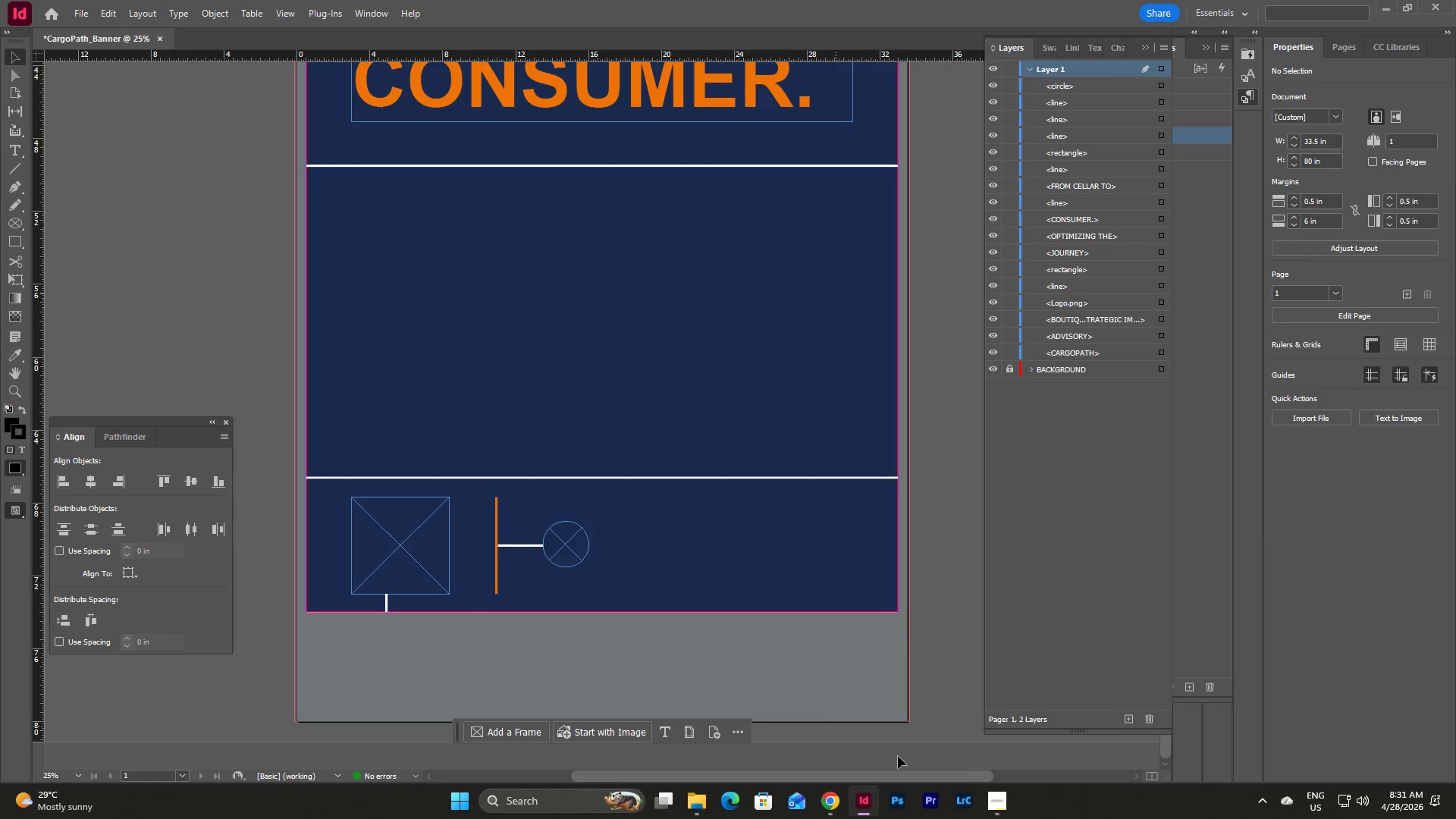 
left_click([999, 795])